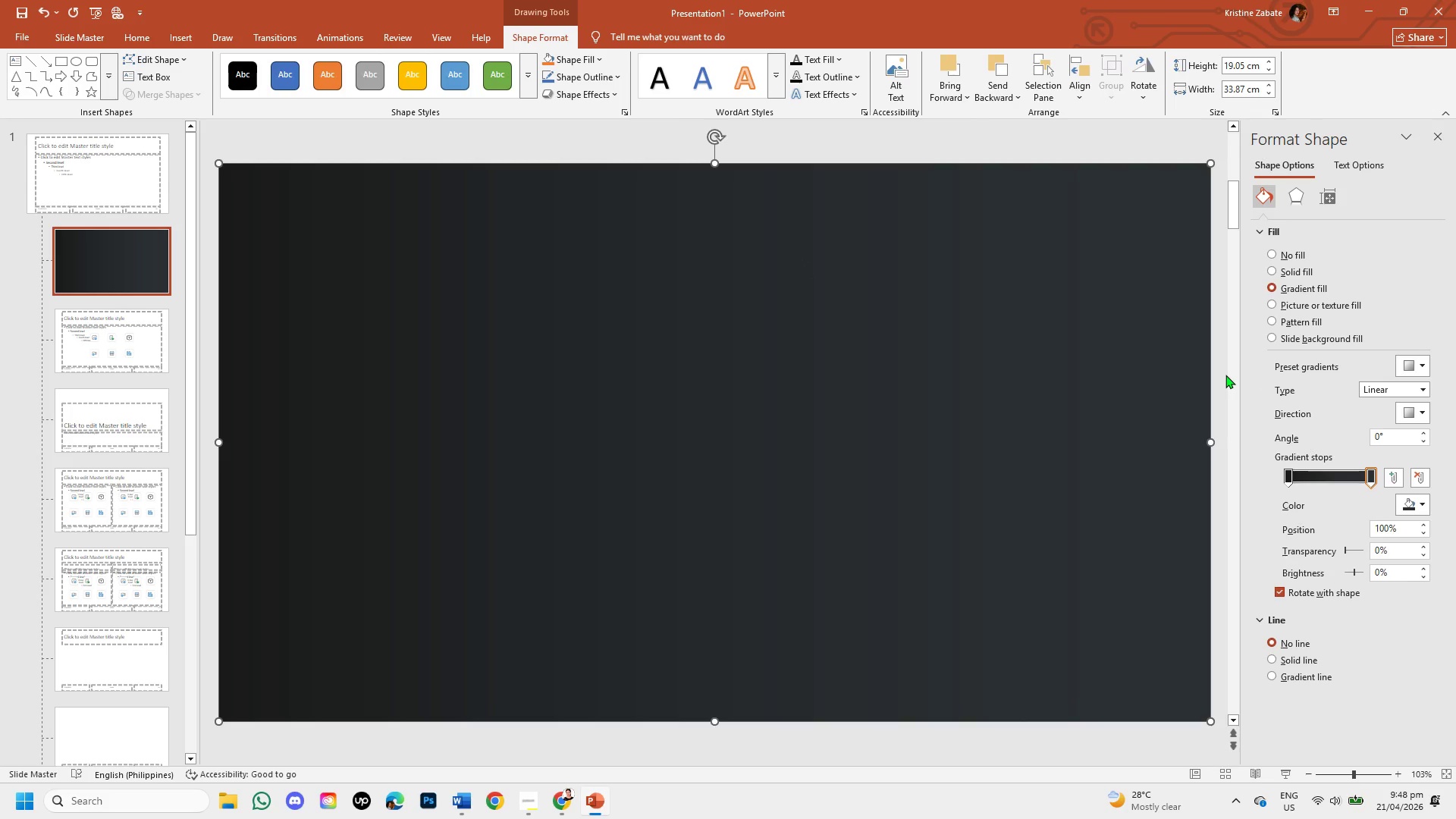 
left_click([1225, 375])
 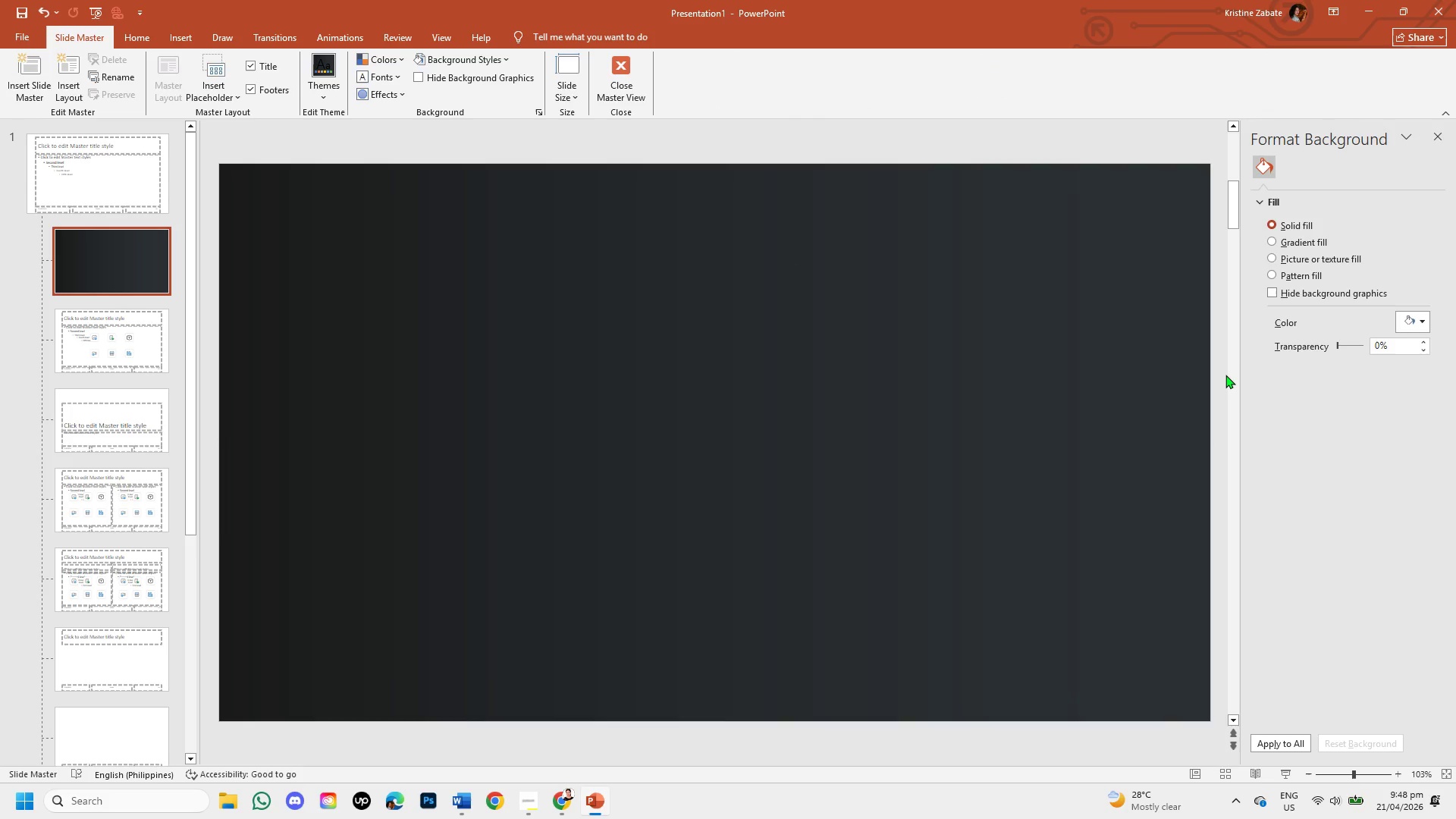 
wait(5.55)
 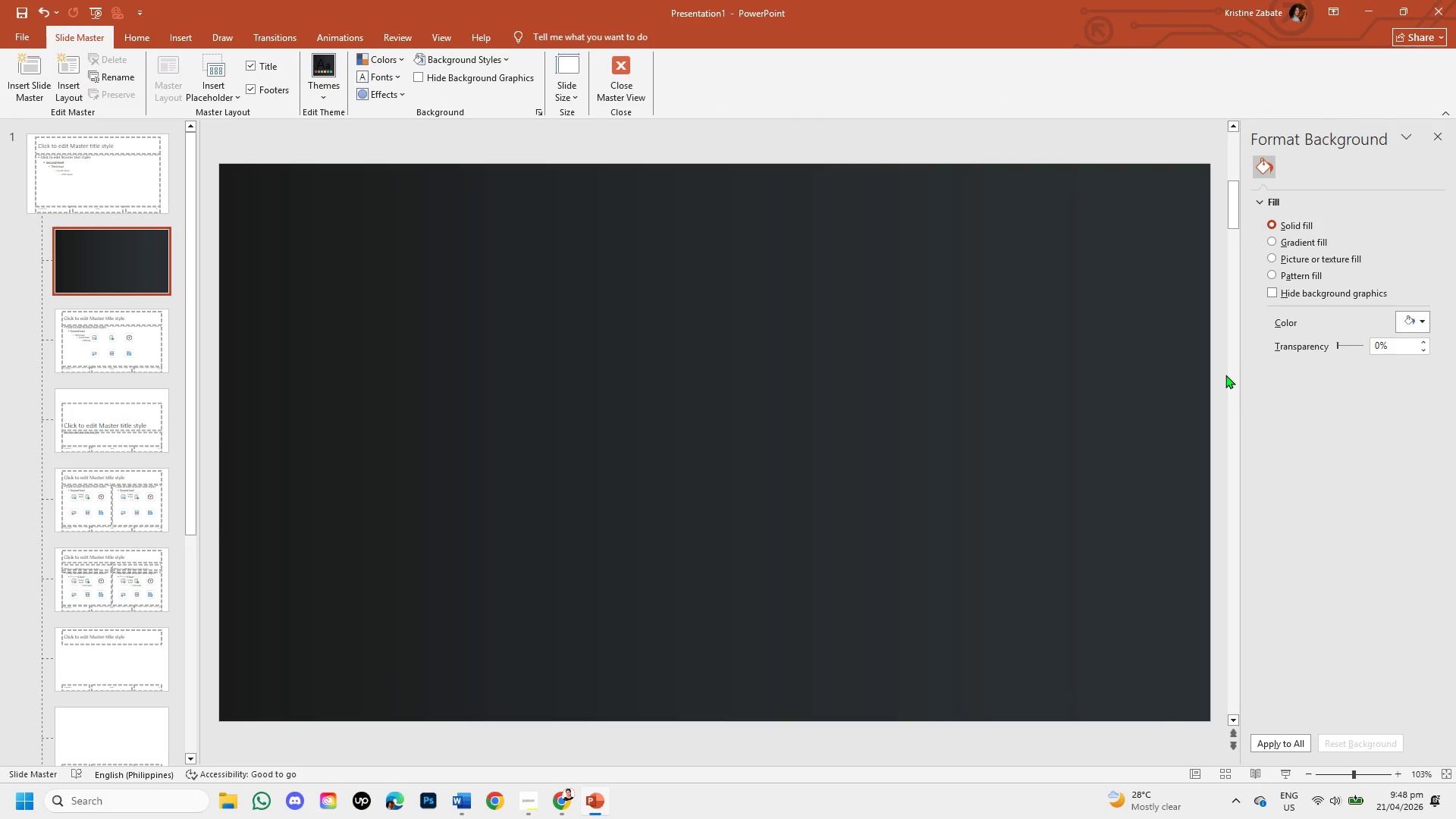 
left_click([1101, 371])
 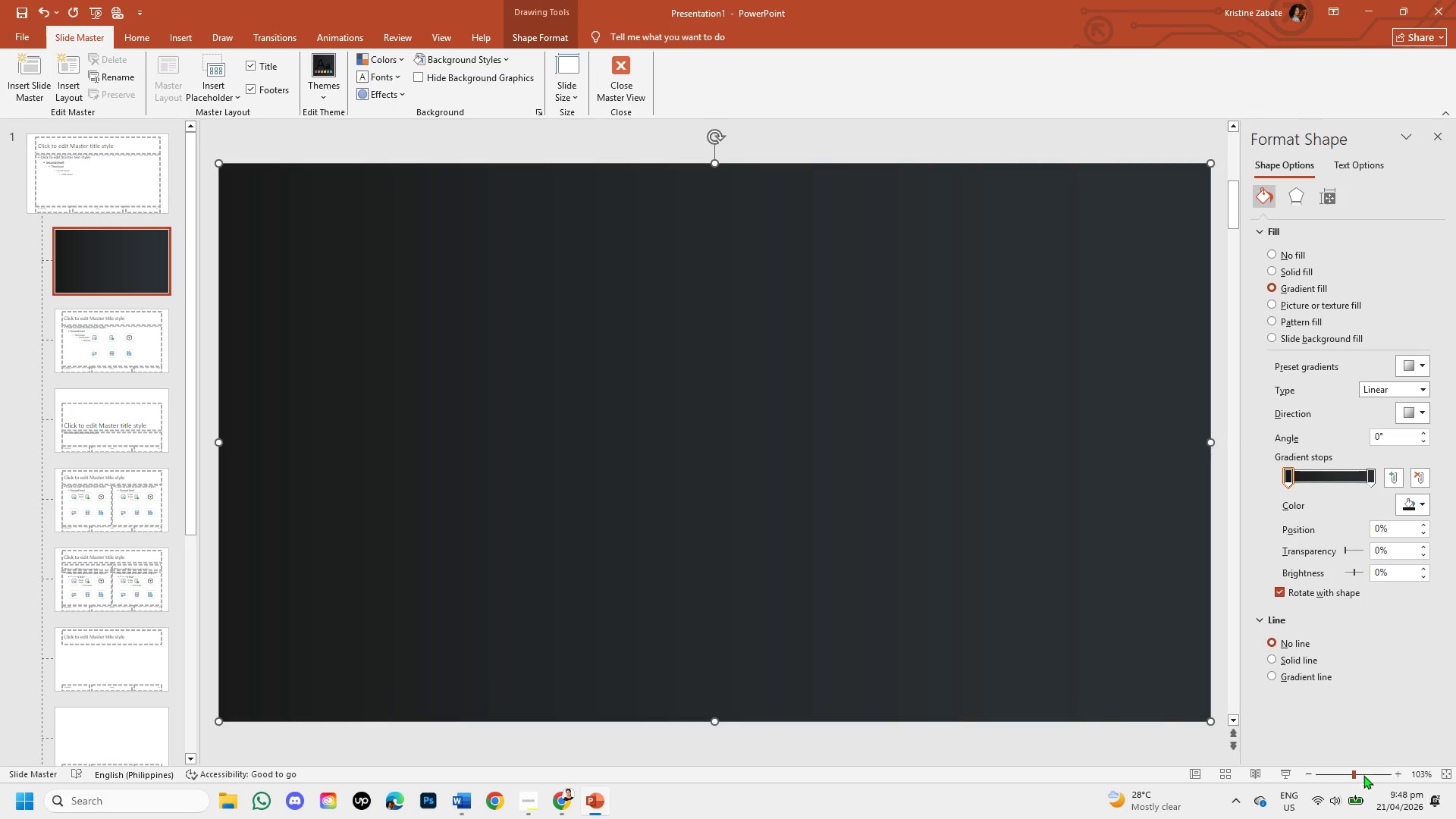 
left_click_drag(start_coordinate=[1354, 774], to_coordinate=[1342, 778])
 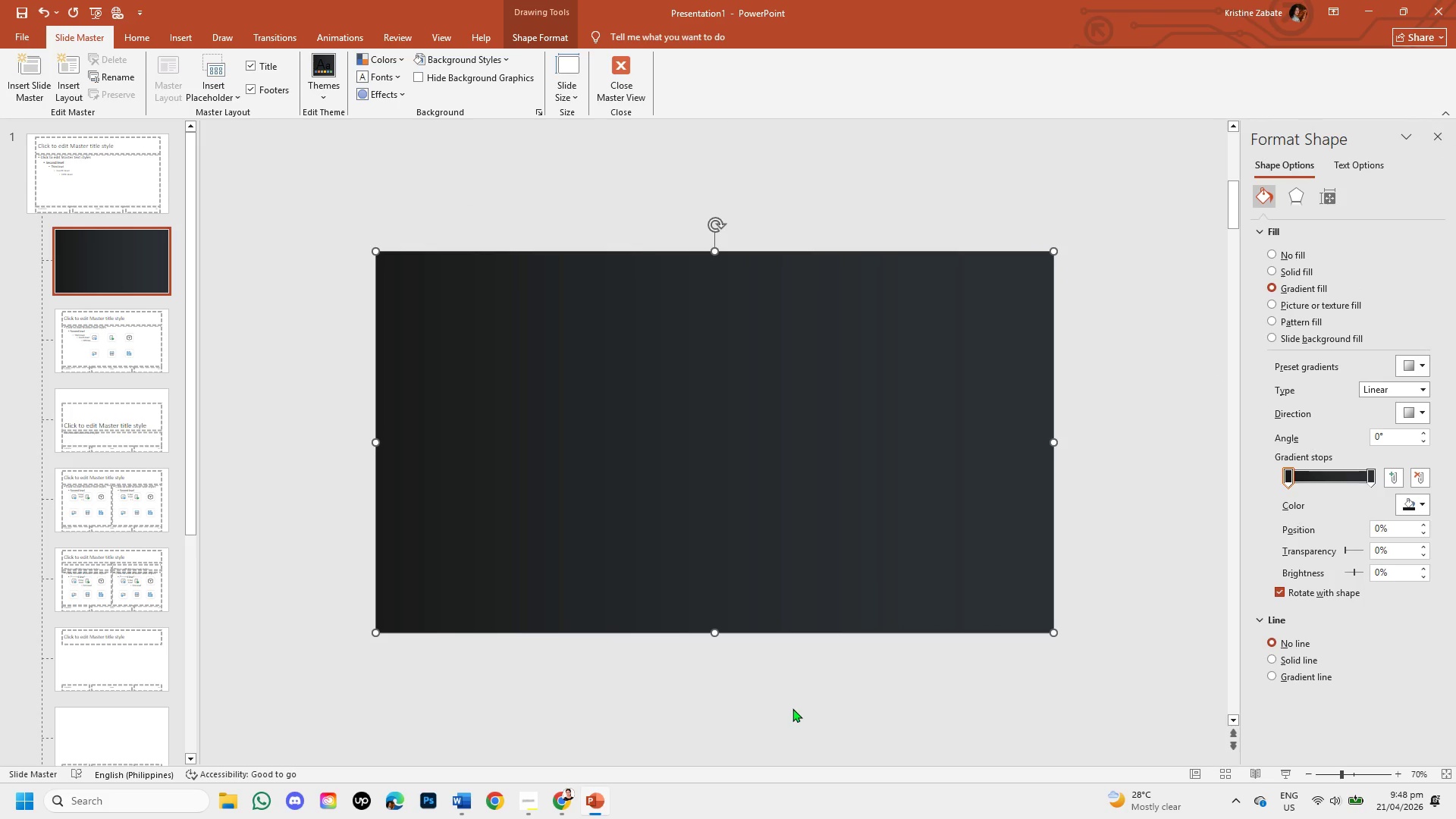 
left_click([771, 679])
 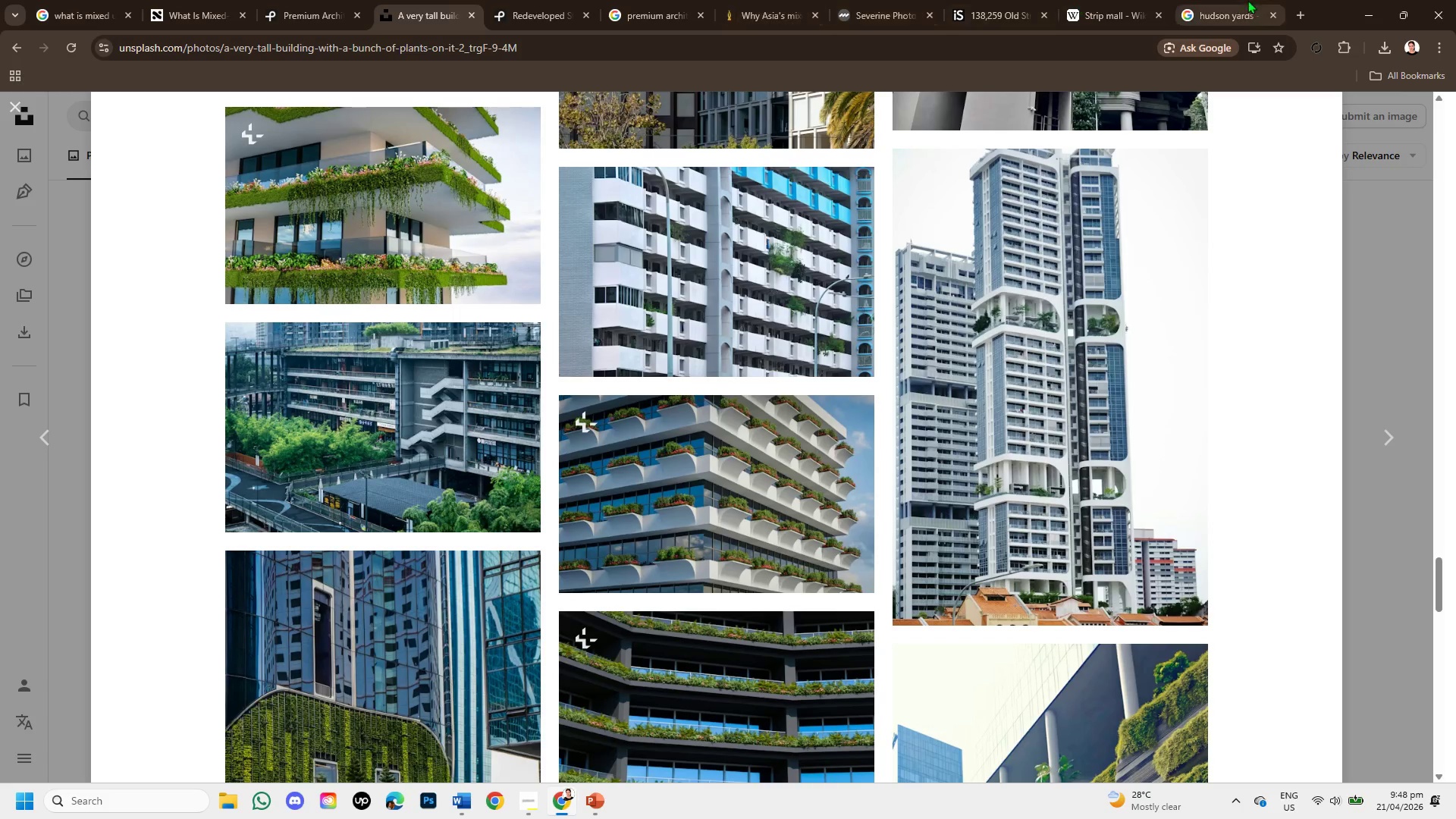 
left_click([1293, 17])
 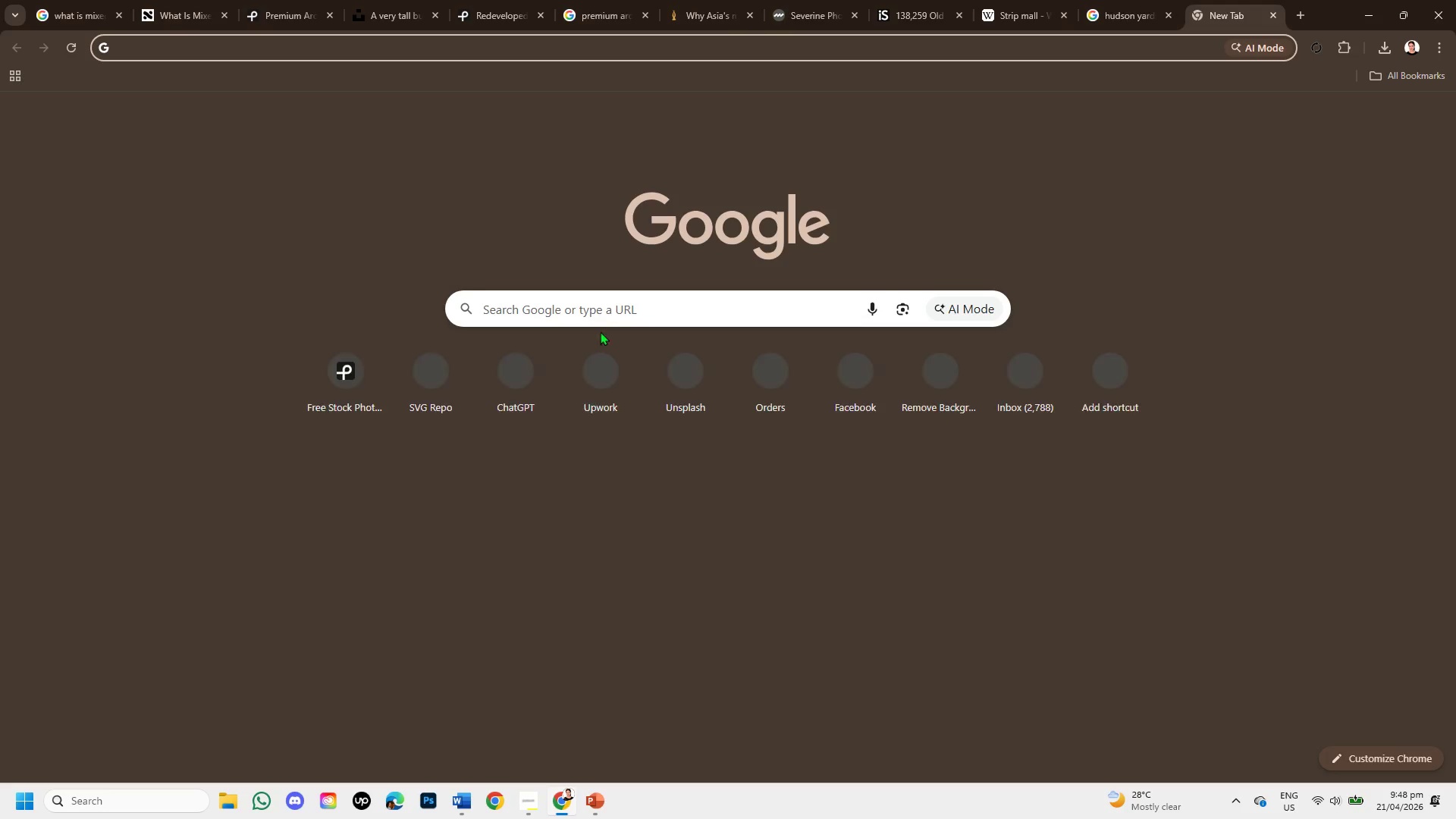 
left_click([592, 318])
 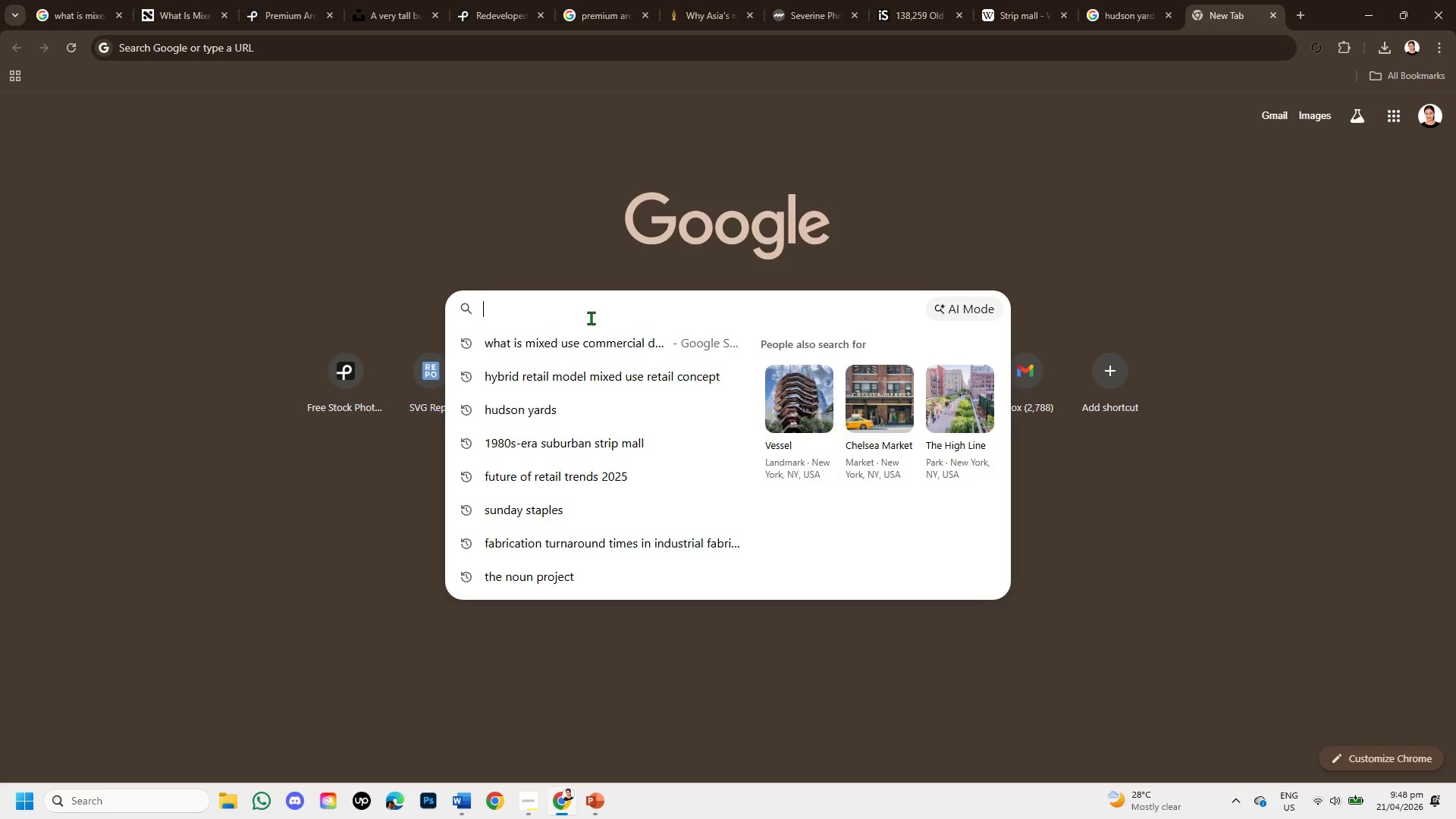 
wait(7.44)
 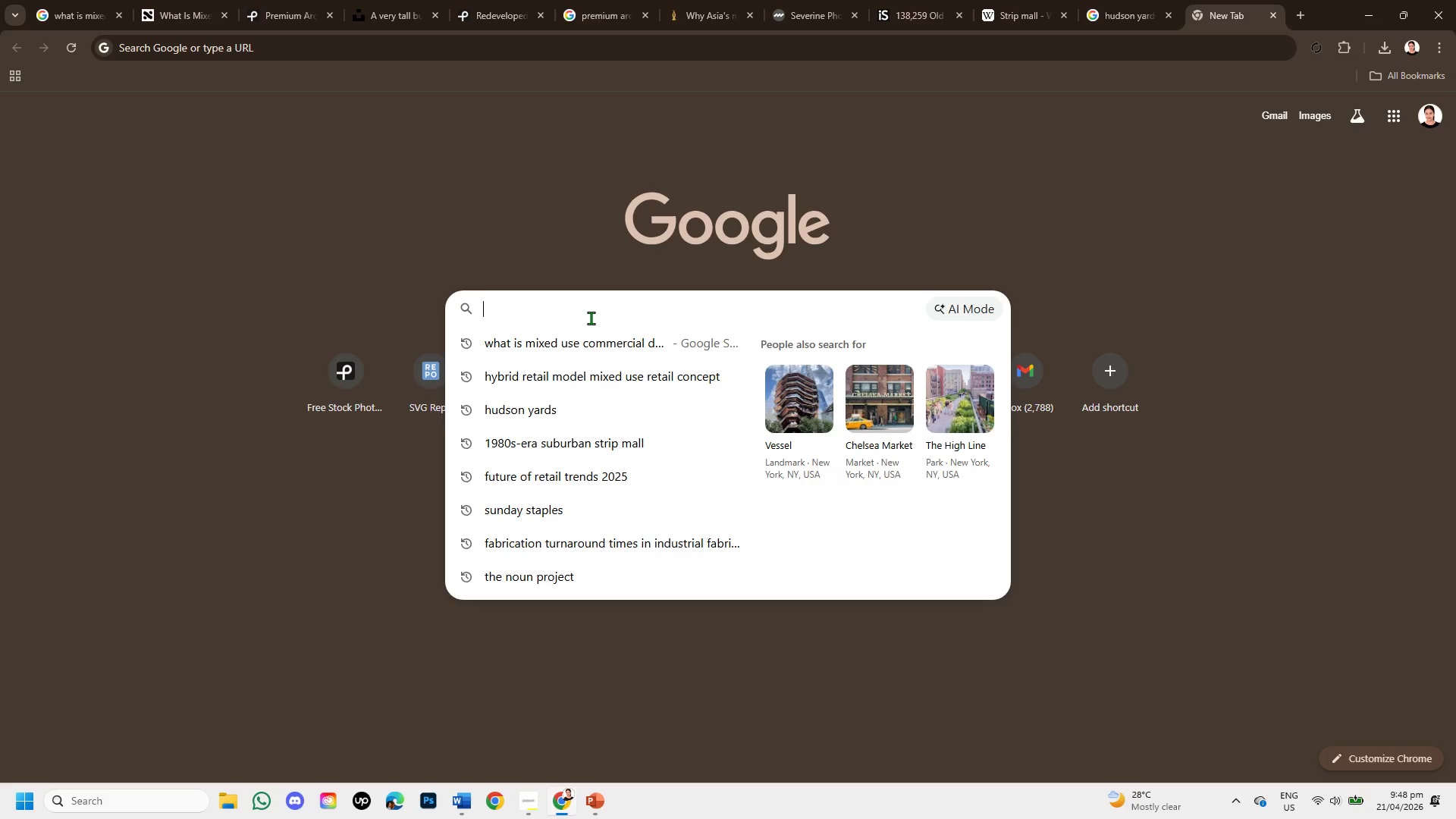 
type(dark concrete texture )
 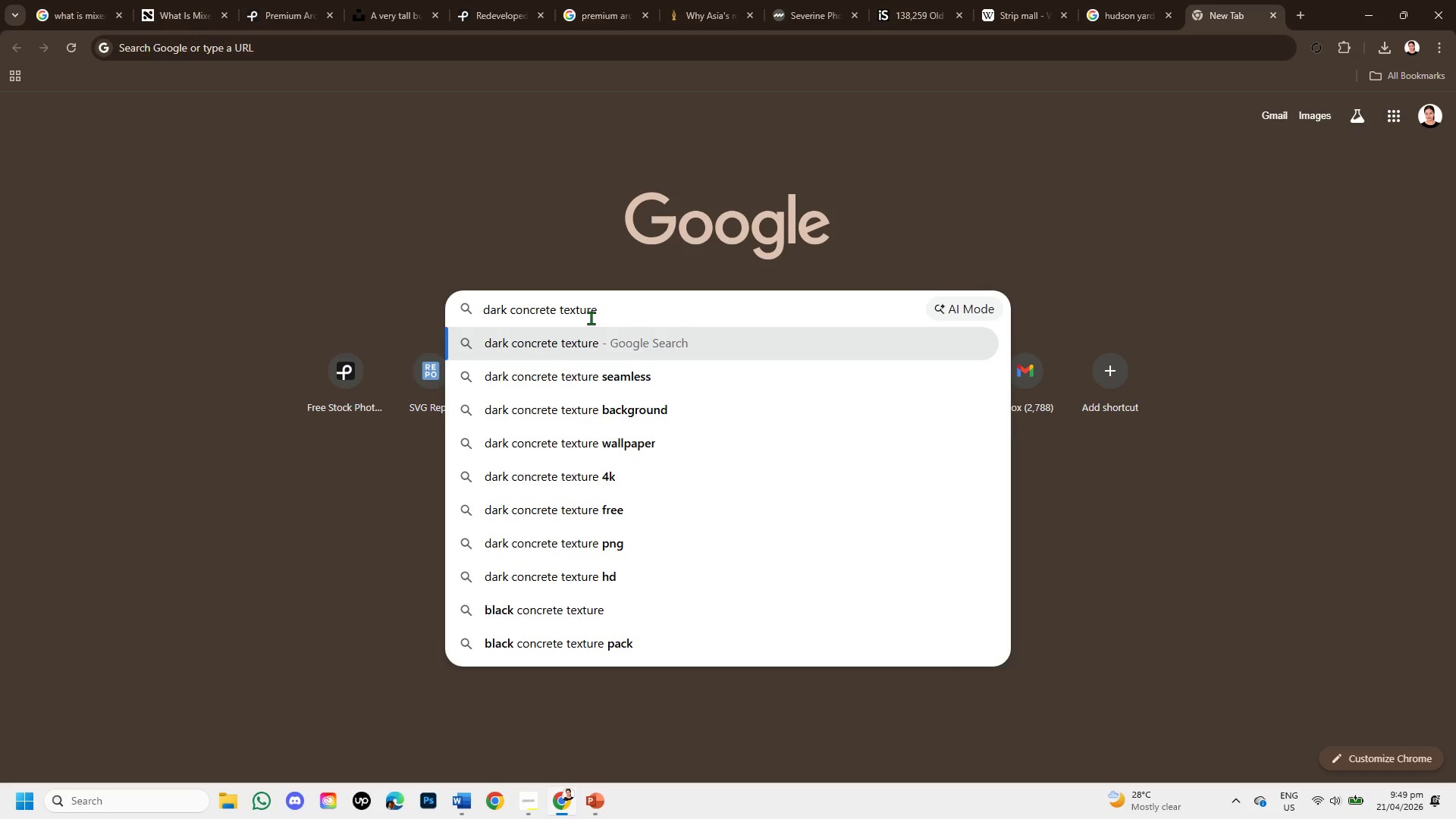 
key(Enter)
 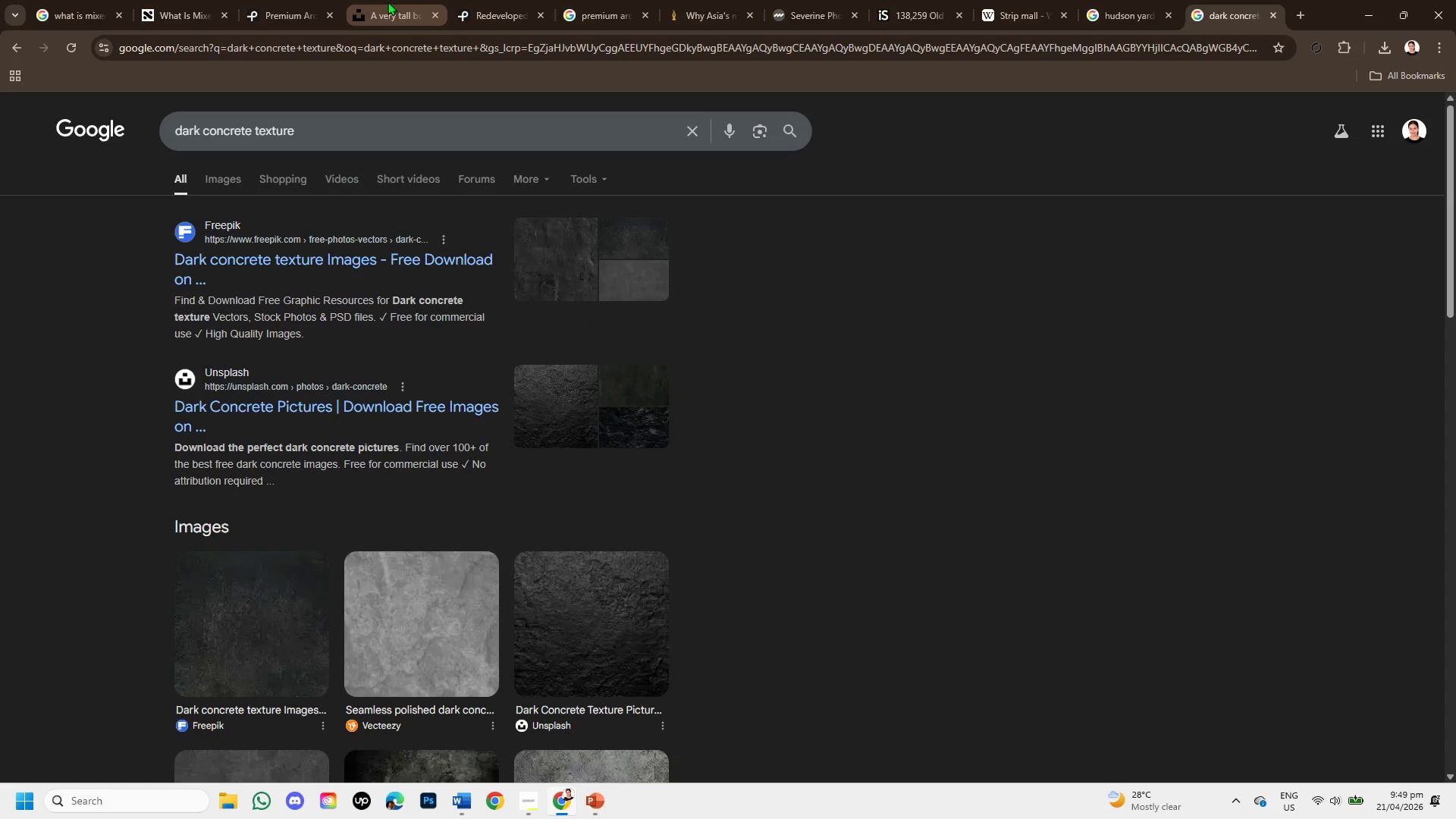 
left_click([215, 182])
 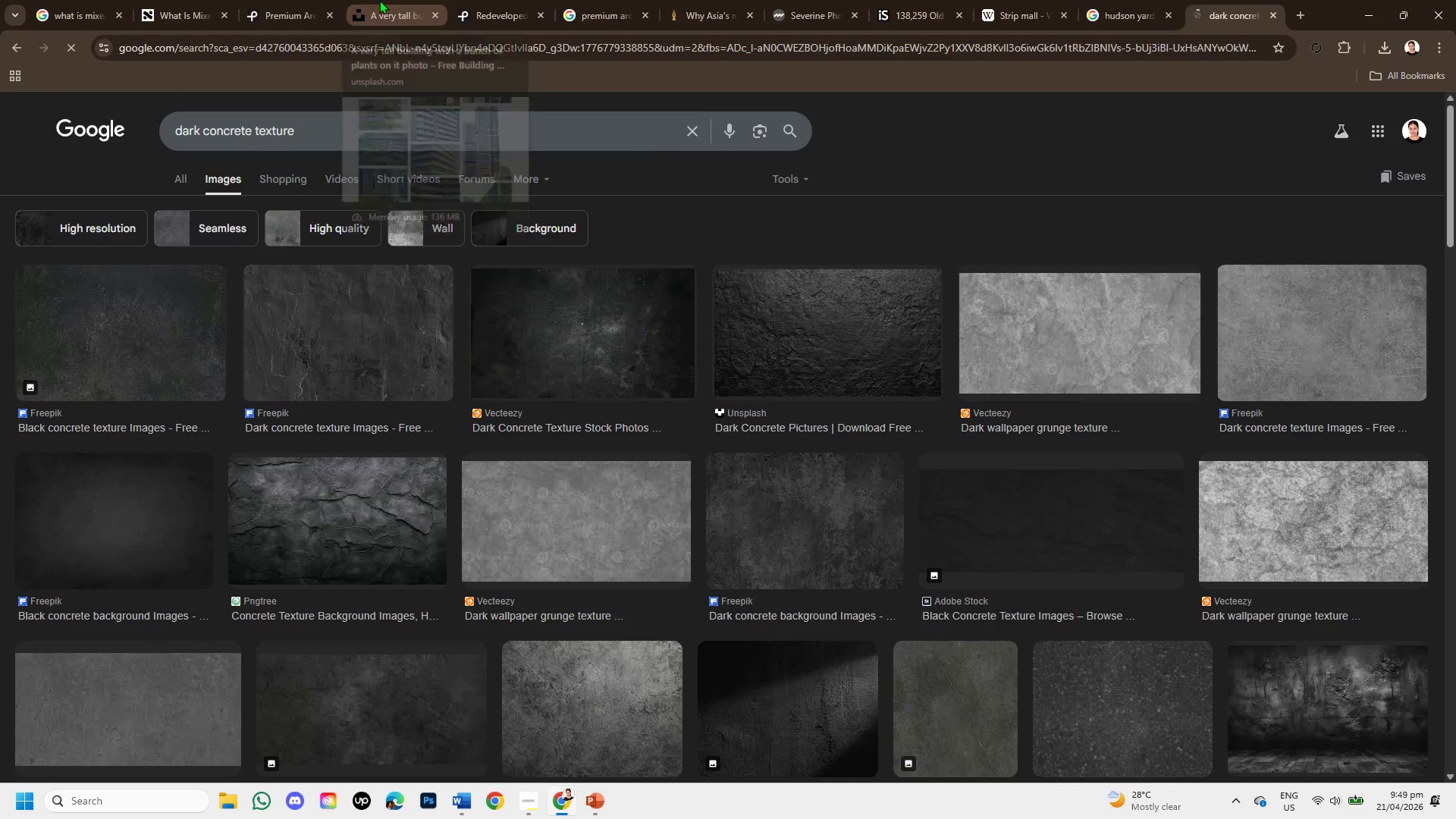 
left_click([379, 0])
 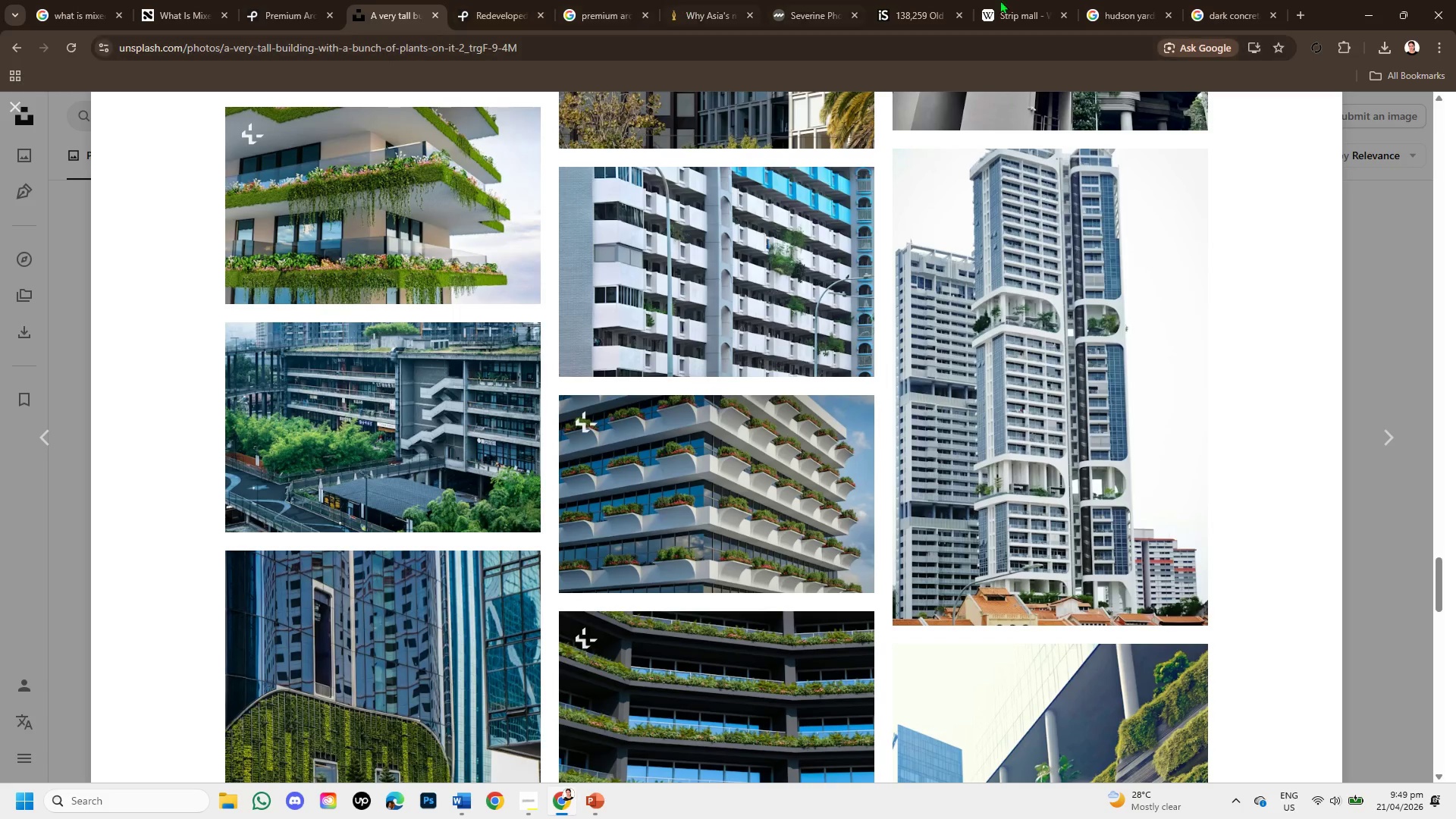 
left_click([1212, 3])
 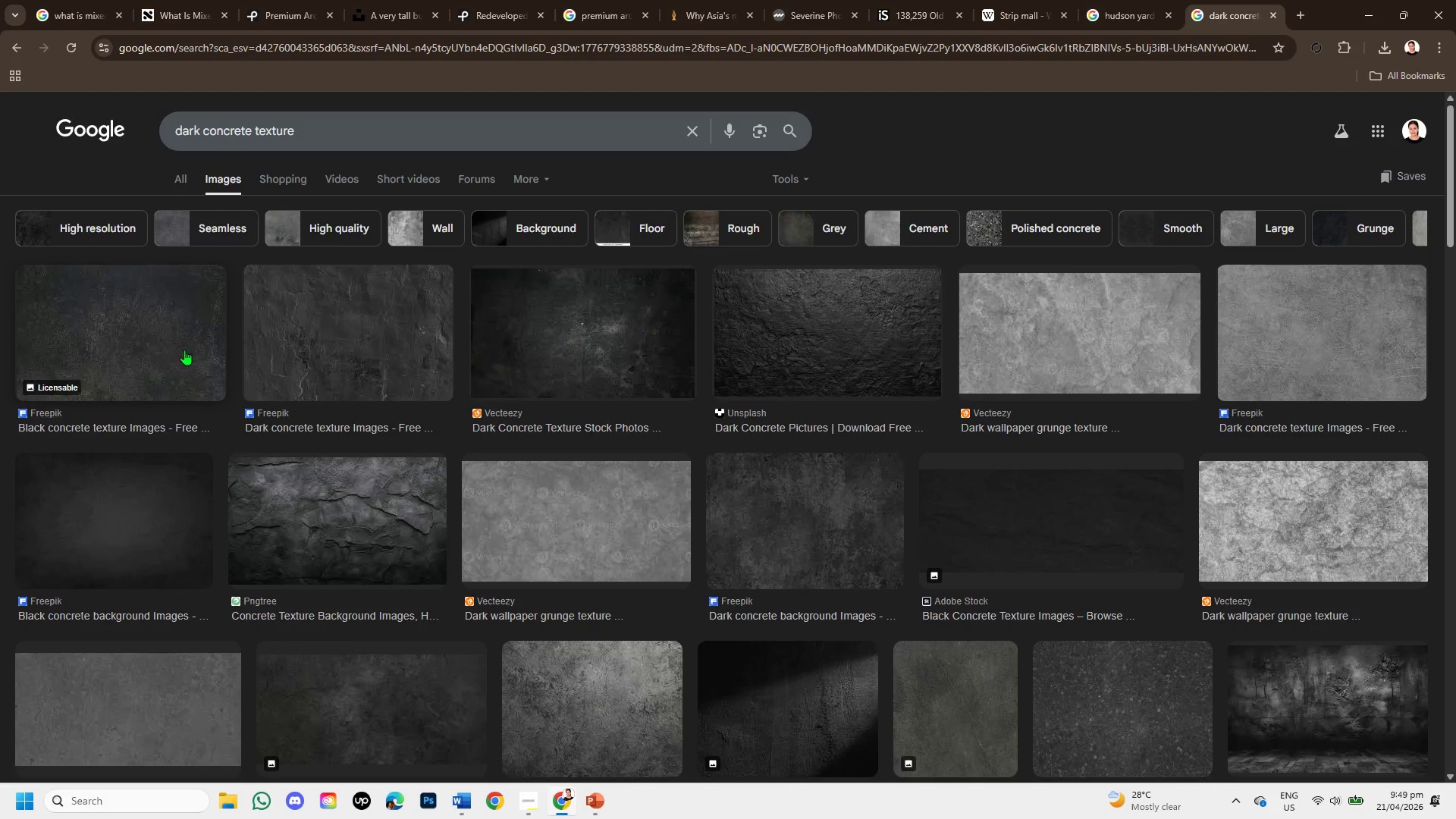 
left_click([180, 344])
 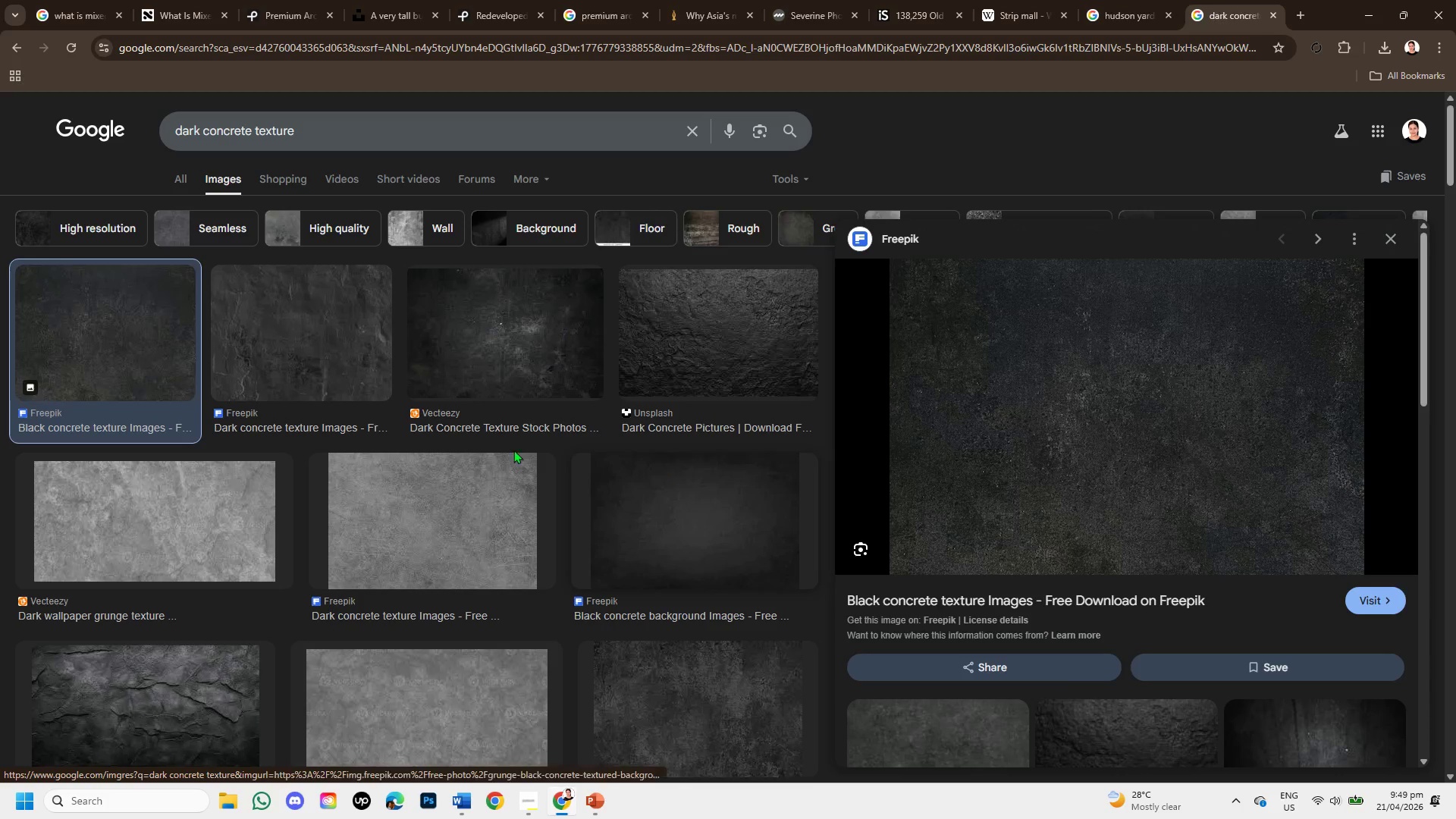 
wait(11.22)
 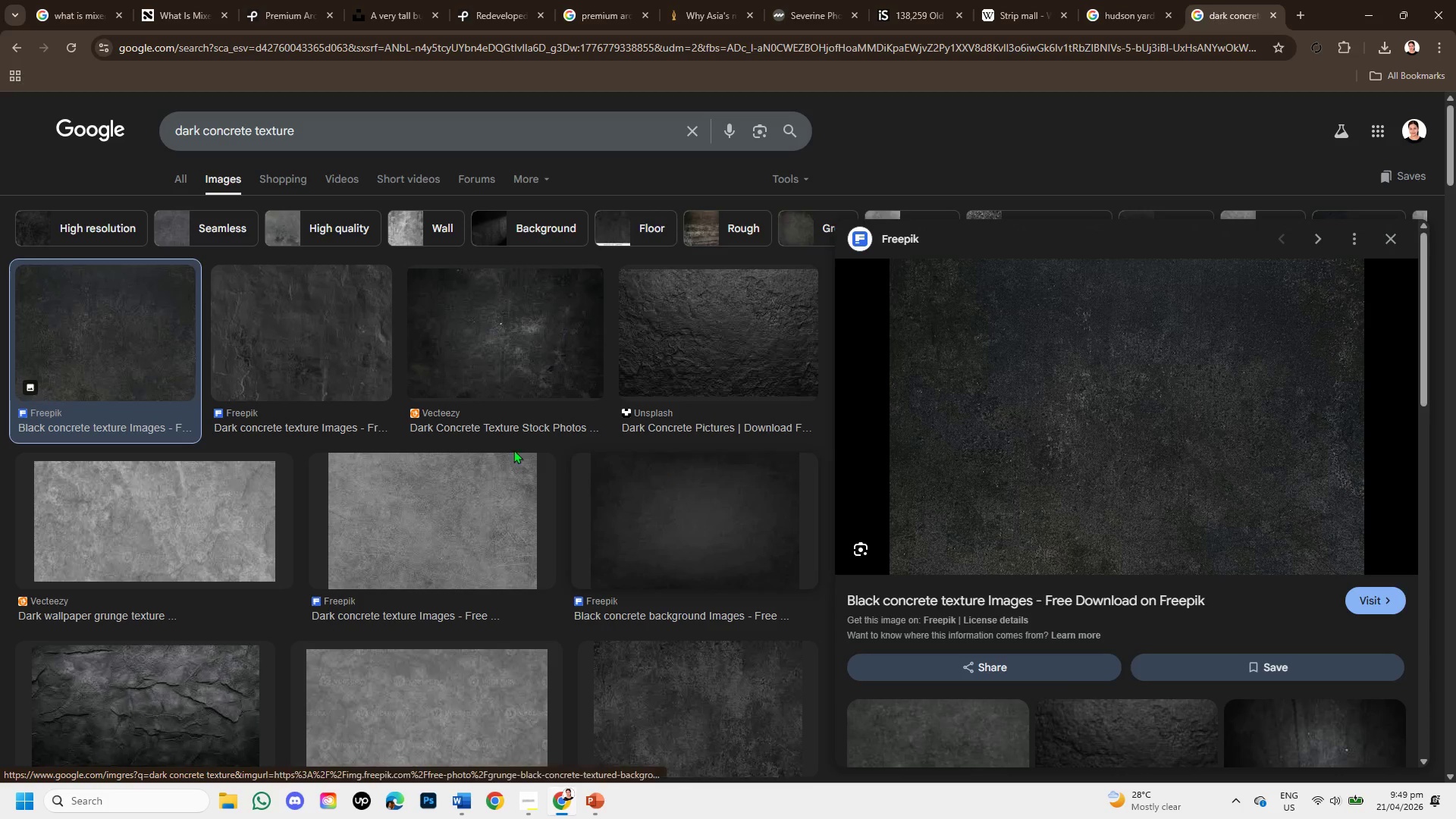 
scroll: coordinate [1034, 548], scroll_direction: down, amount: 1.0
 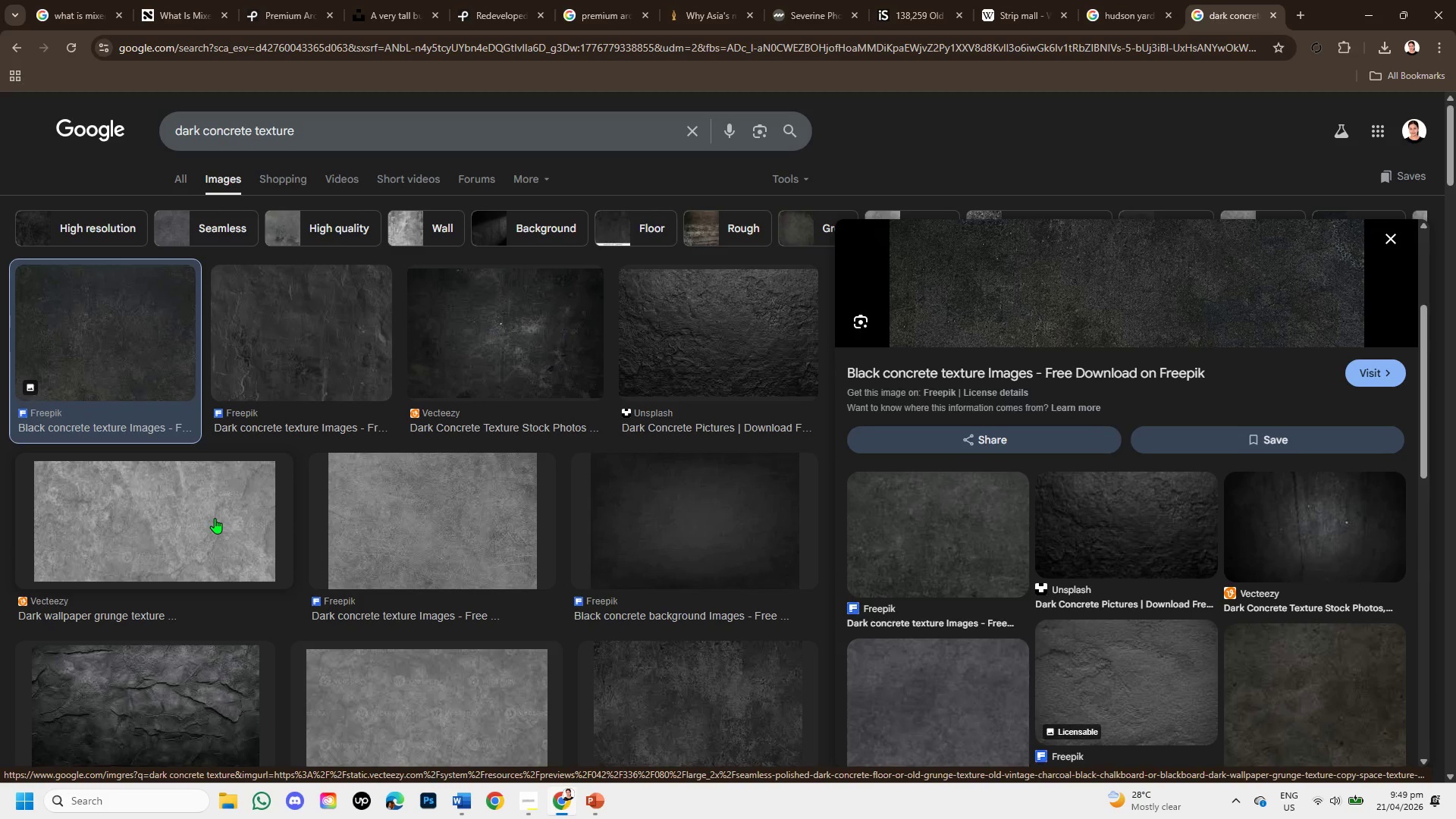 
wait(5.52)
 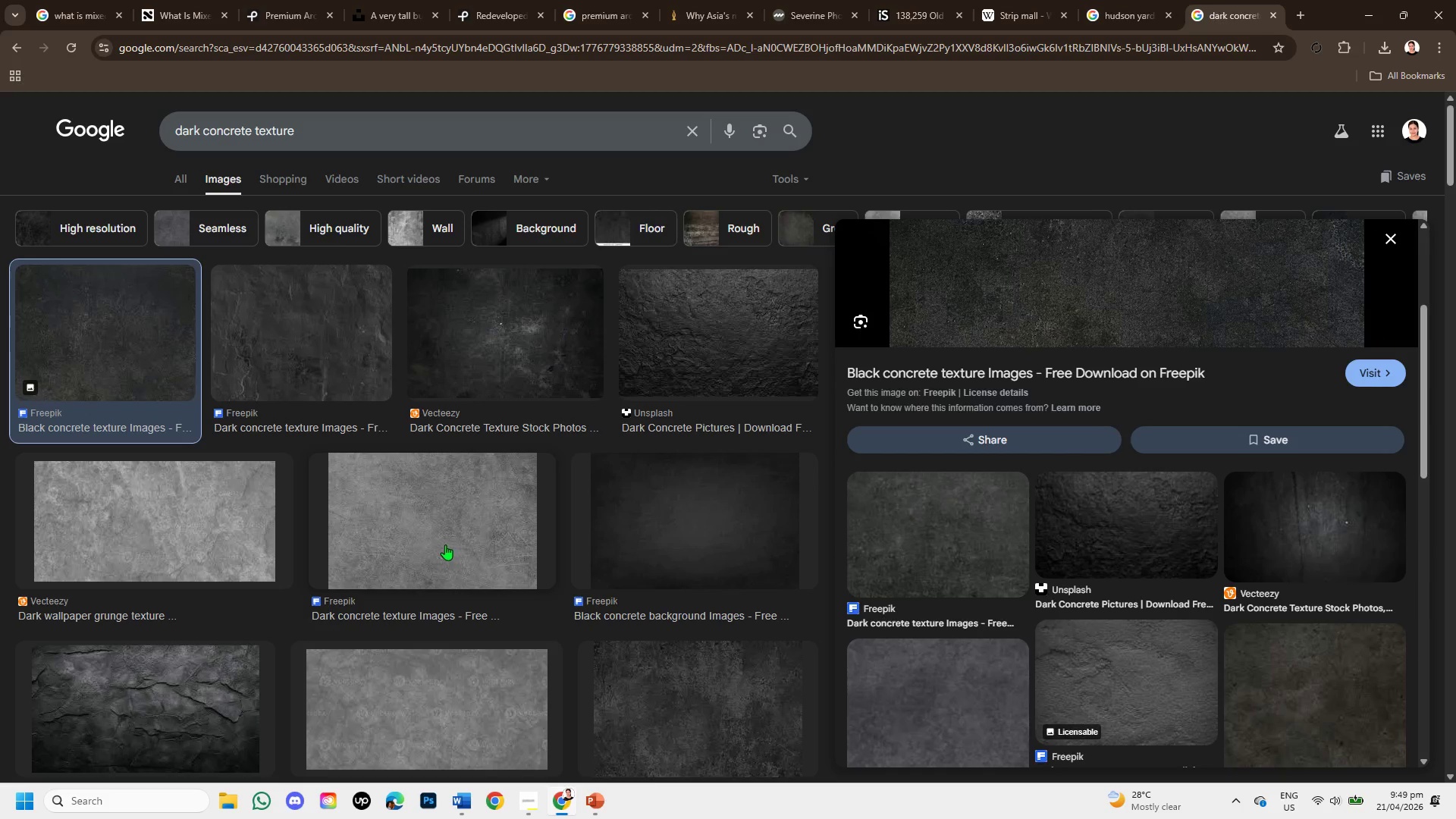 
left_click([402, 509])
 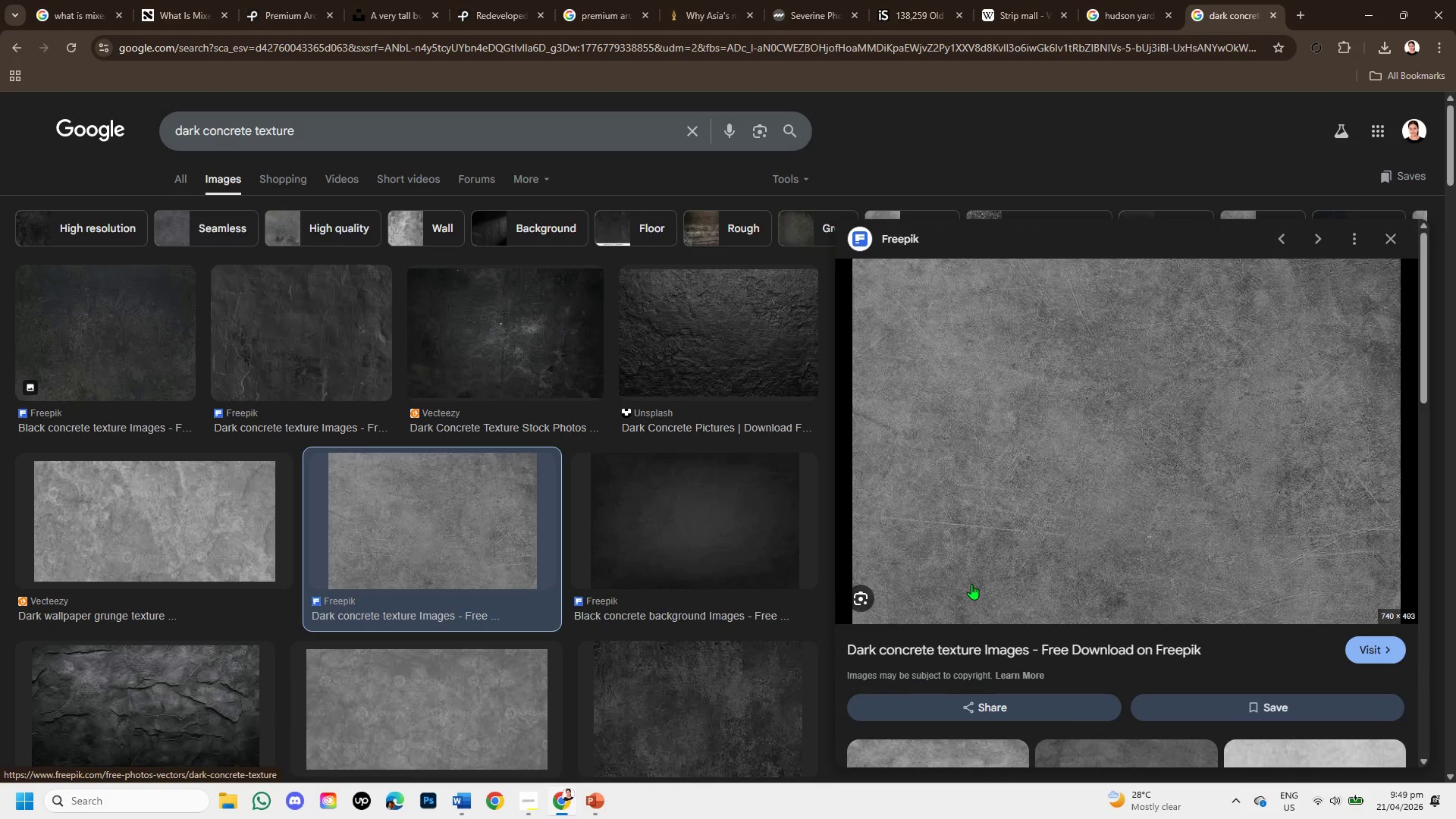 
scroll: coordinate [246, 569], scroll_direction: down, amount: 6.0
 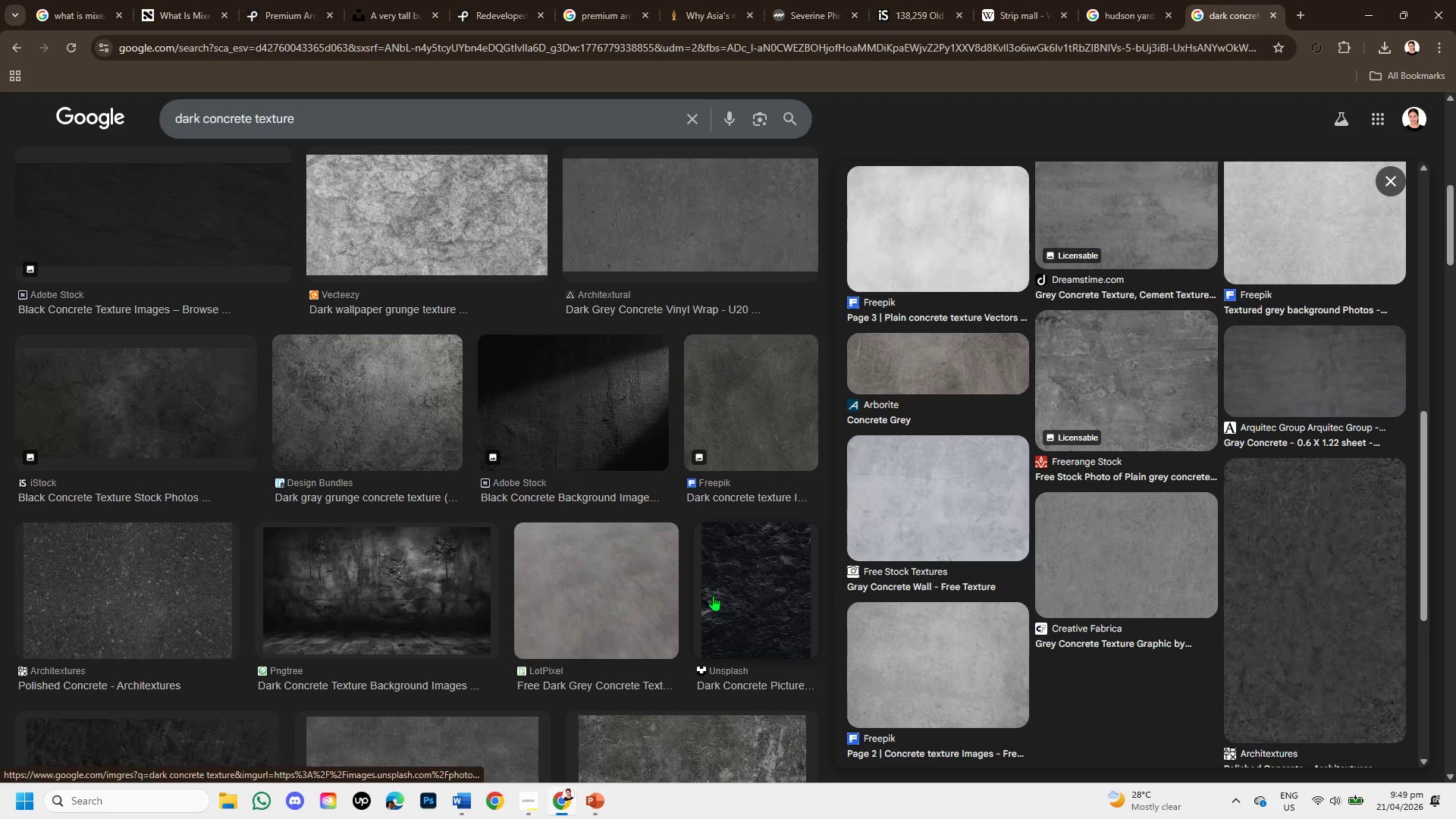 
scroll: coordinate [795, 596], scroll_direction: down, amount: 1.0
 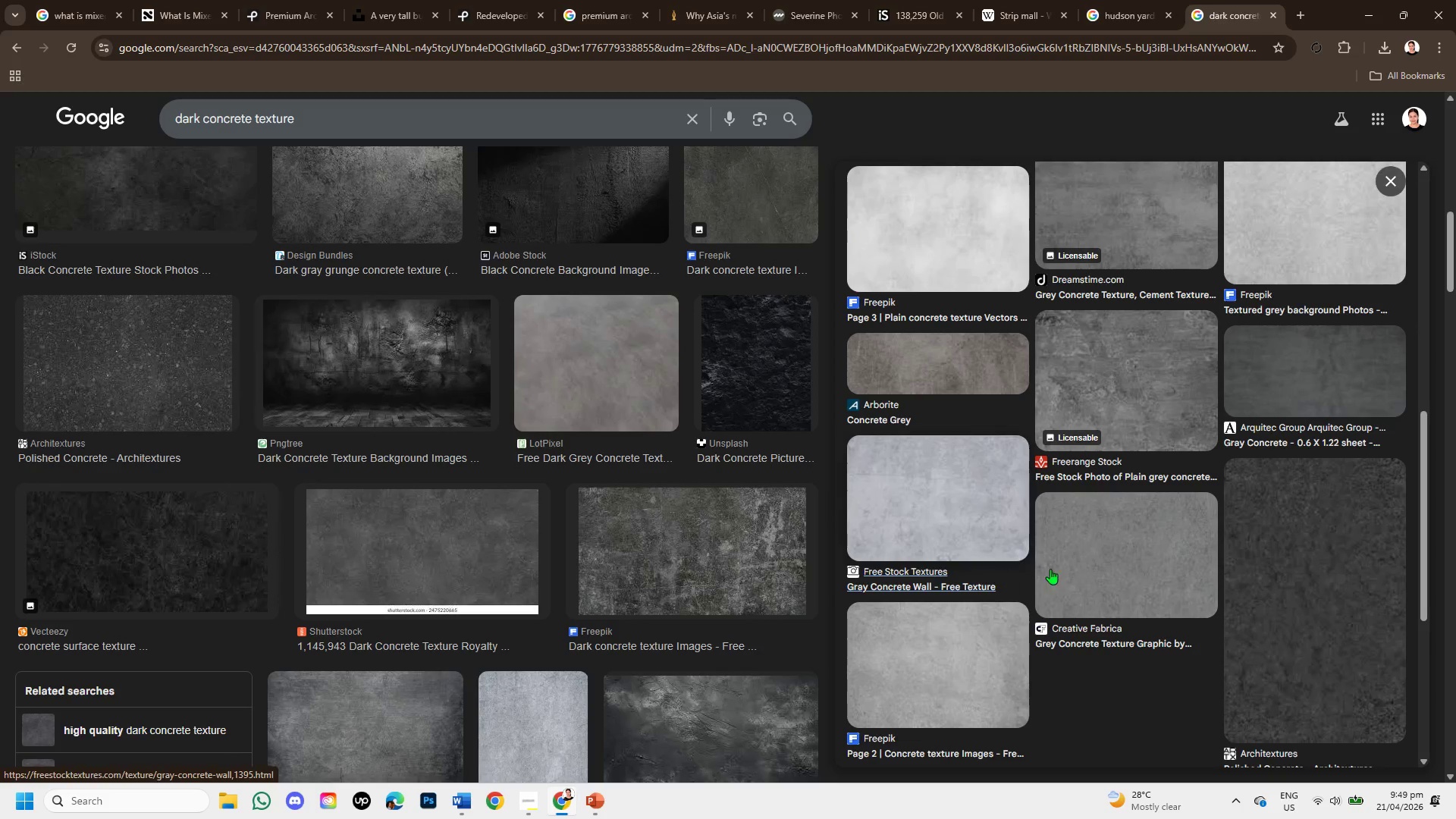 
scroll: coordinate [1126, 542], scroll_direction: up, amount: 10.0
 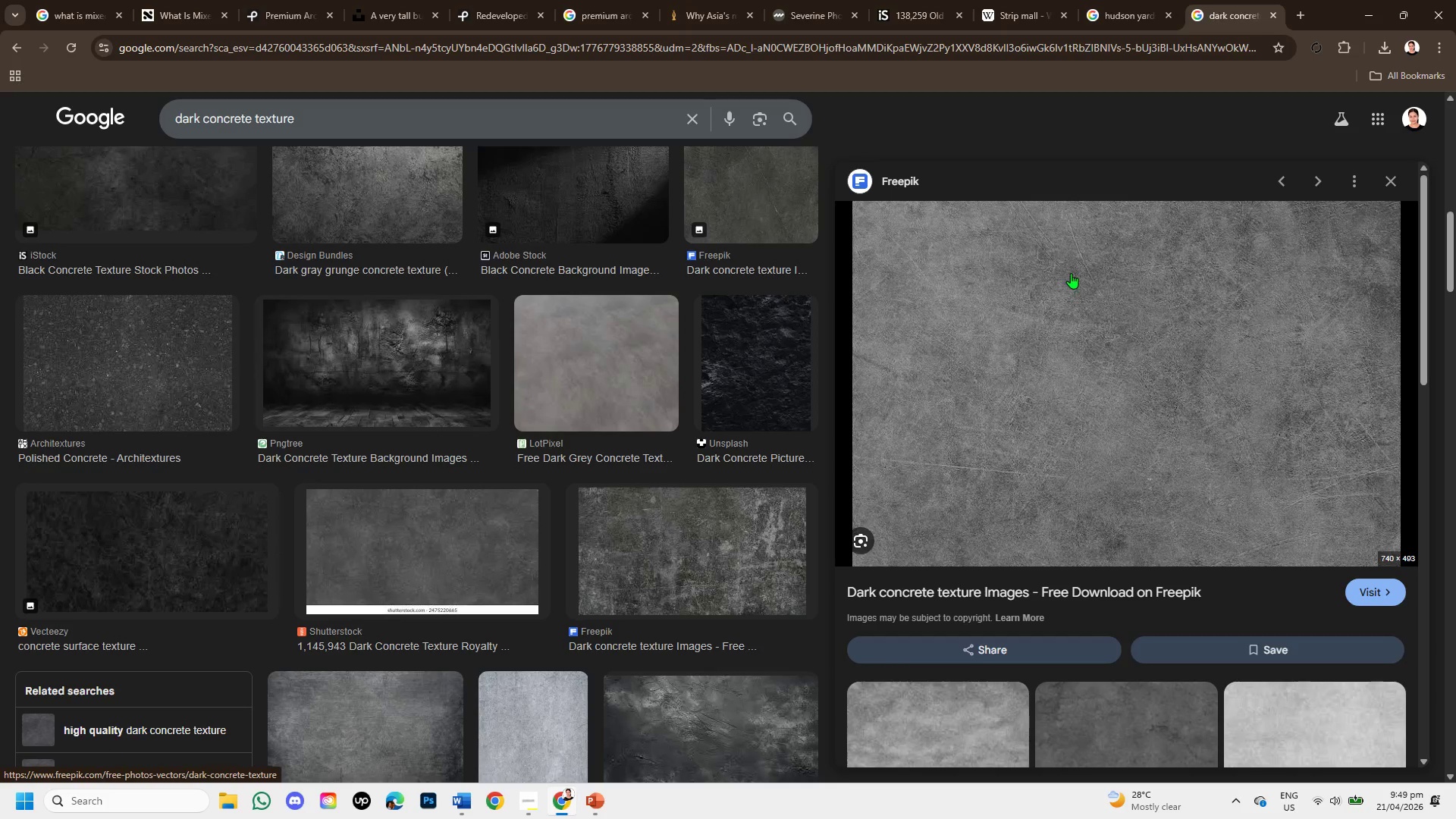 
right_click([1071, 273])
 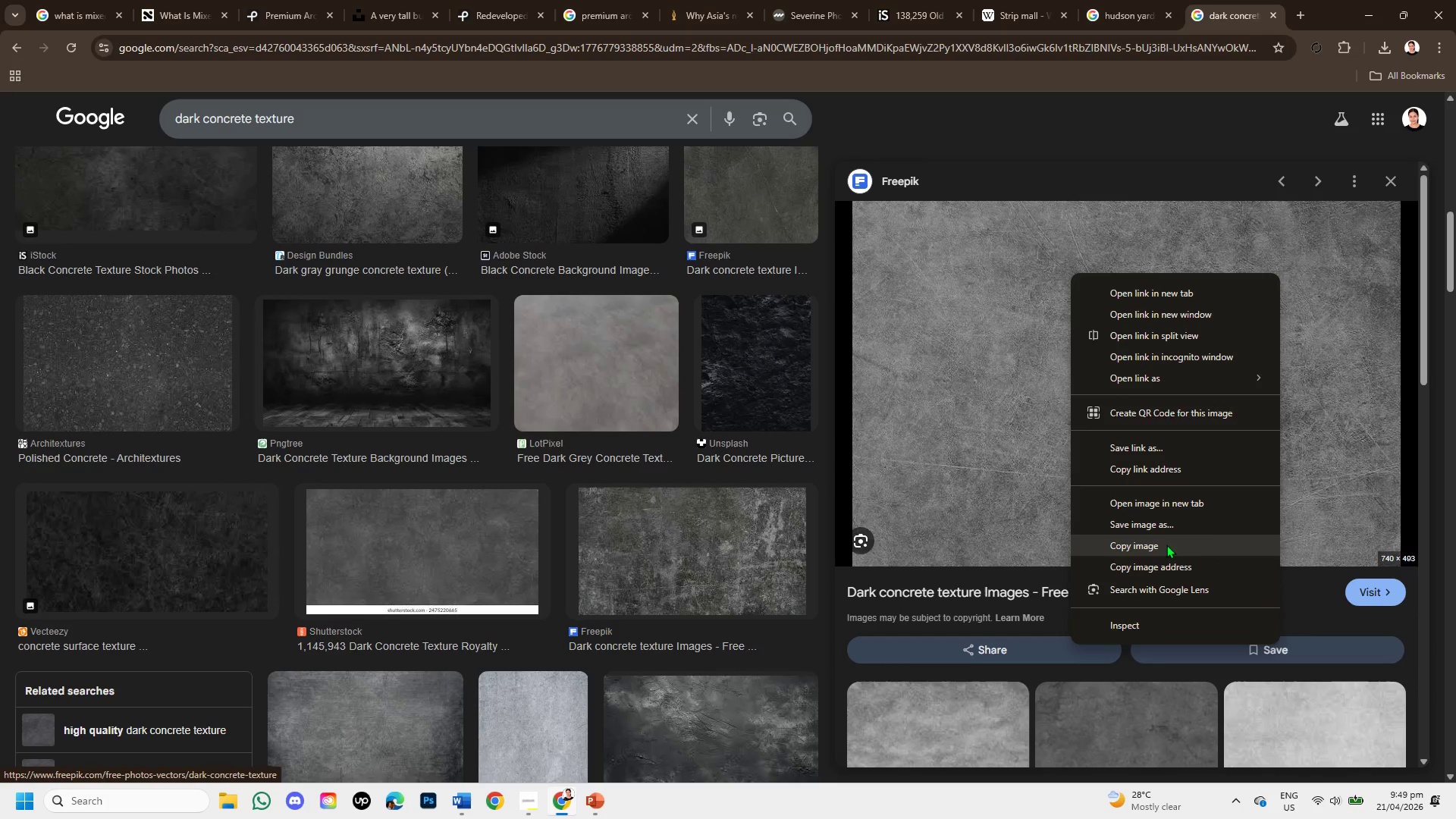 
left_click([1169, 541])
 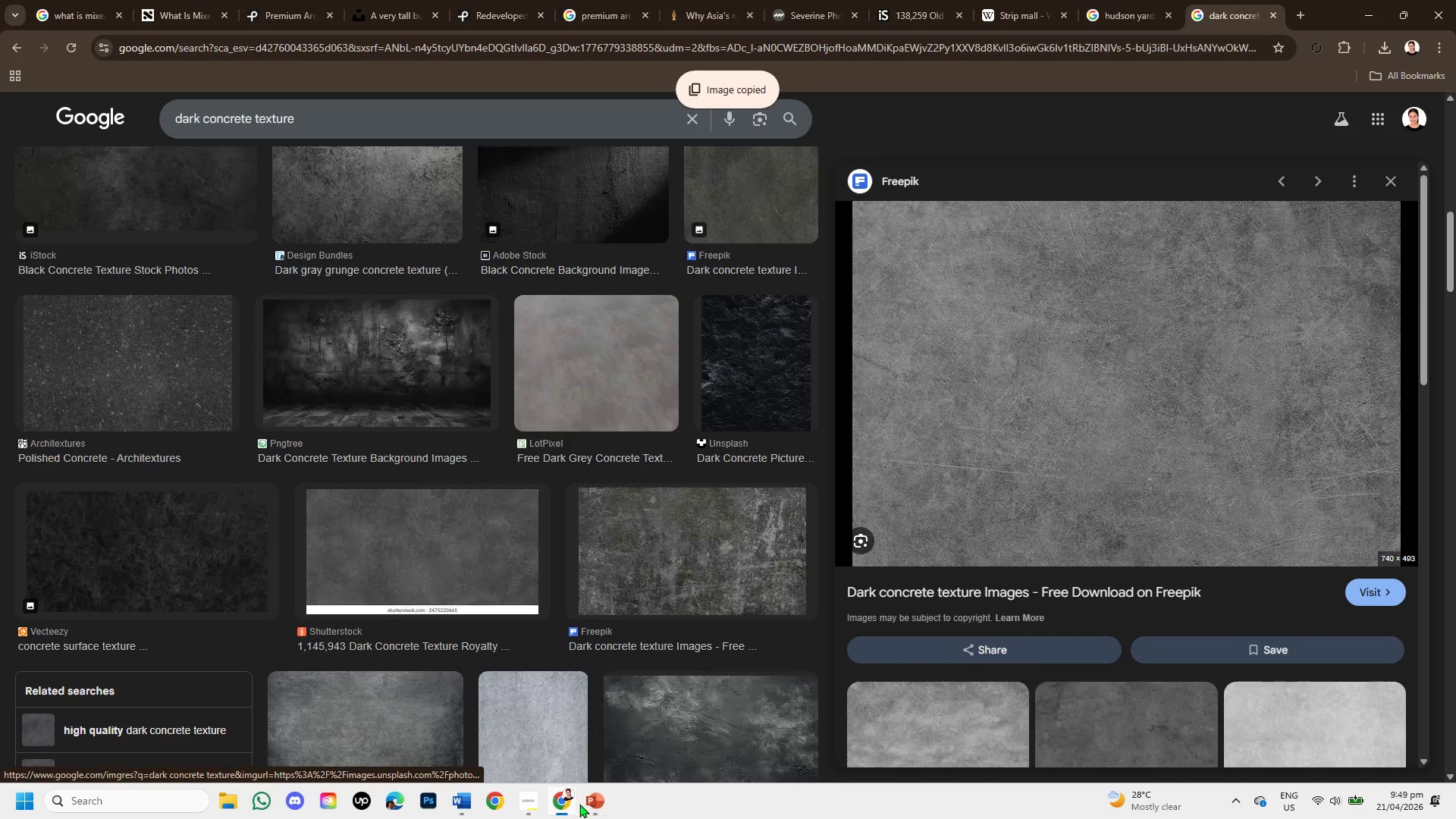 
left_click([593, 805])
 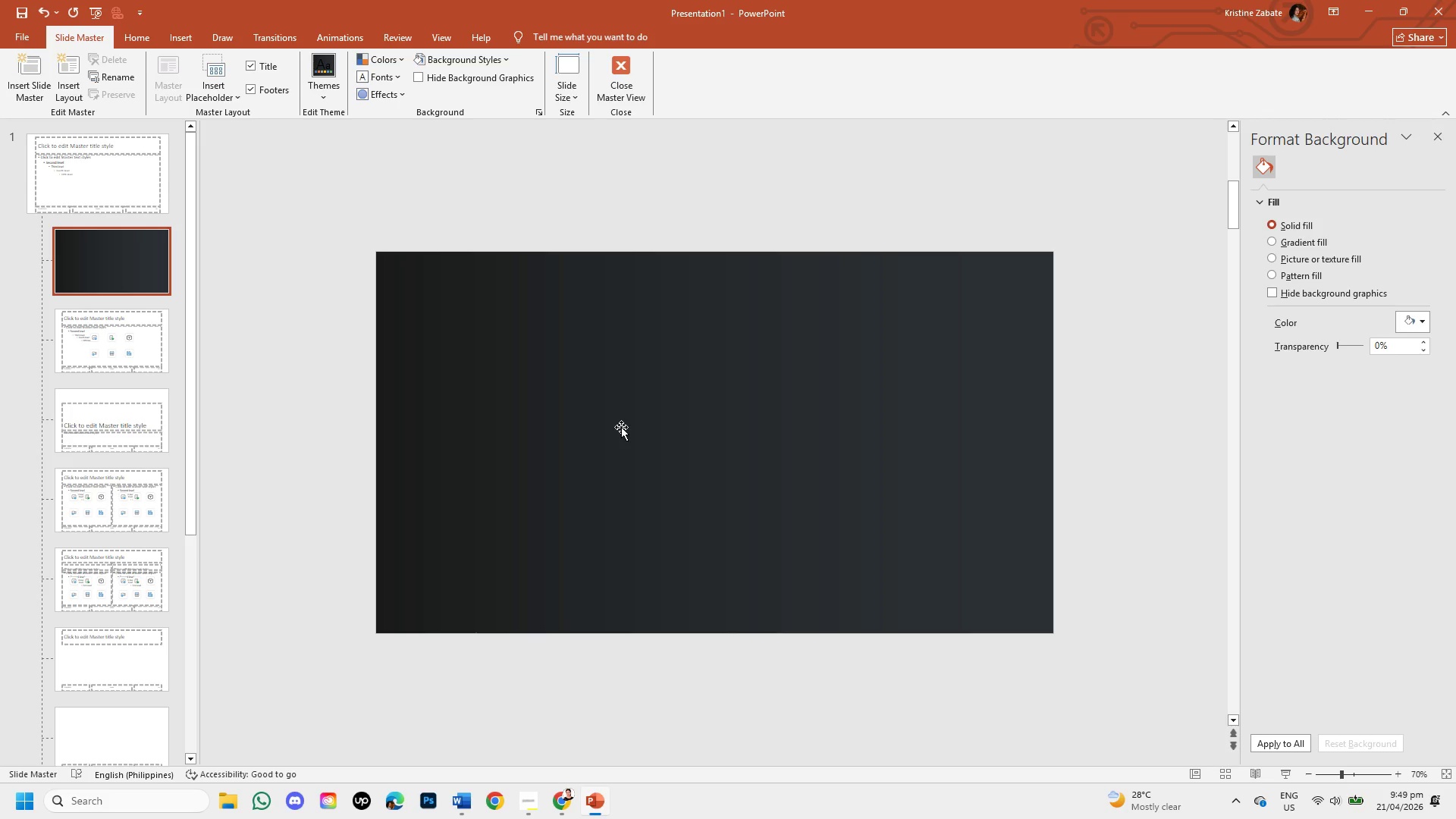 
key(Control+V)
 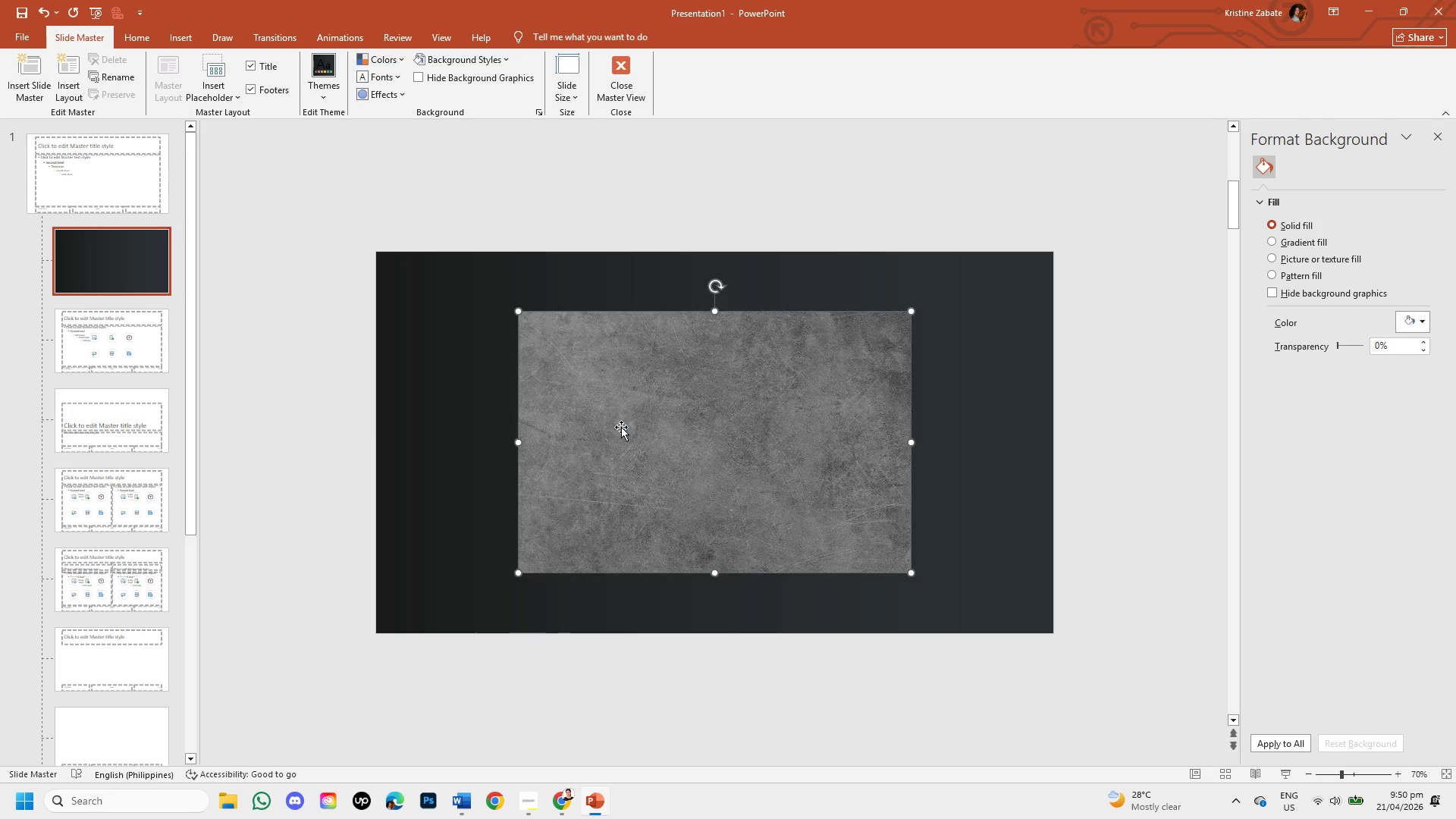 
left_click_drag(start_coordinate=[676, 418], to_coordinate=[533, 359])
 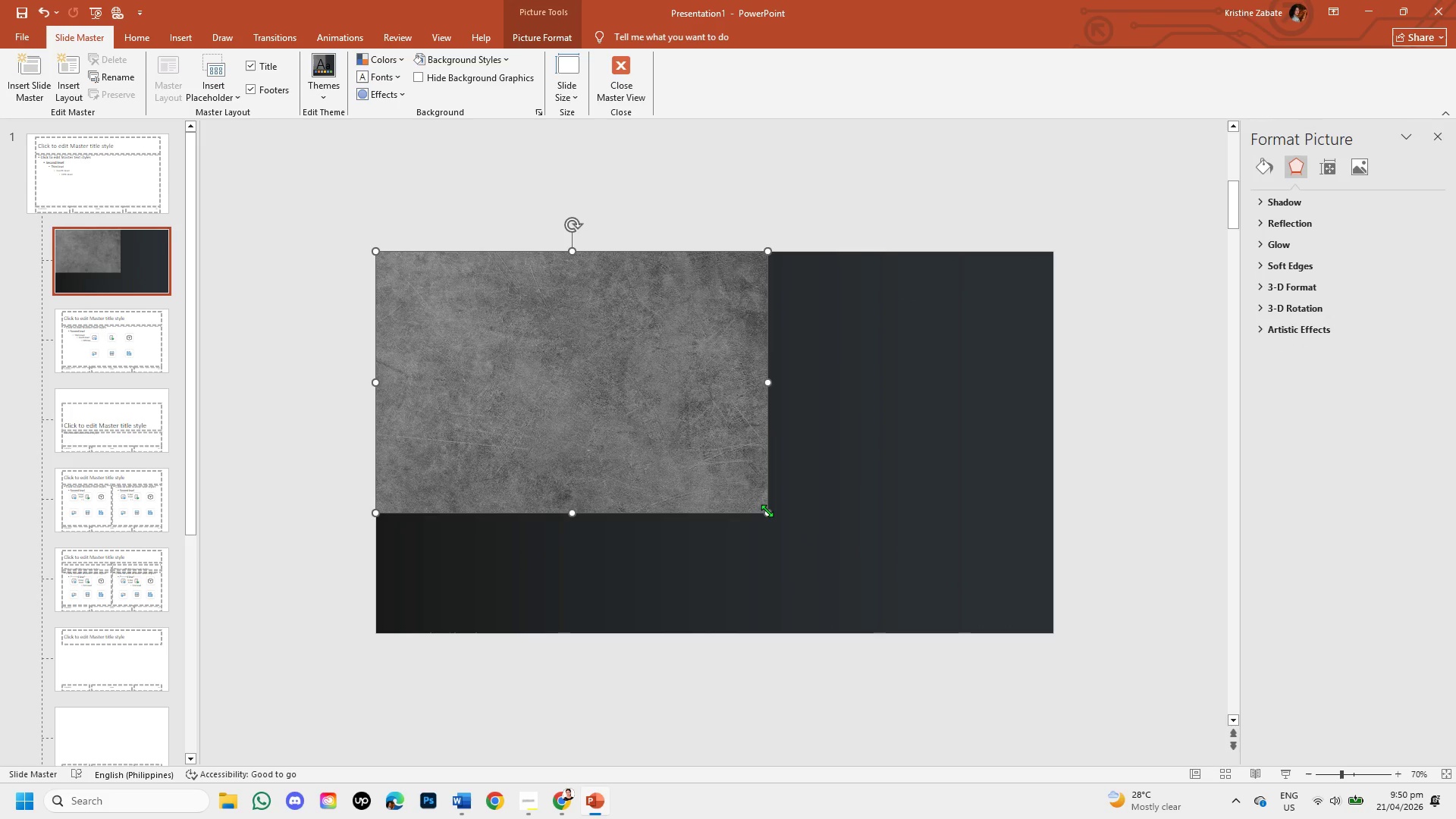 
left_click_drag(start_coordinate=[767, 510], to_coordinate=[949, 559])
 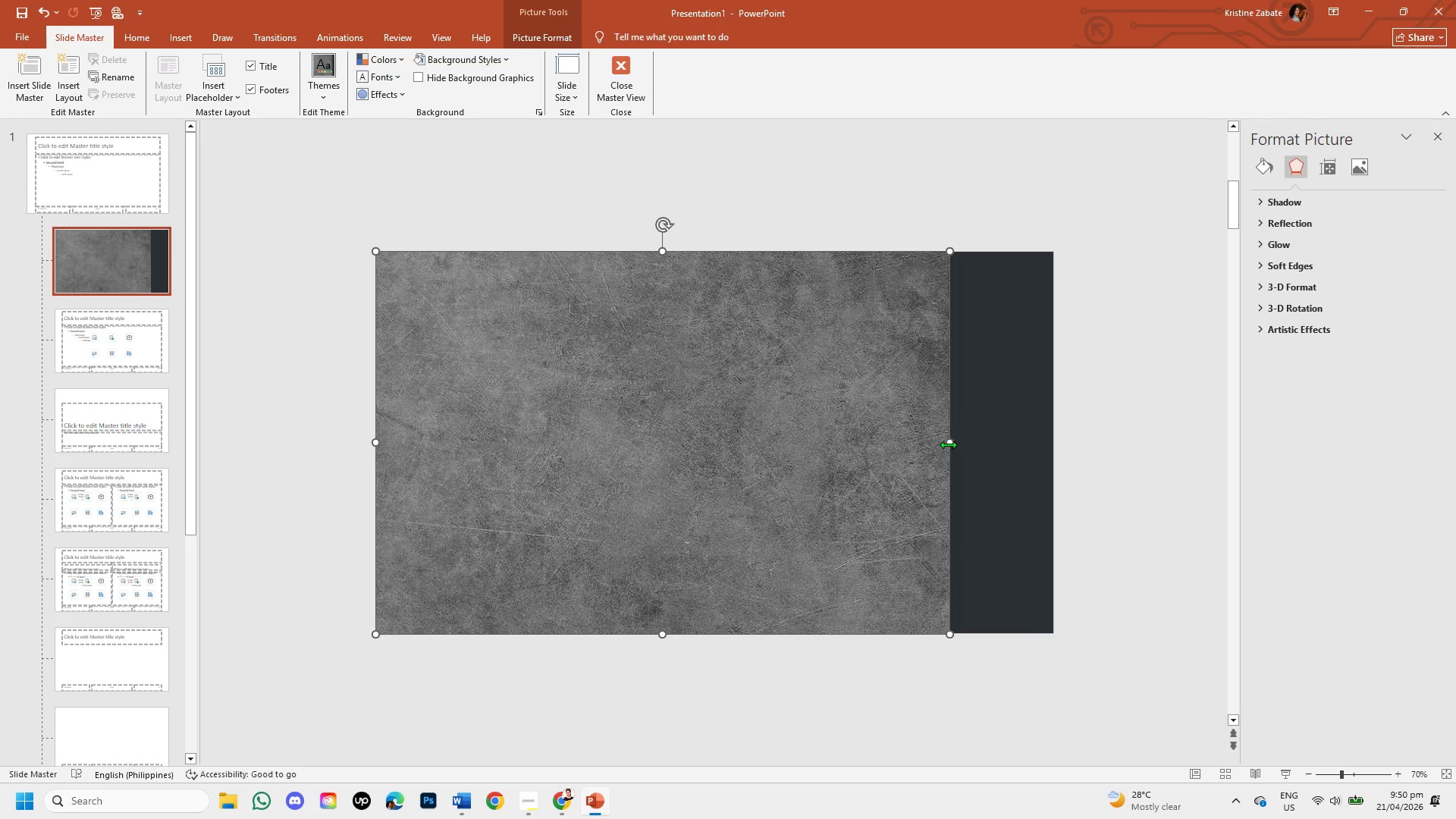 
left_click_drag(start_coordinate=[949, 439], to_coordinate=[1057, 437])
 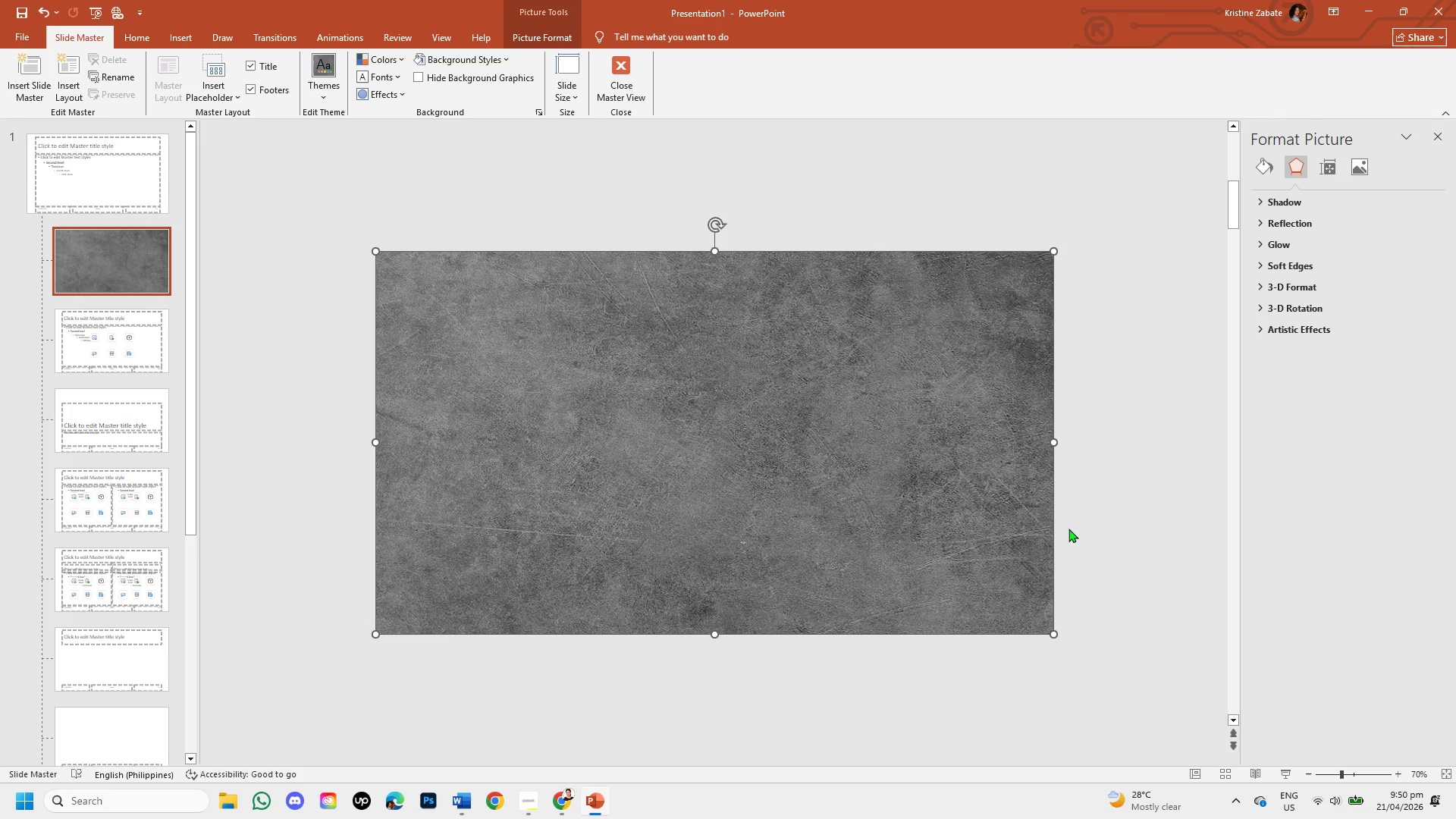 
wait(8.67)
 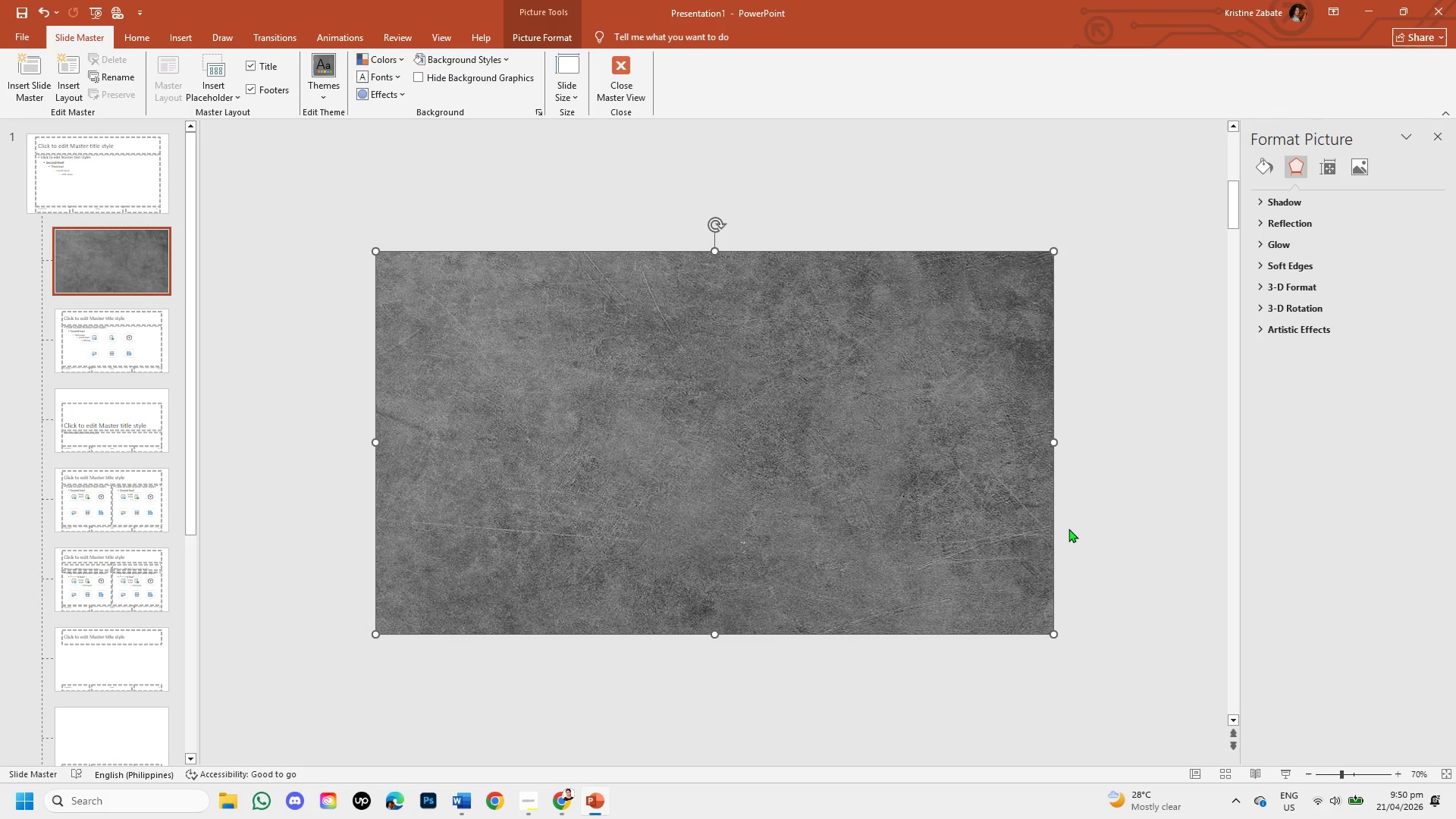 
left_click([1254, 165])
 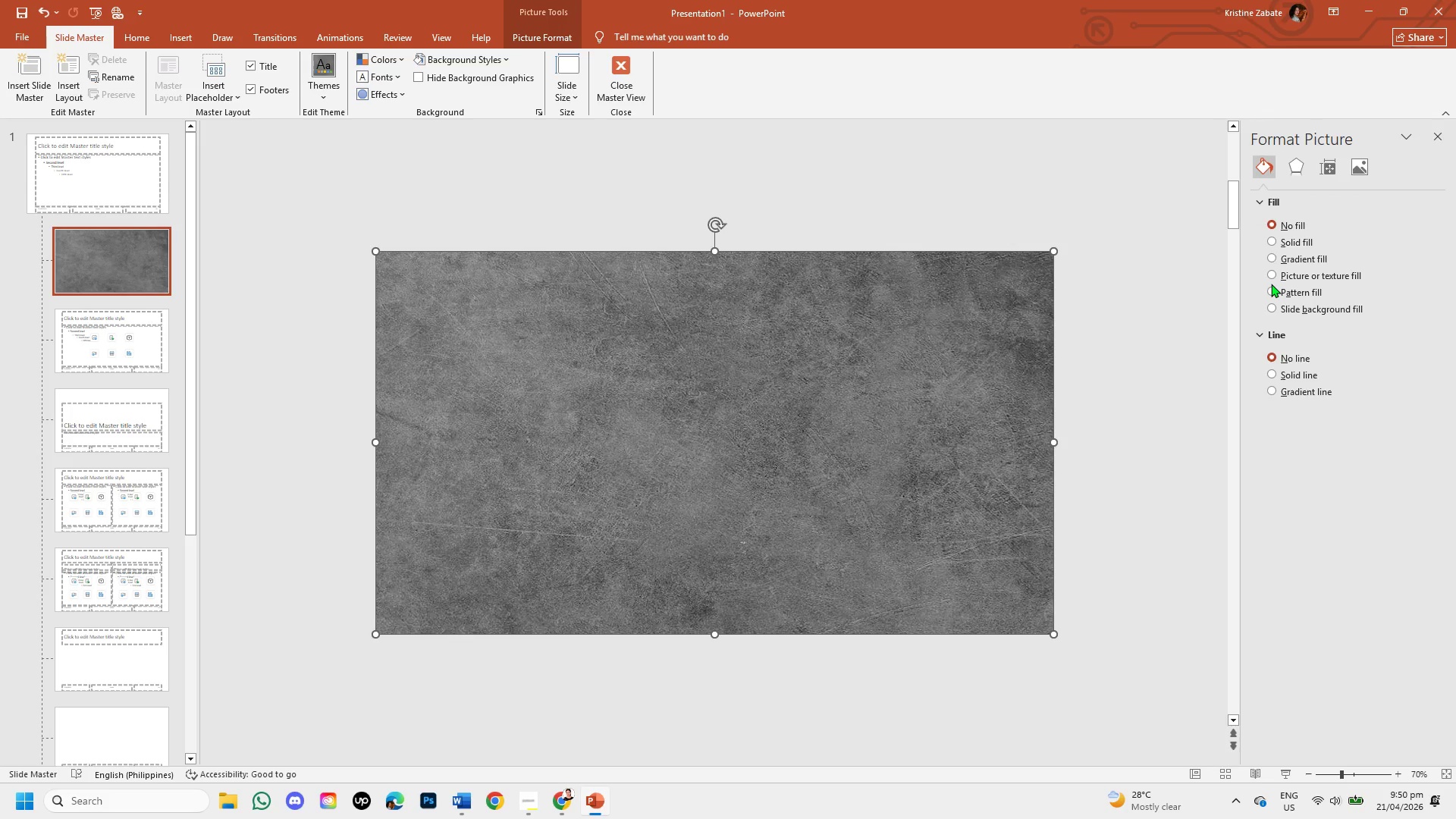 
left_click([1272, 271])
 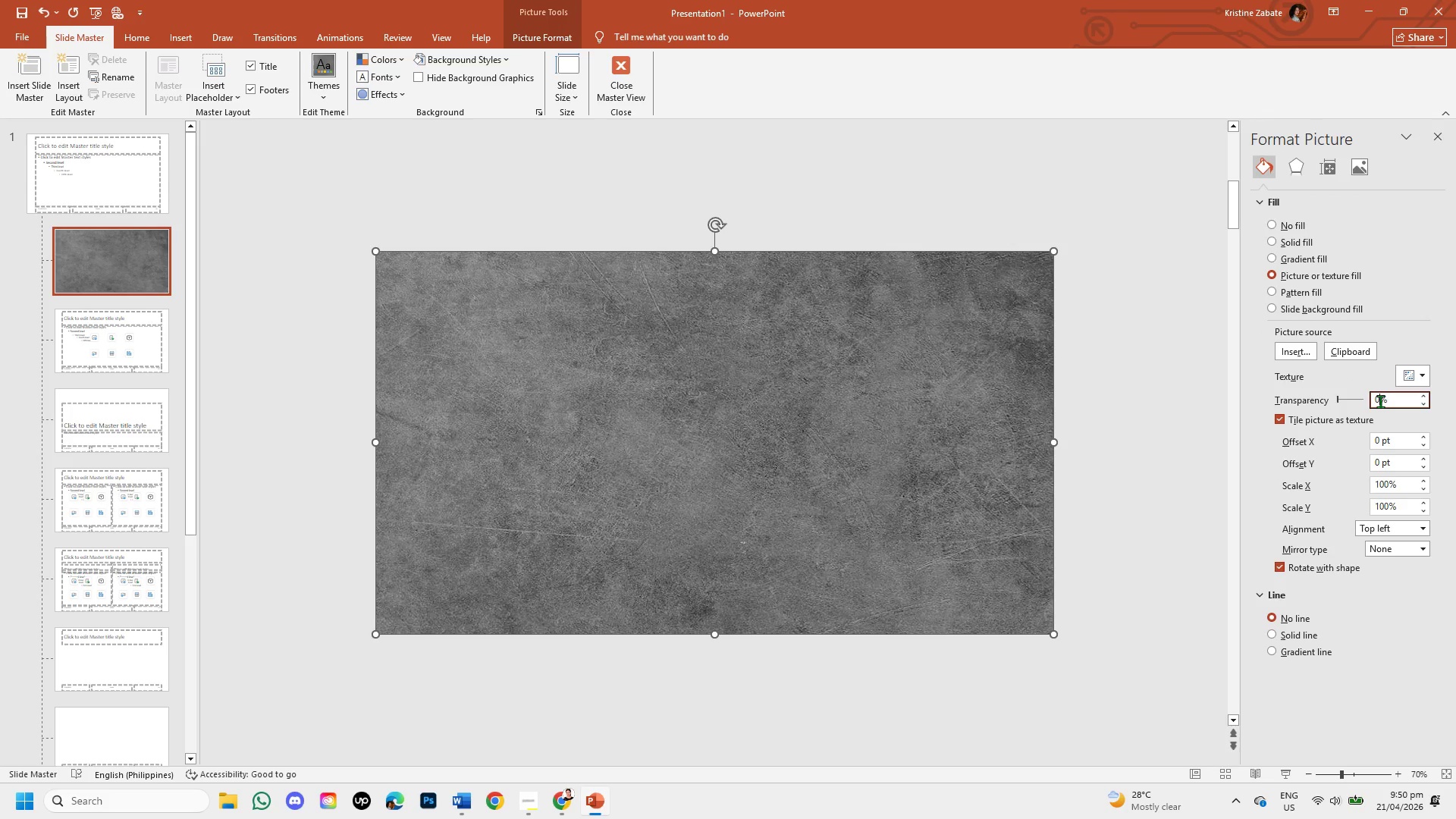 
wait(5.38)
 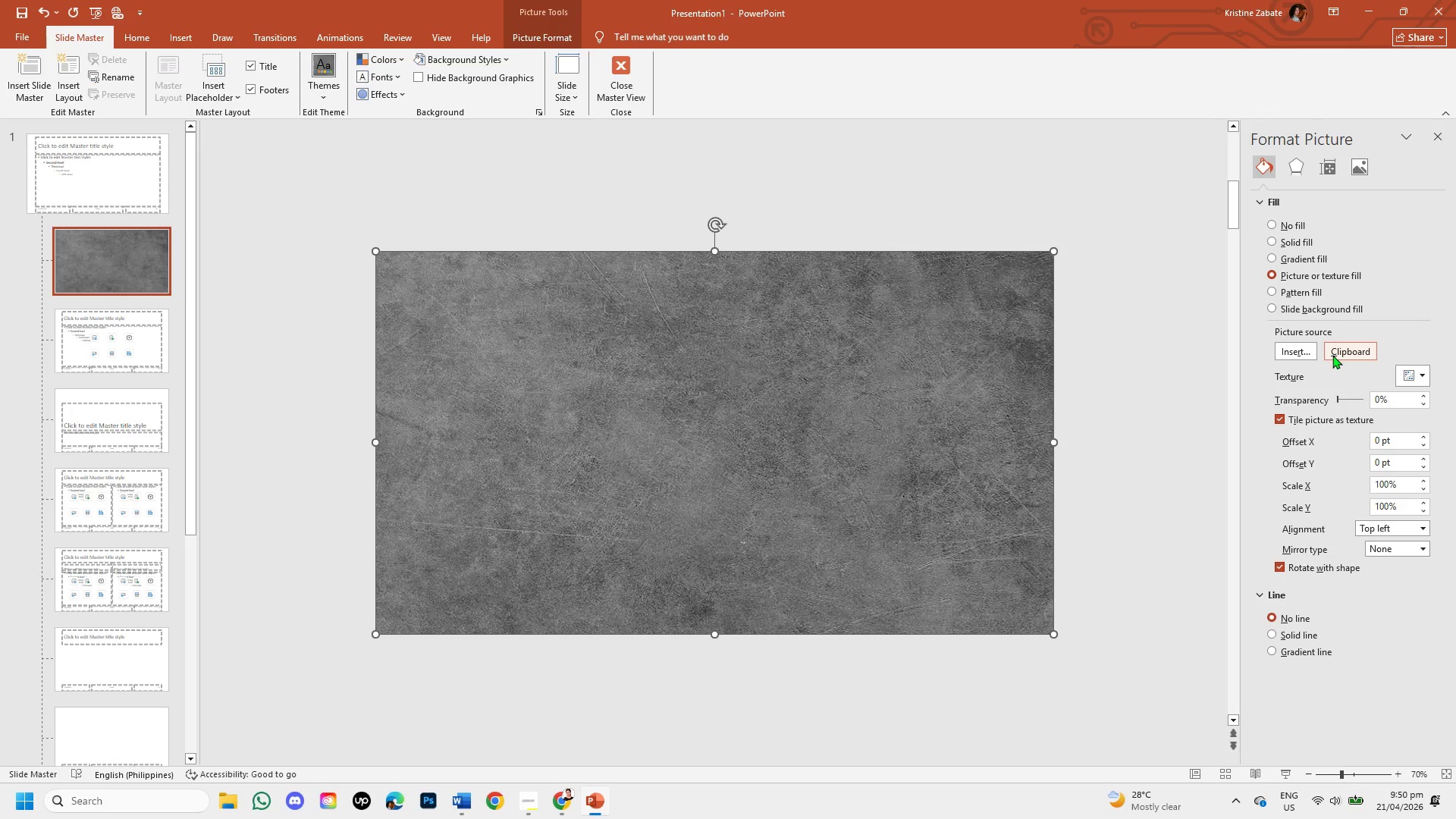 
key(Backspace)
 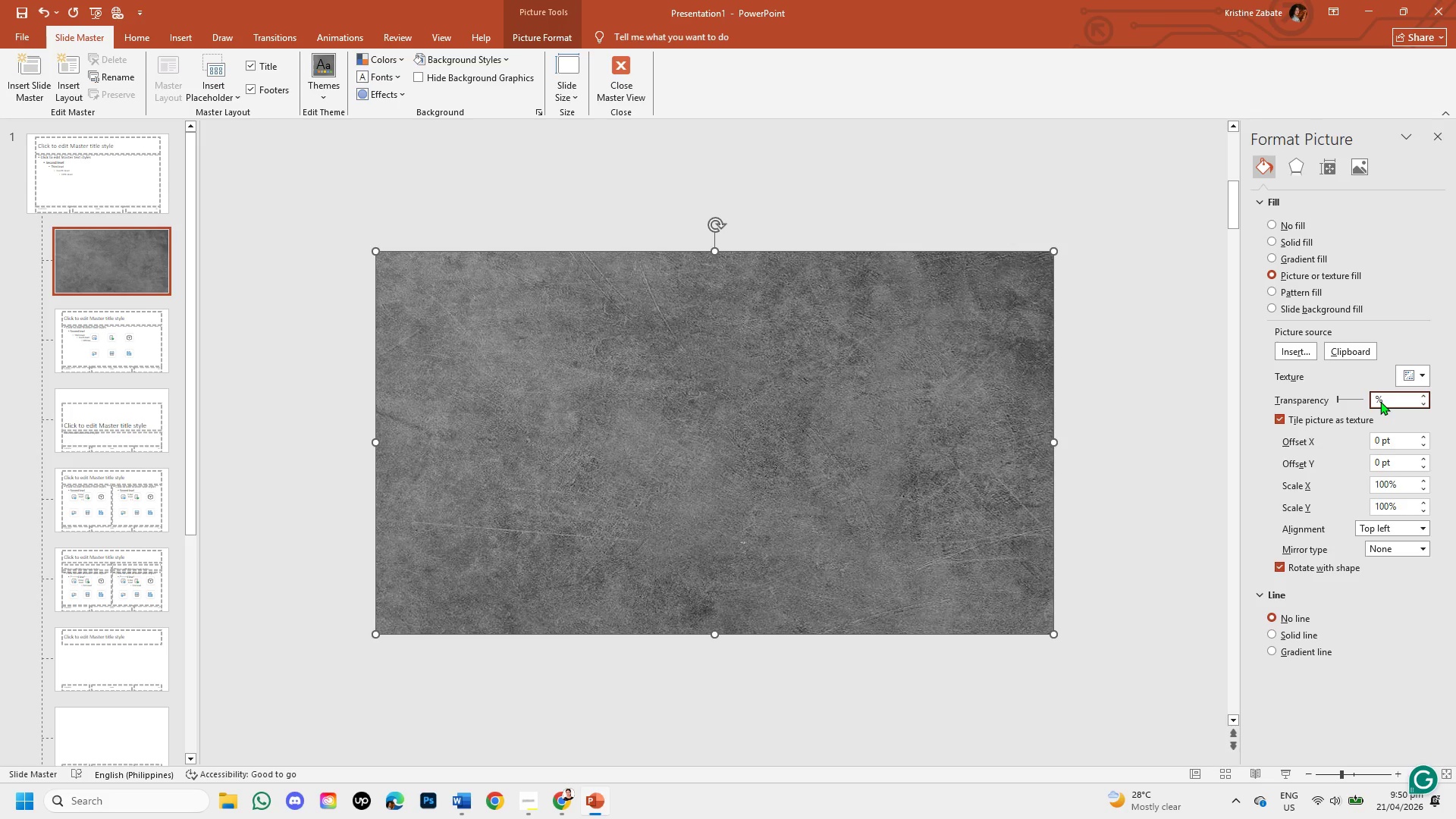 
key(Numpad9)
 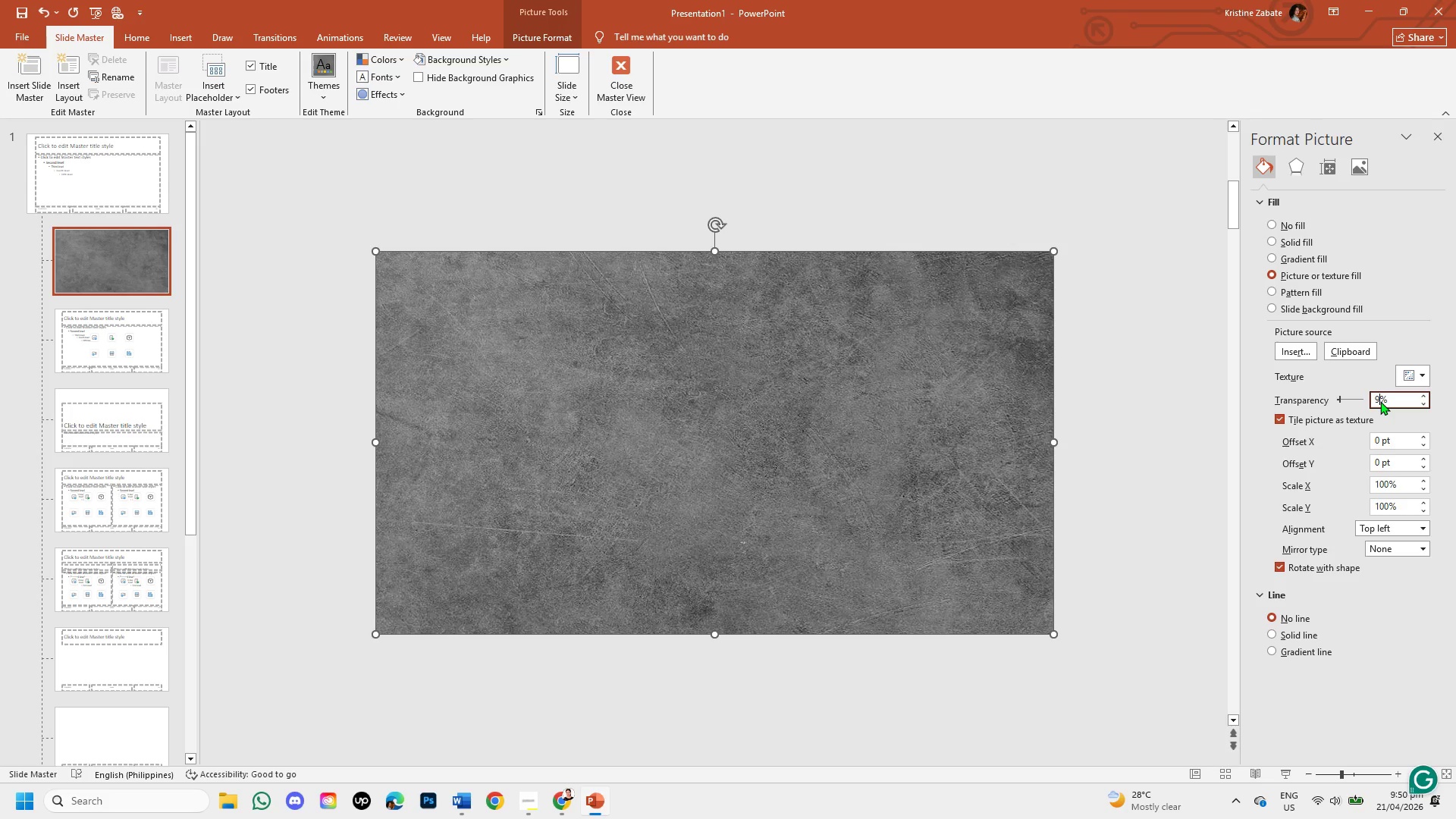 
key(Numpad0)
 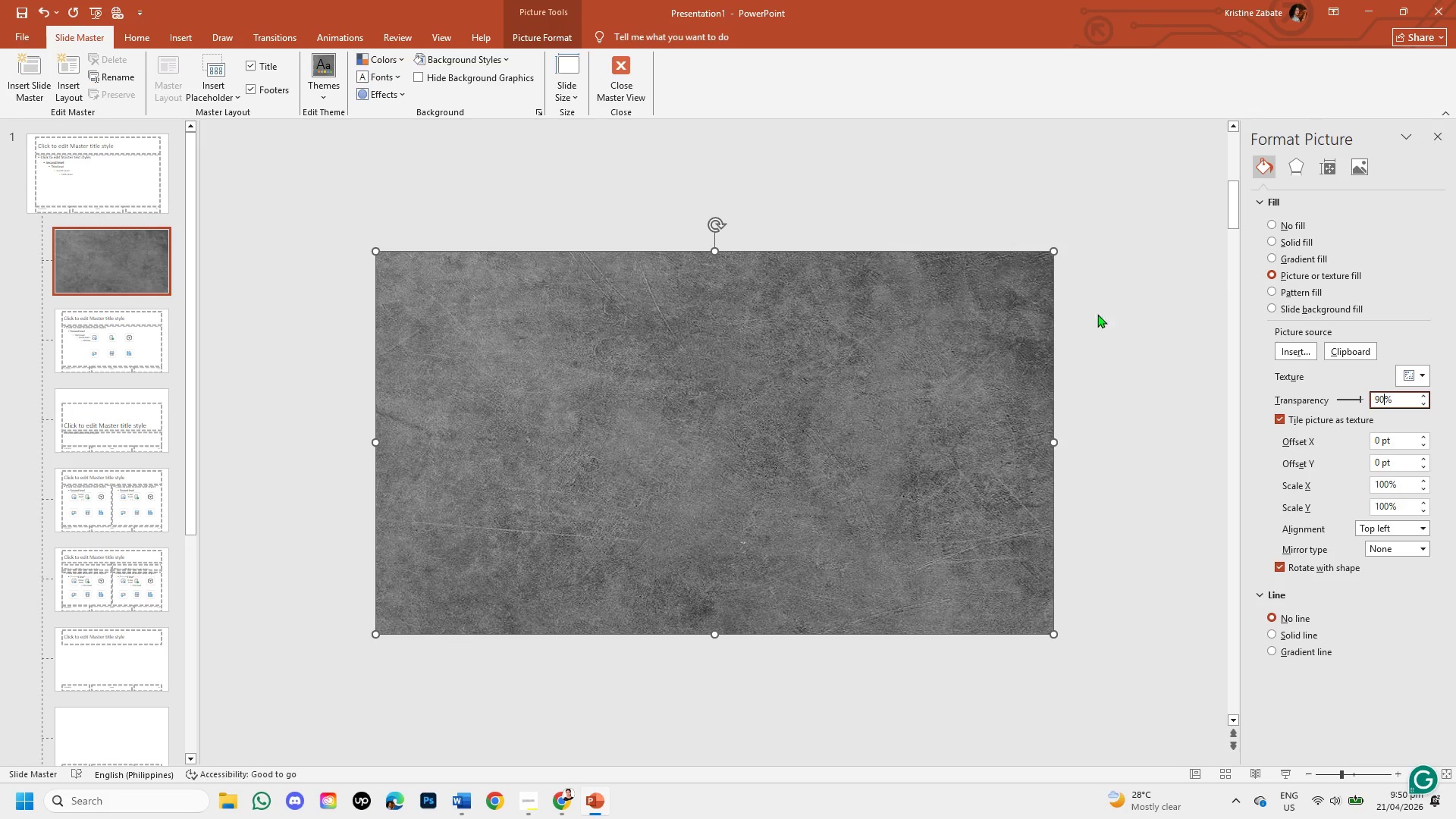 
left_click([990, 388])
 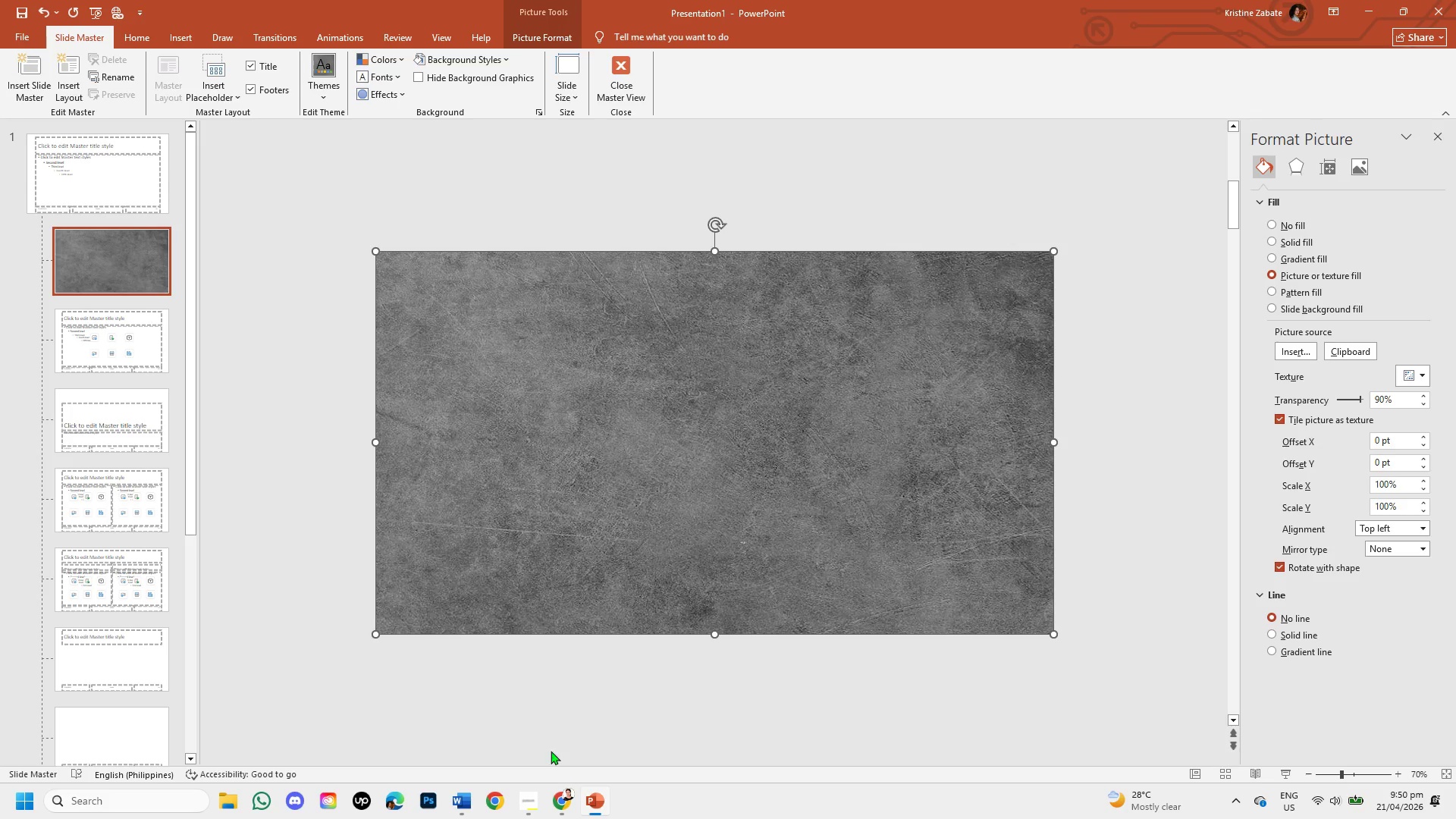 
left_click([560, 799])
 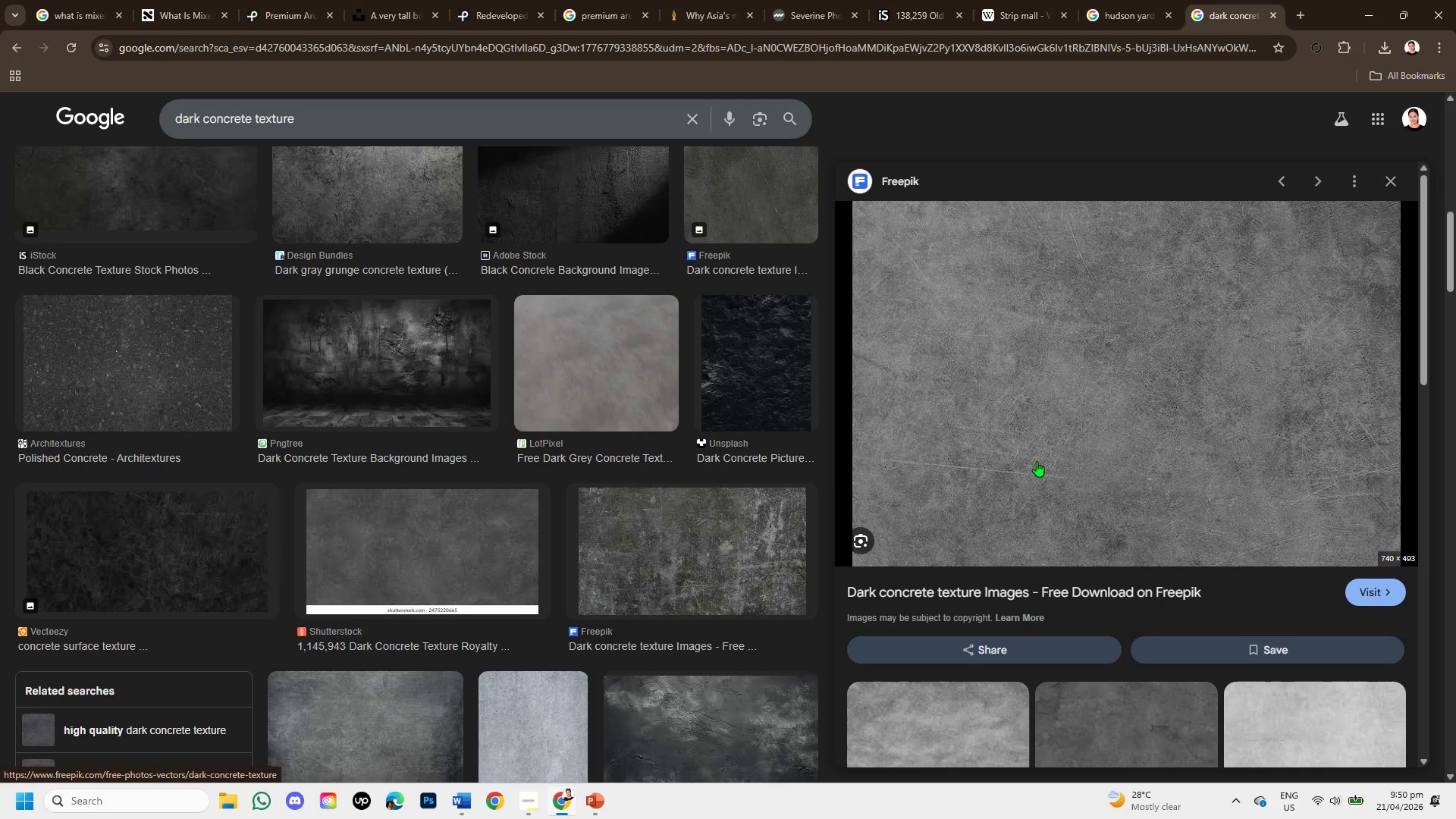 
right_click([1037, 461])
 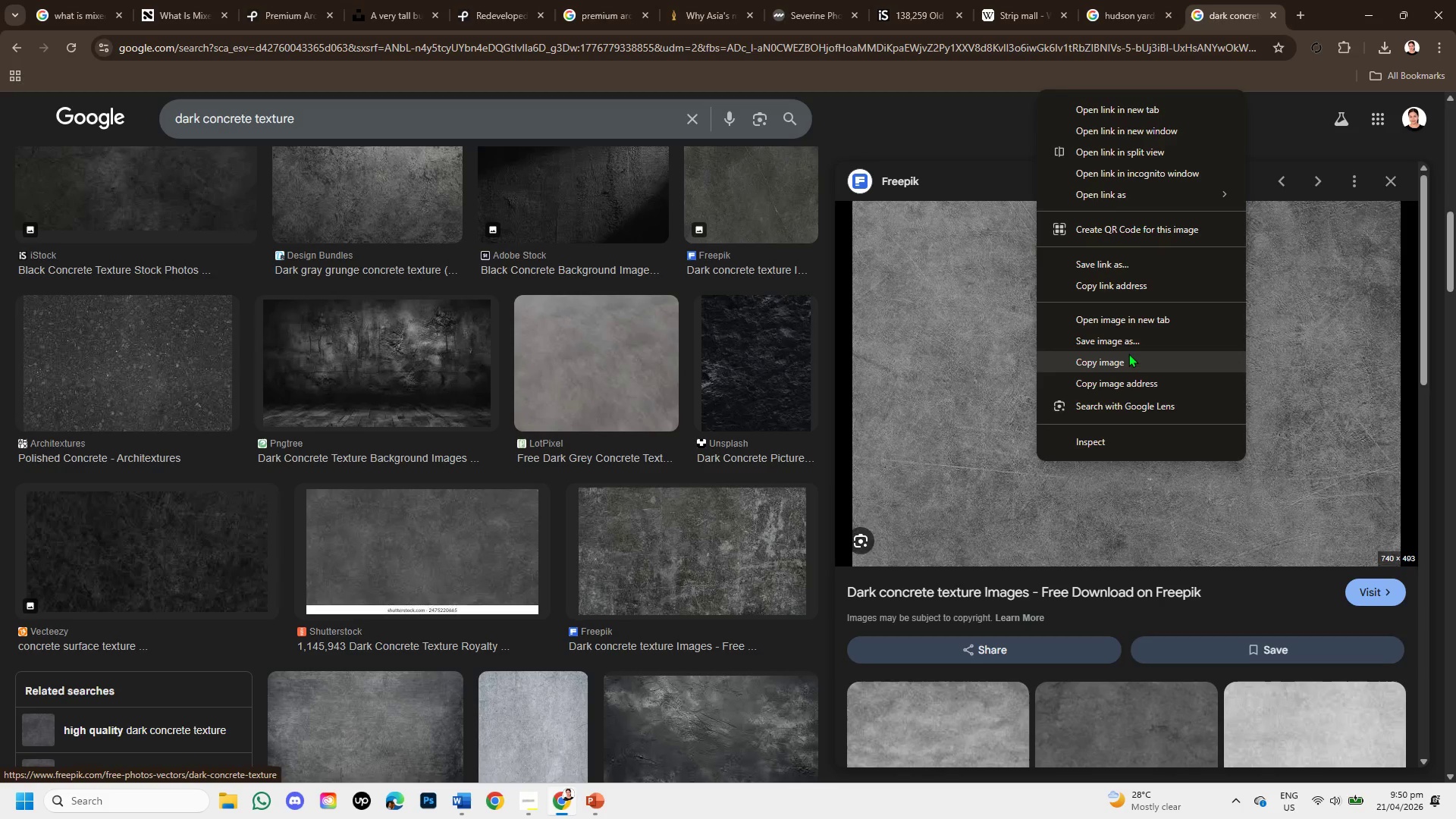 
left_click([1128, 340])
 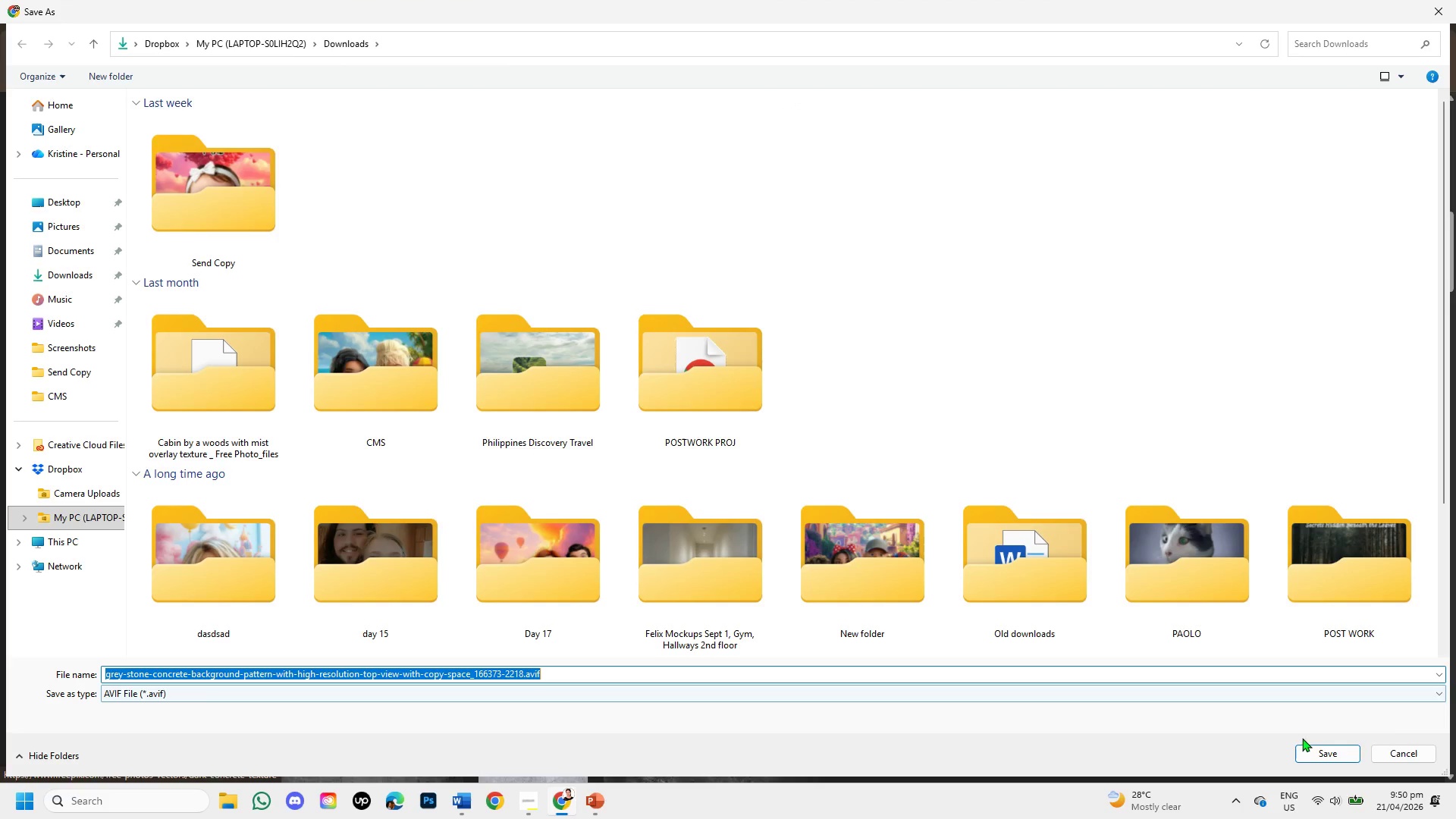 
left_click([1401, 758])
 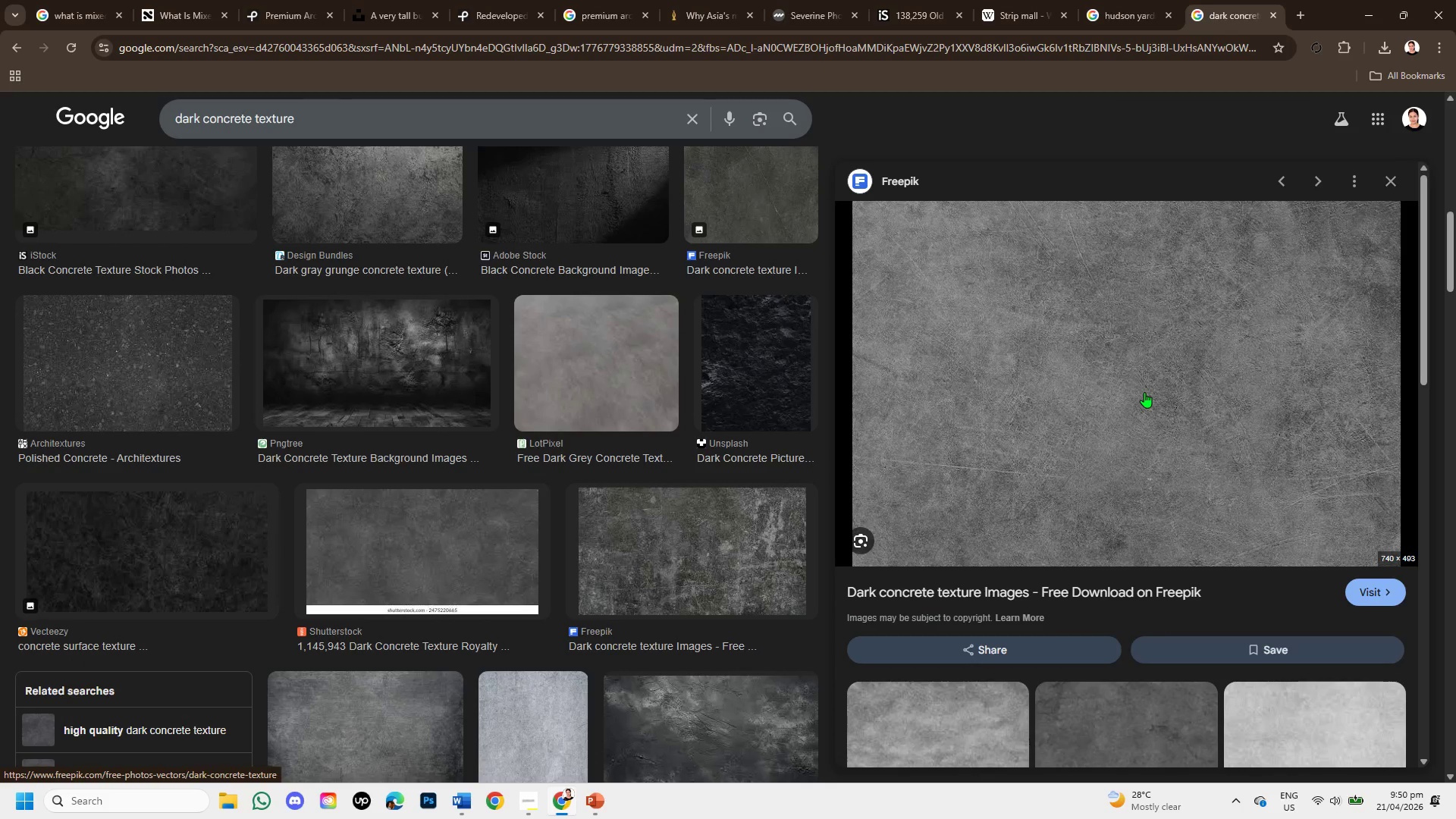 
scroll: coordinate [1144, 392], scroll_direction: up, amount: 2.0
 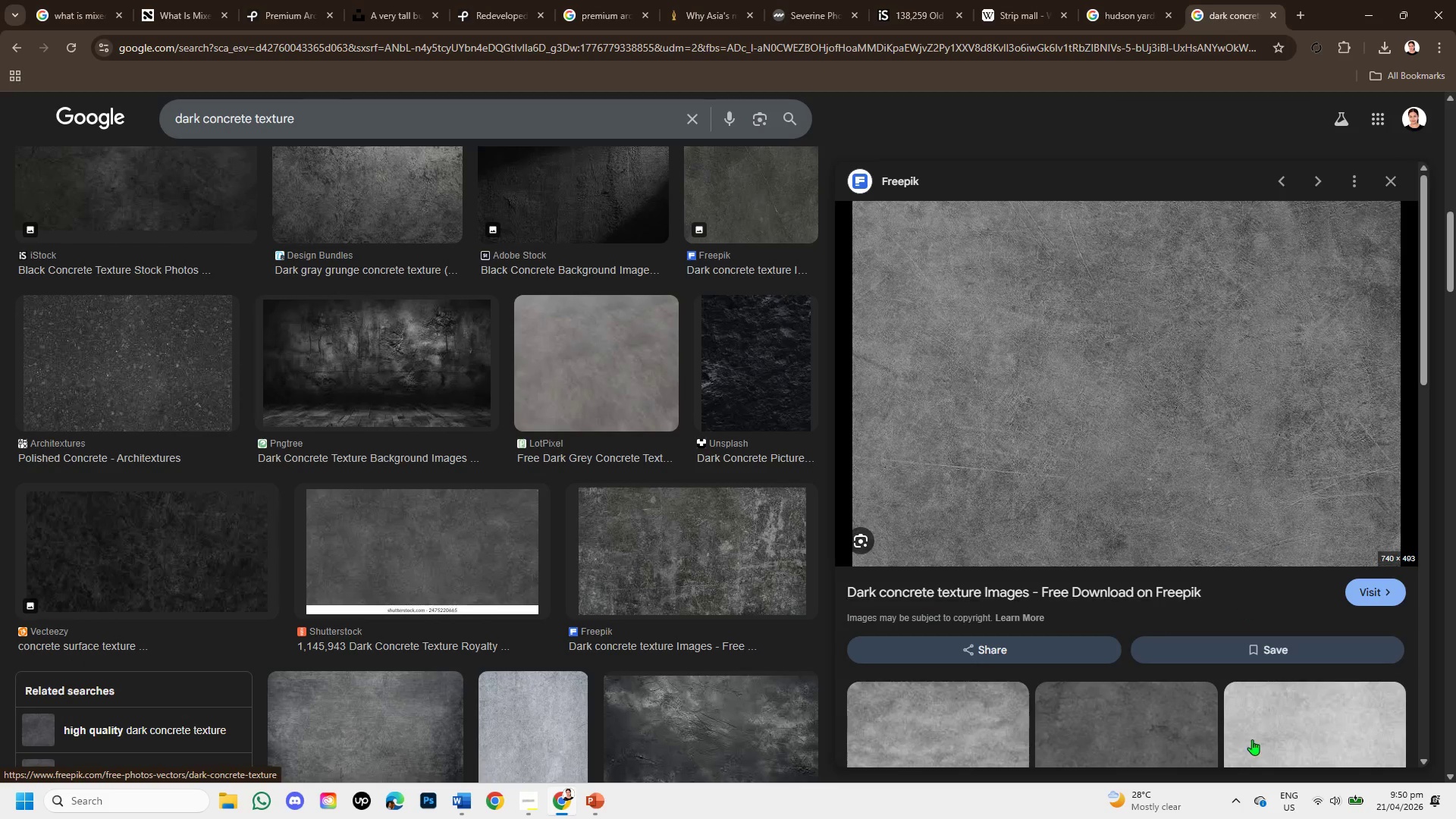 
key(Meta+Shift+S)
 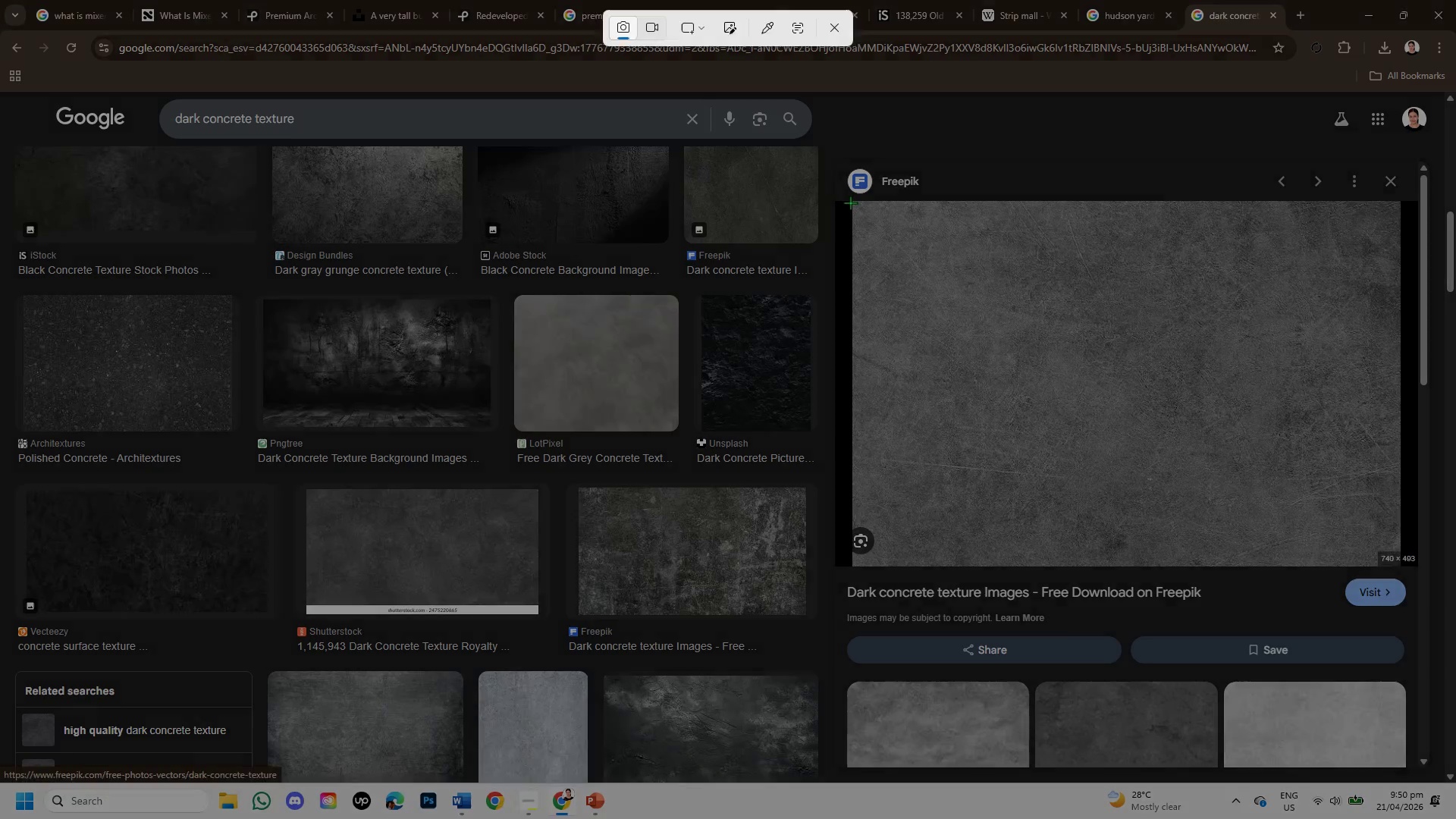 
left_click_drag(start_coordinate=[853, 202], to_coordinate=[1398, 519])
 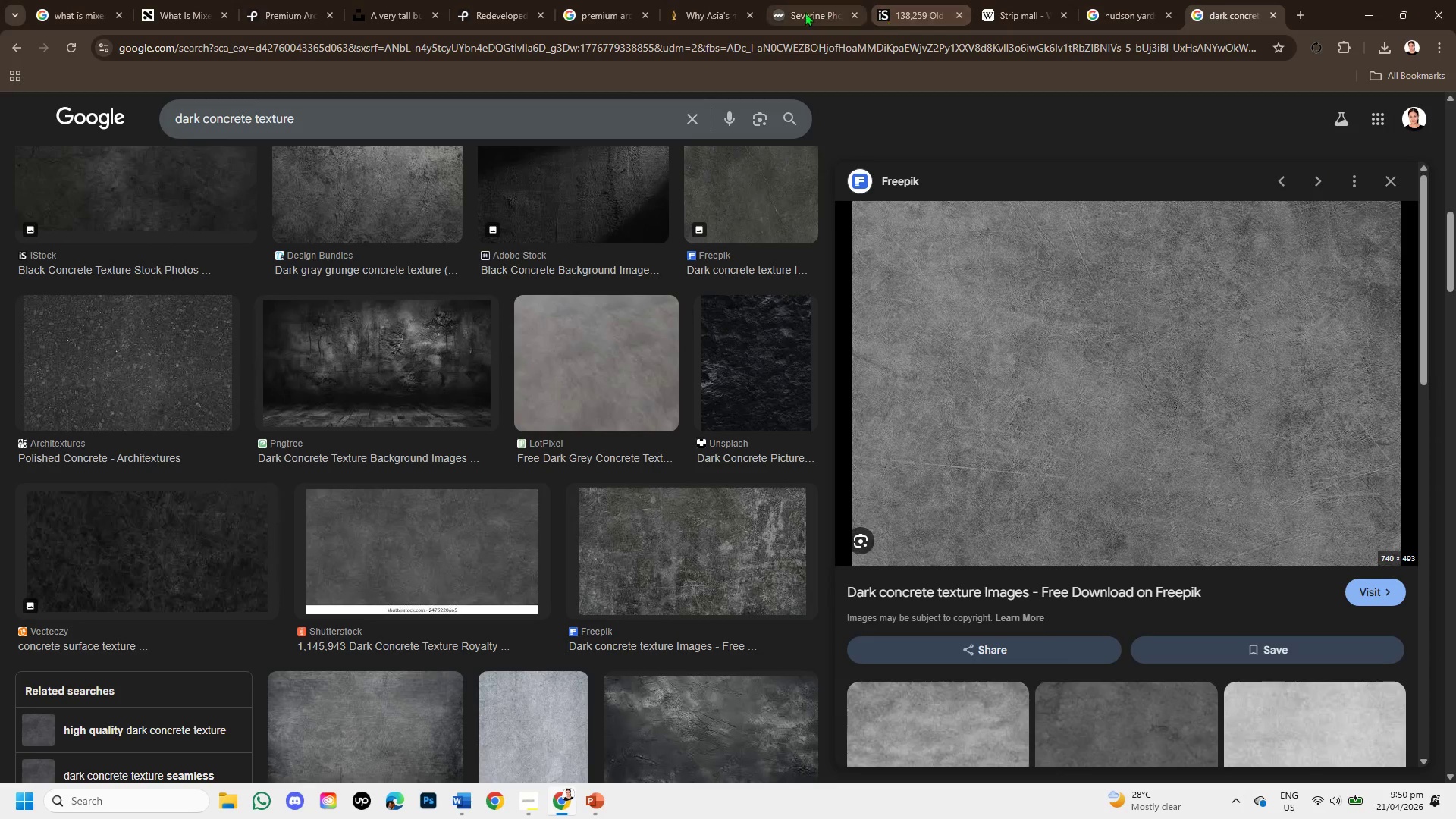 
left_click([960, 16])
 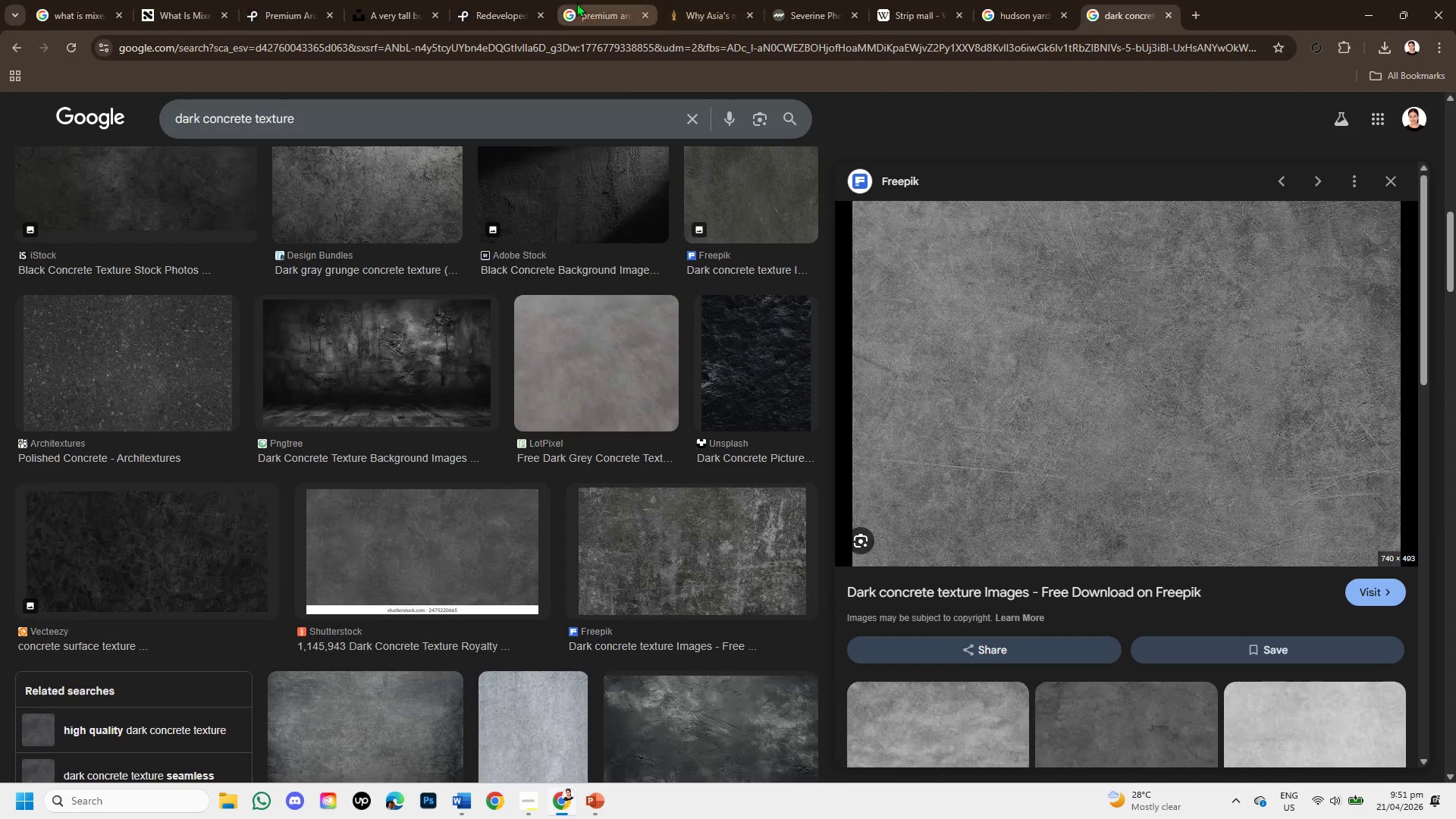 
left_click([502, 11])
 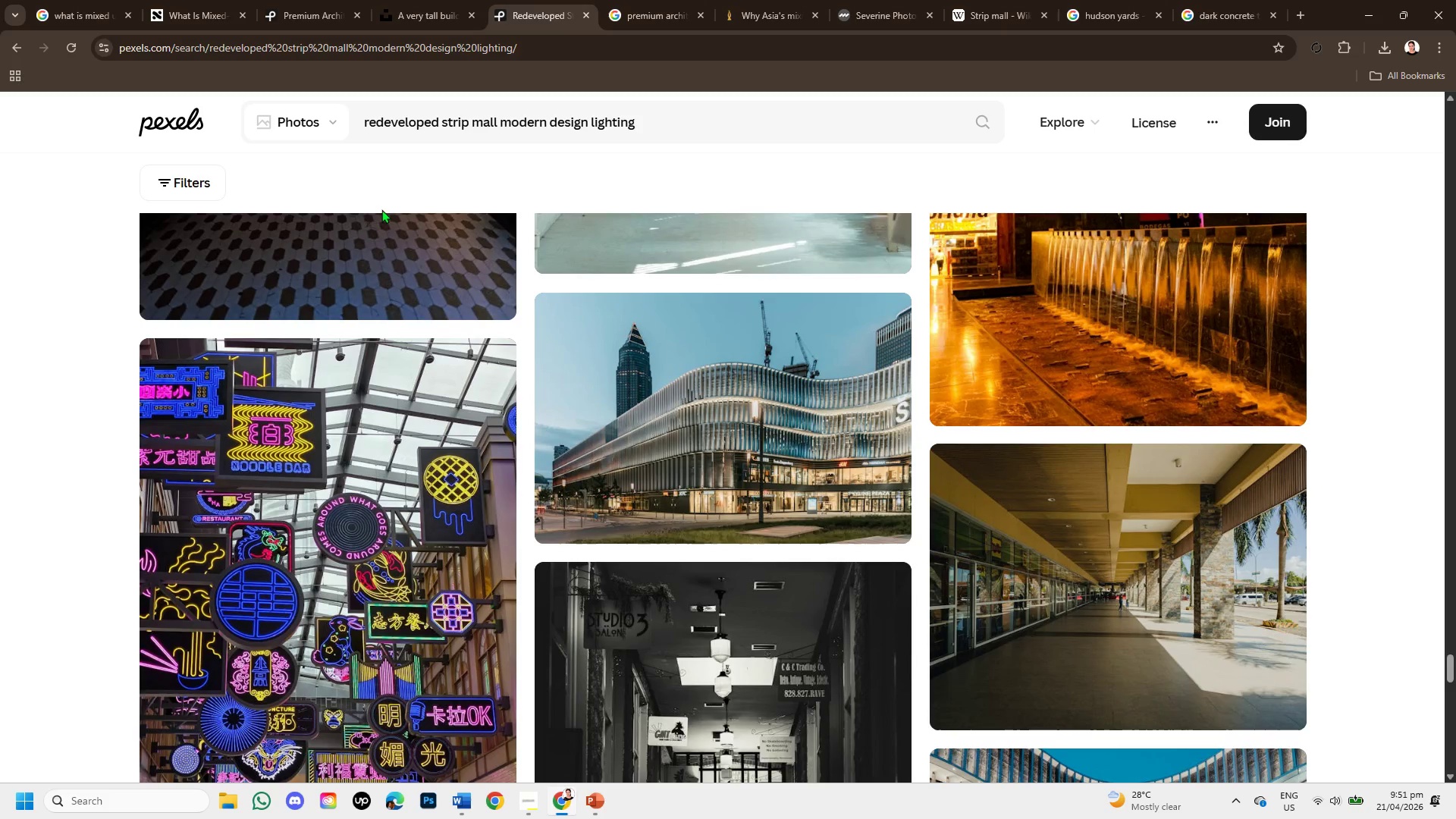 
wait(6.08)
 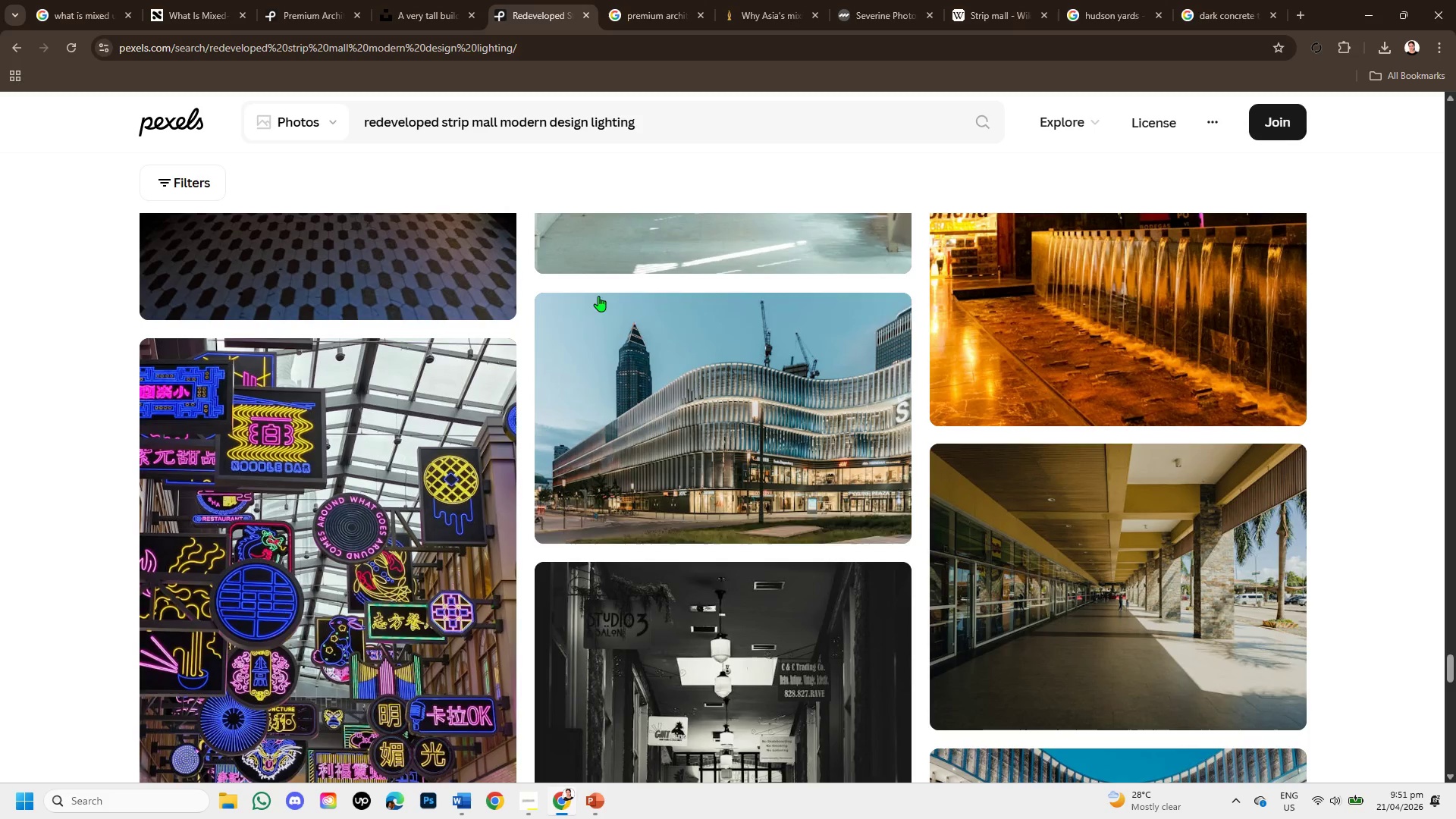 
scroll: coordinate [718, 419], scroll_direction: up, amount: 2.0
 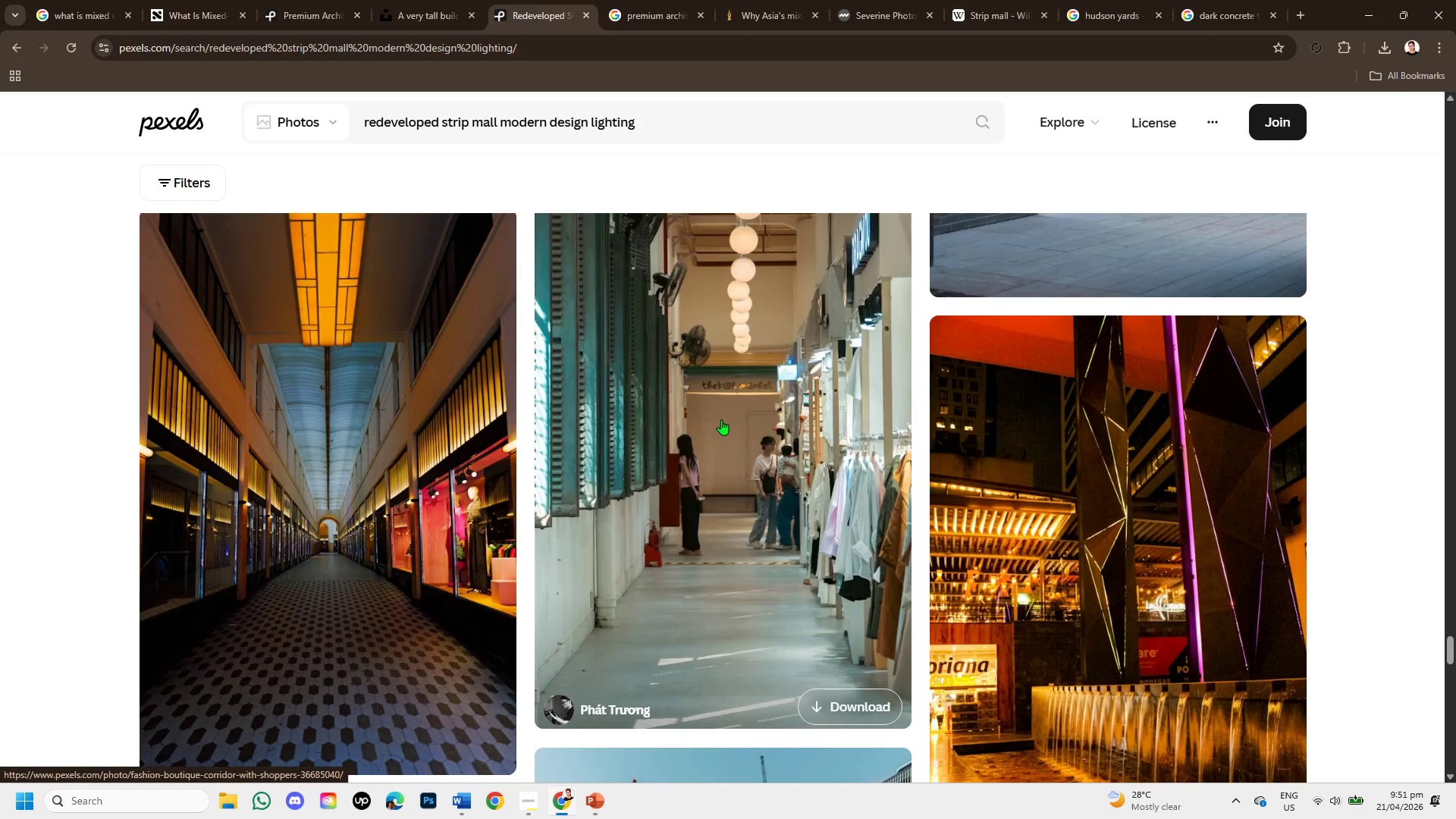 
scroll: coordinate [721, 419], scroll_direction: down, amount: 3.0
 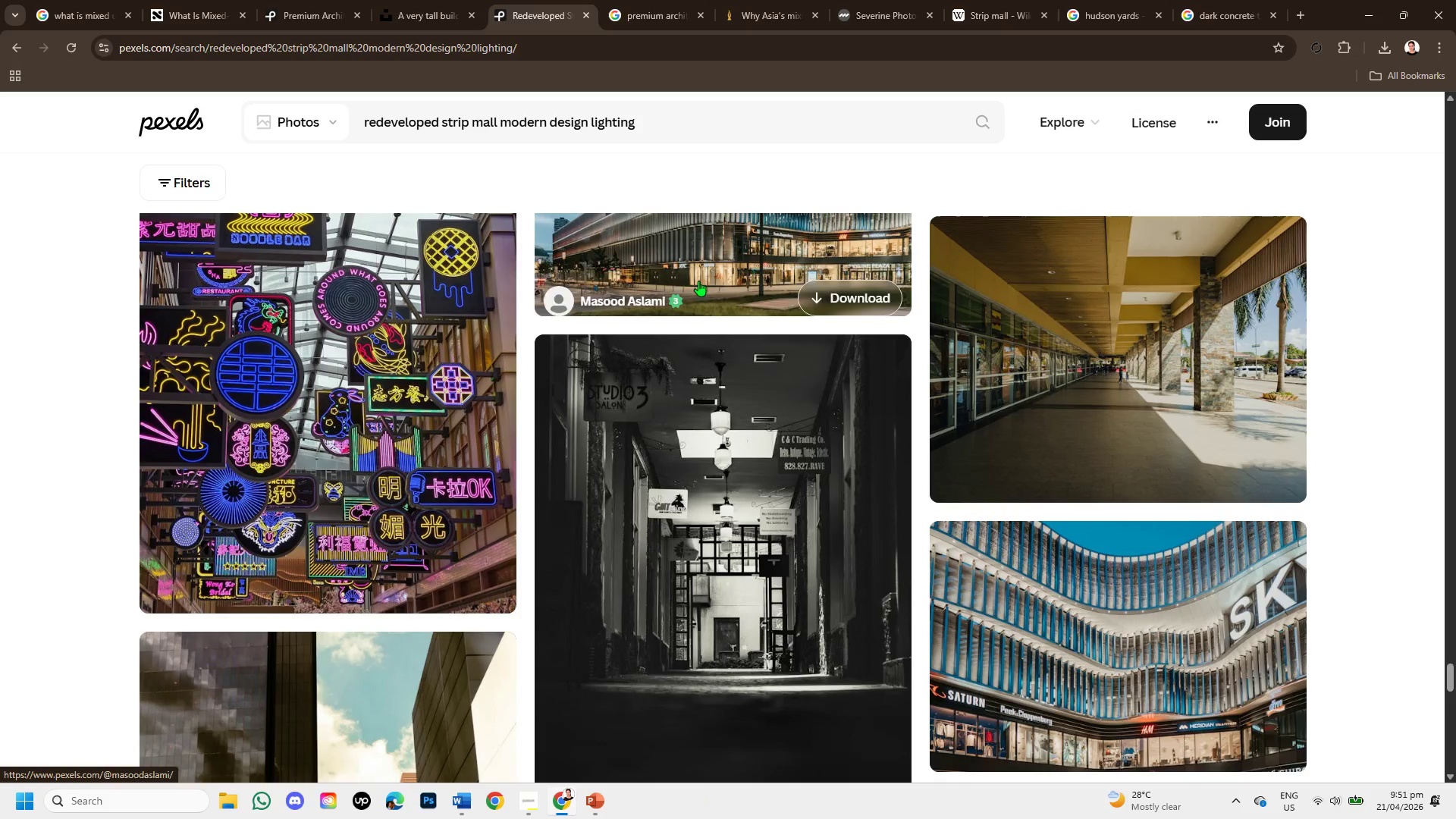 
left_click([701, 269])
 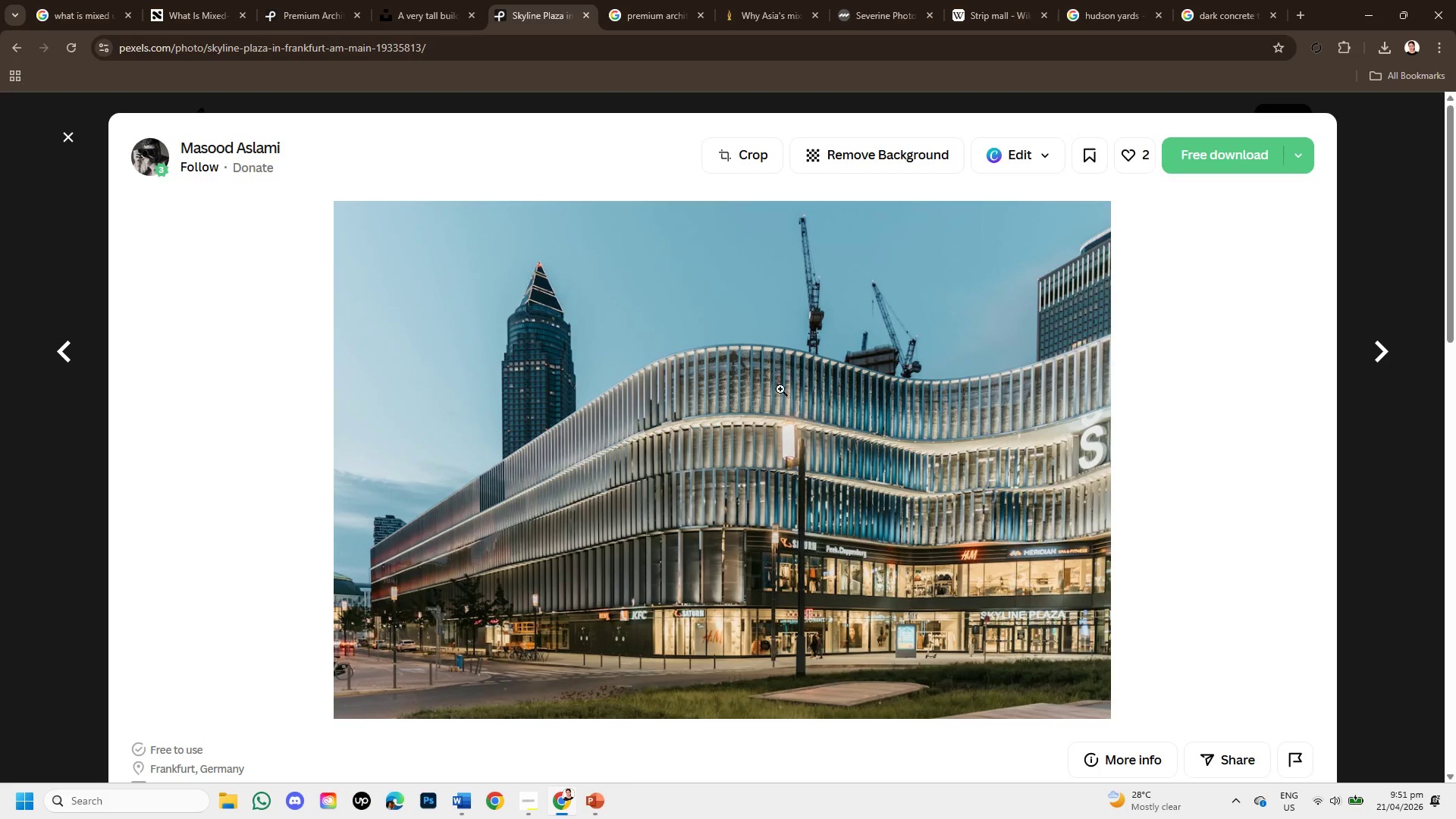 
wait(6.2)
 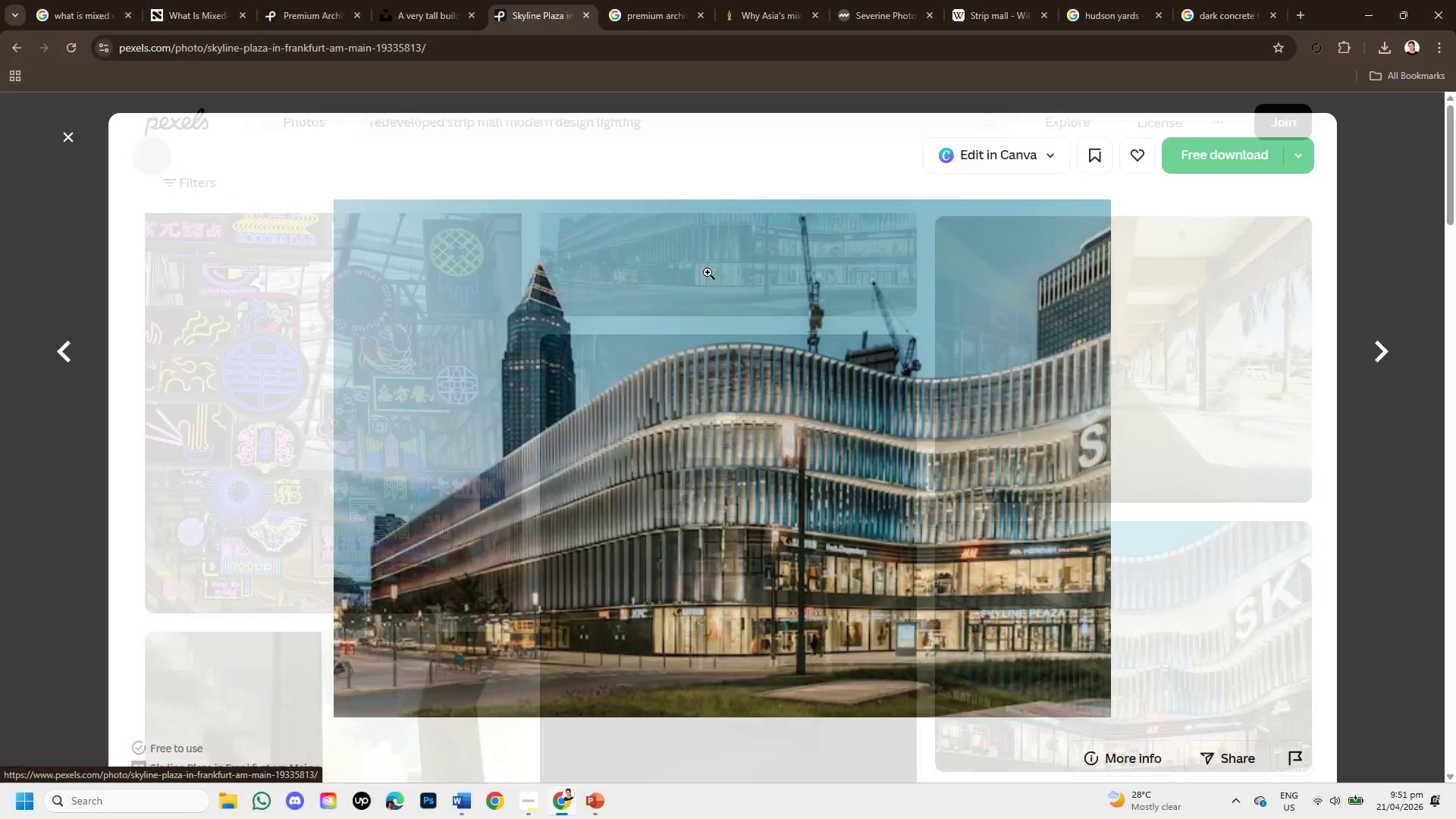 
scroll: coordinate [808, 578], scroll_direction: down, amount: 3.0
 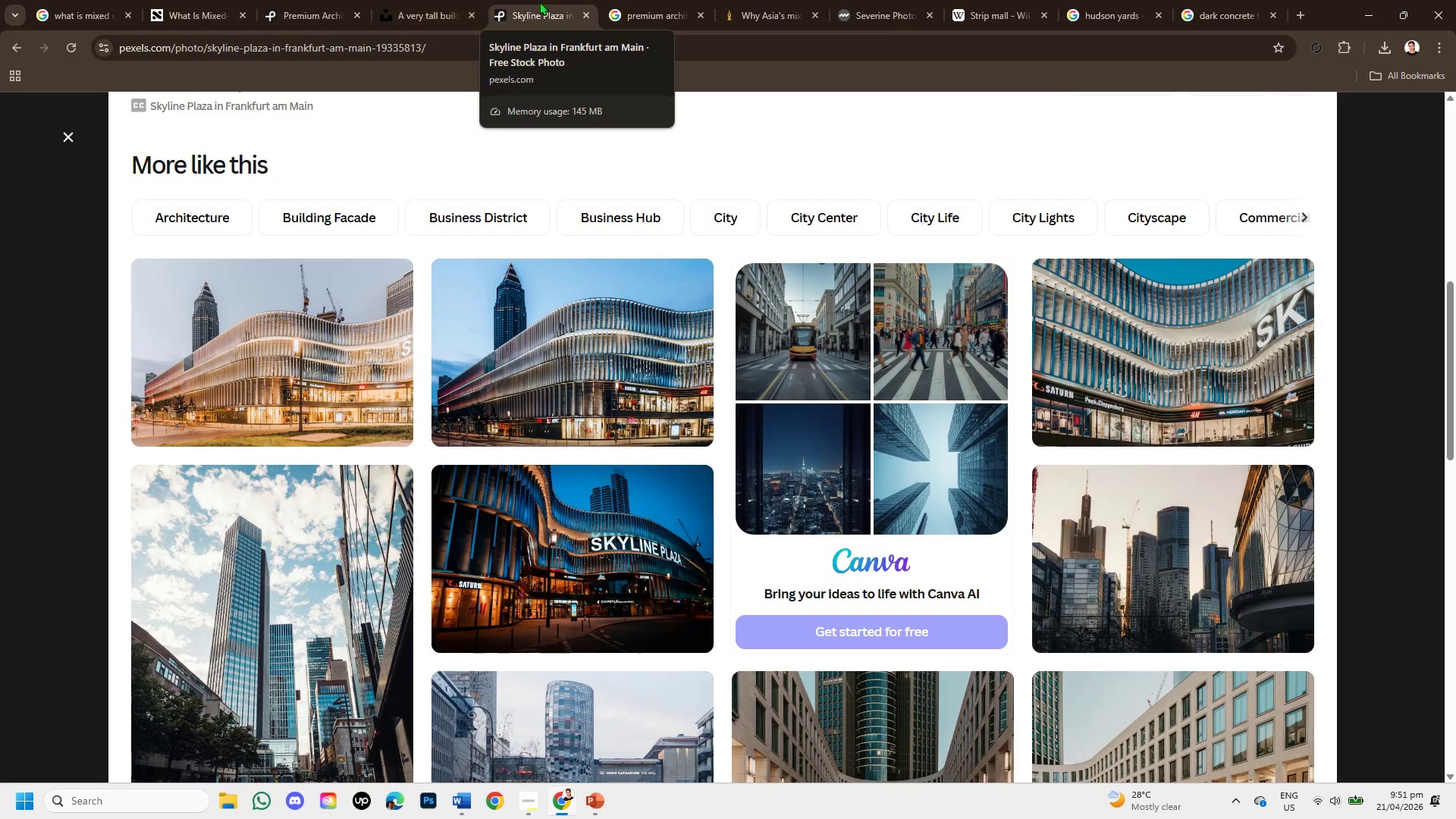 
left_click([283, 0])
 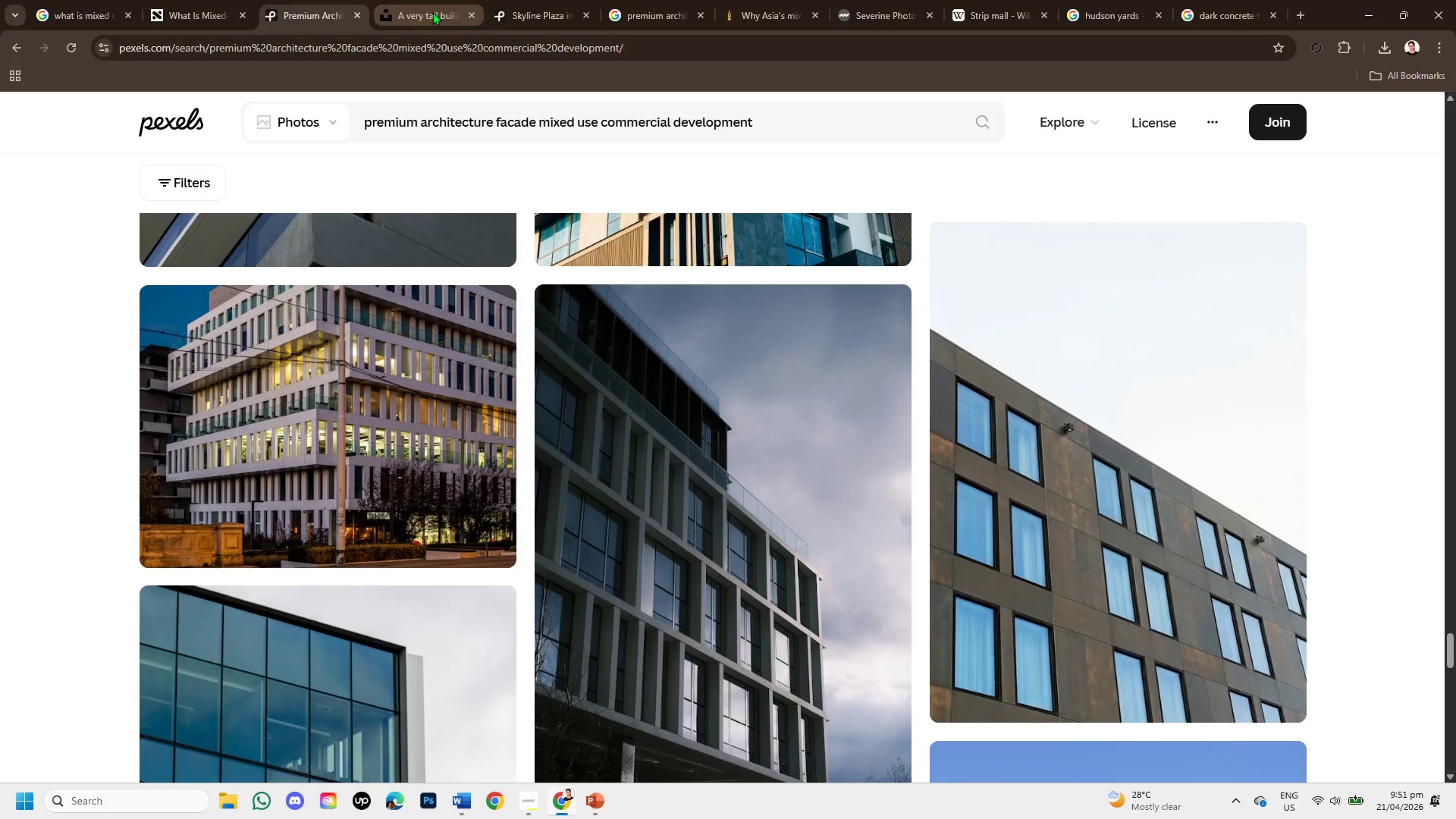 
left_click([440, 9])
 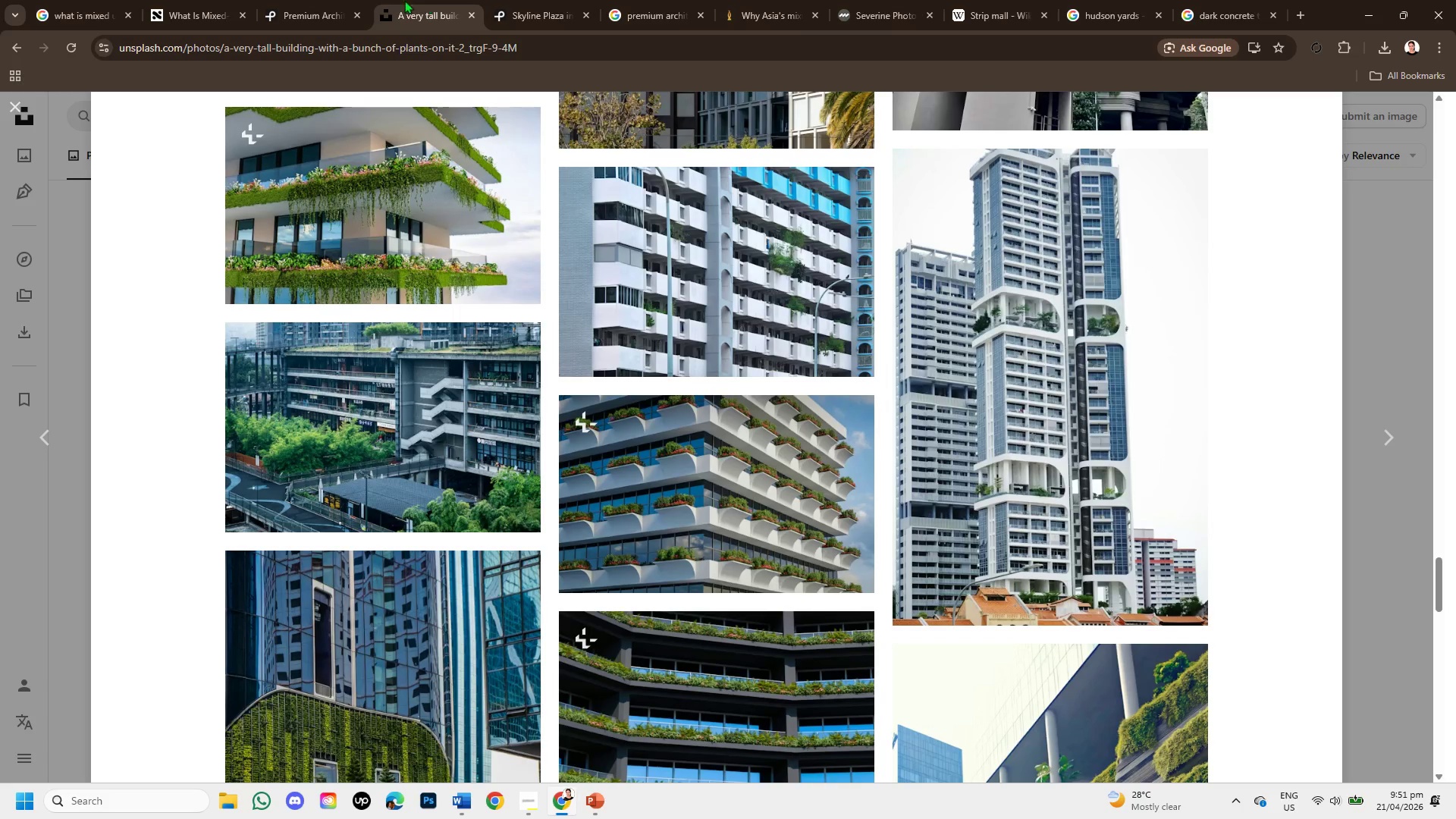 
left_click([322, 0])
 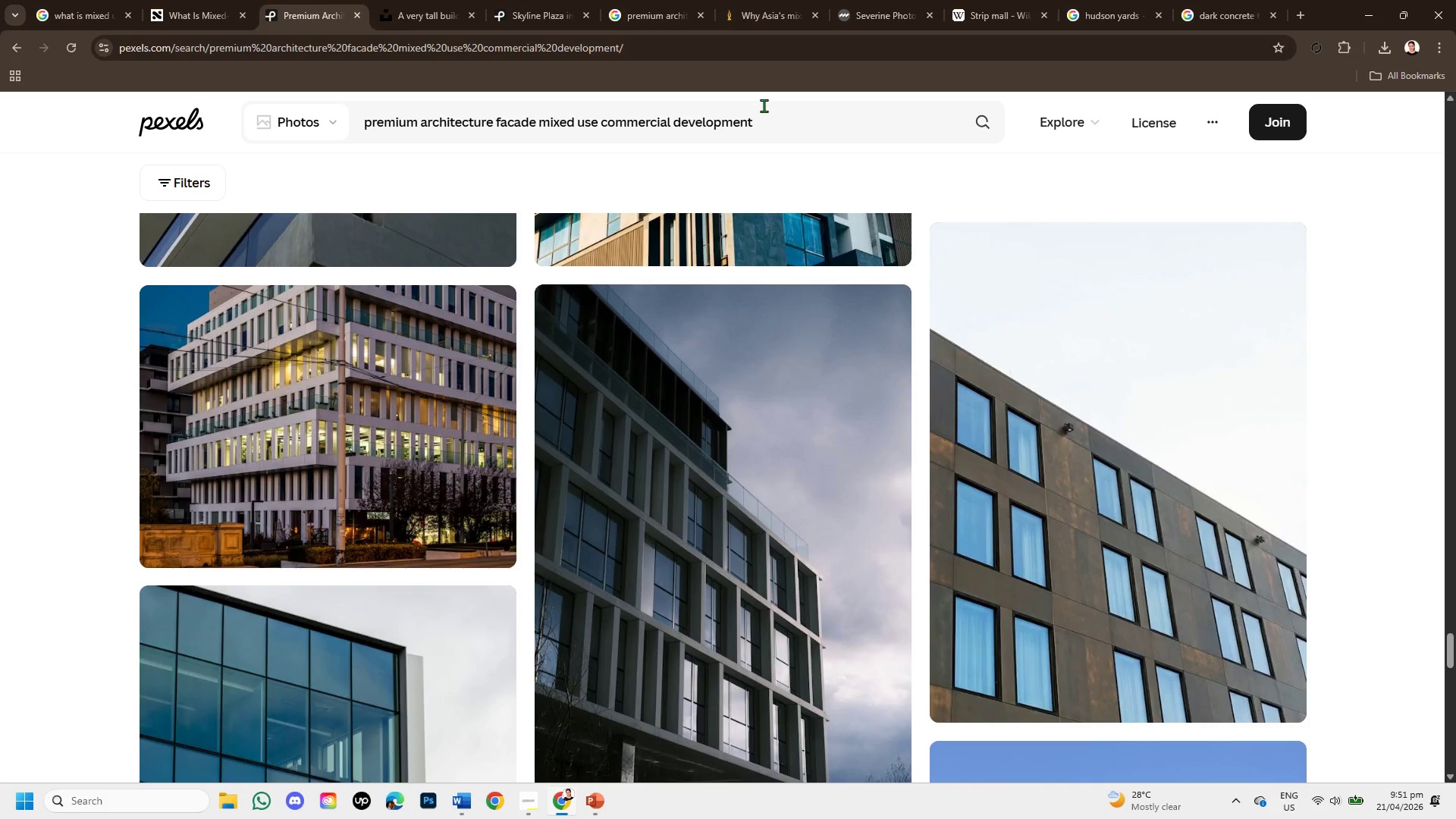 
left_click_drag(start_coordinate=[763, 117], to_coordinate=[146, 111])
 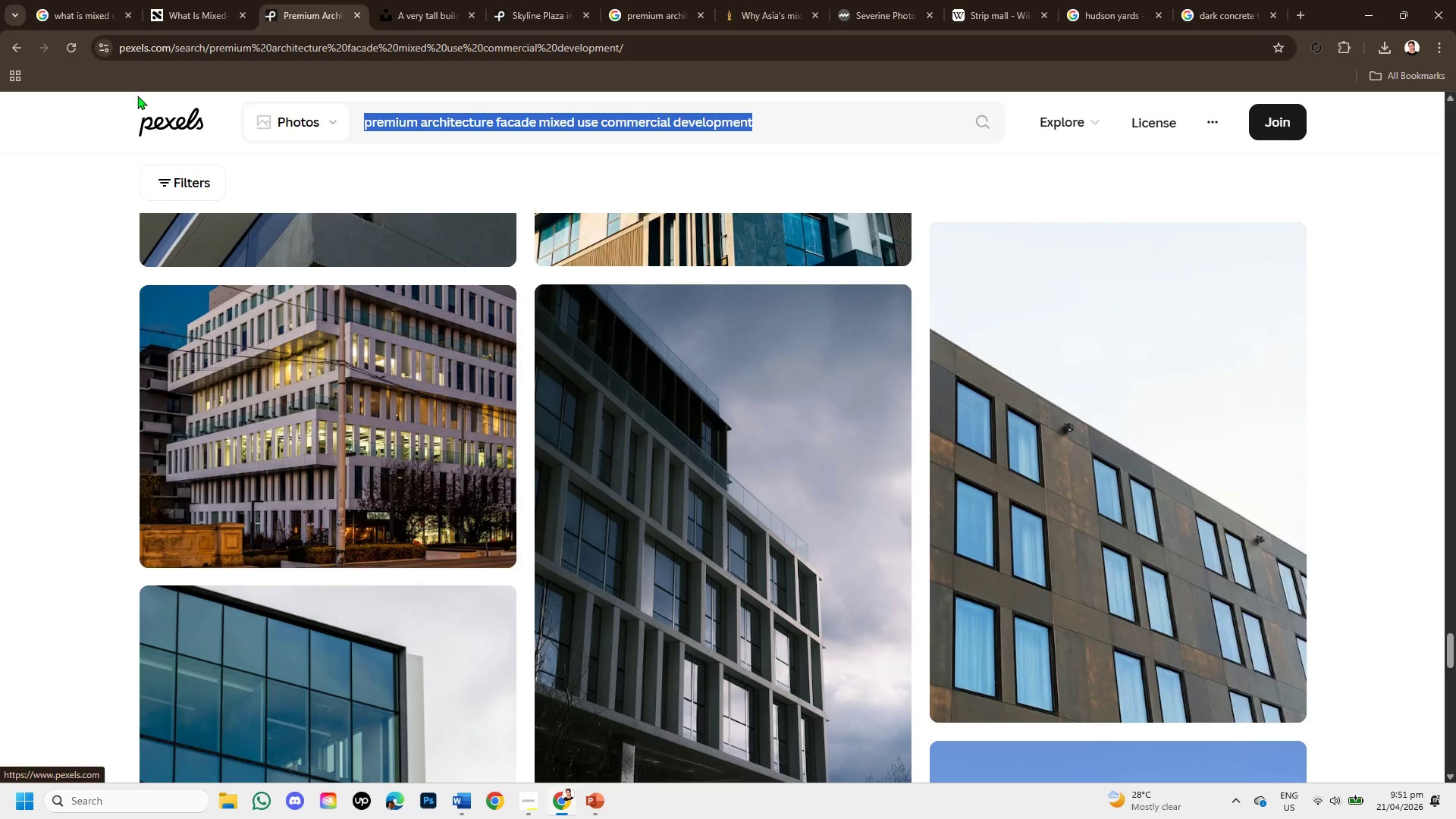 
key(Backspace)
 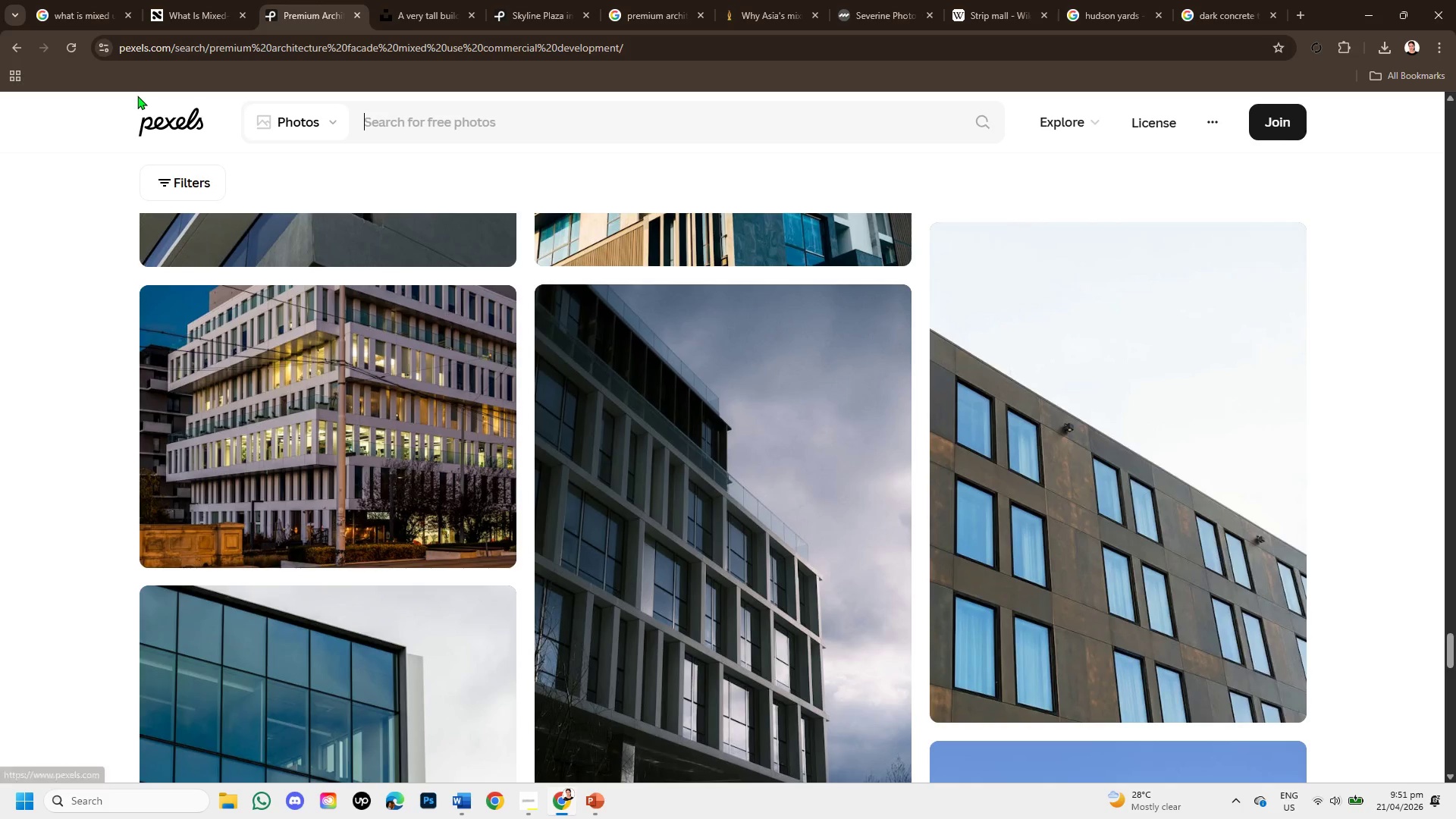 
key(Control+V)
 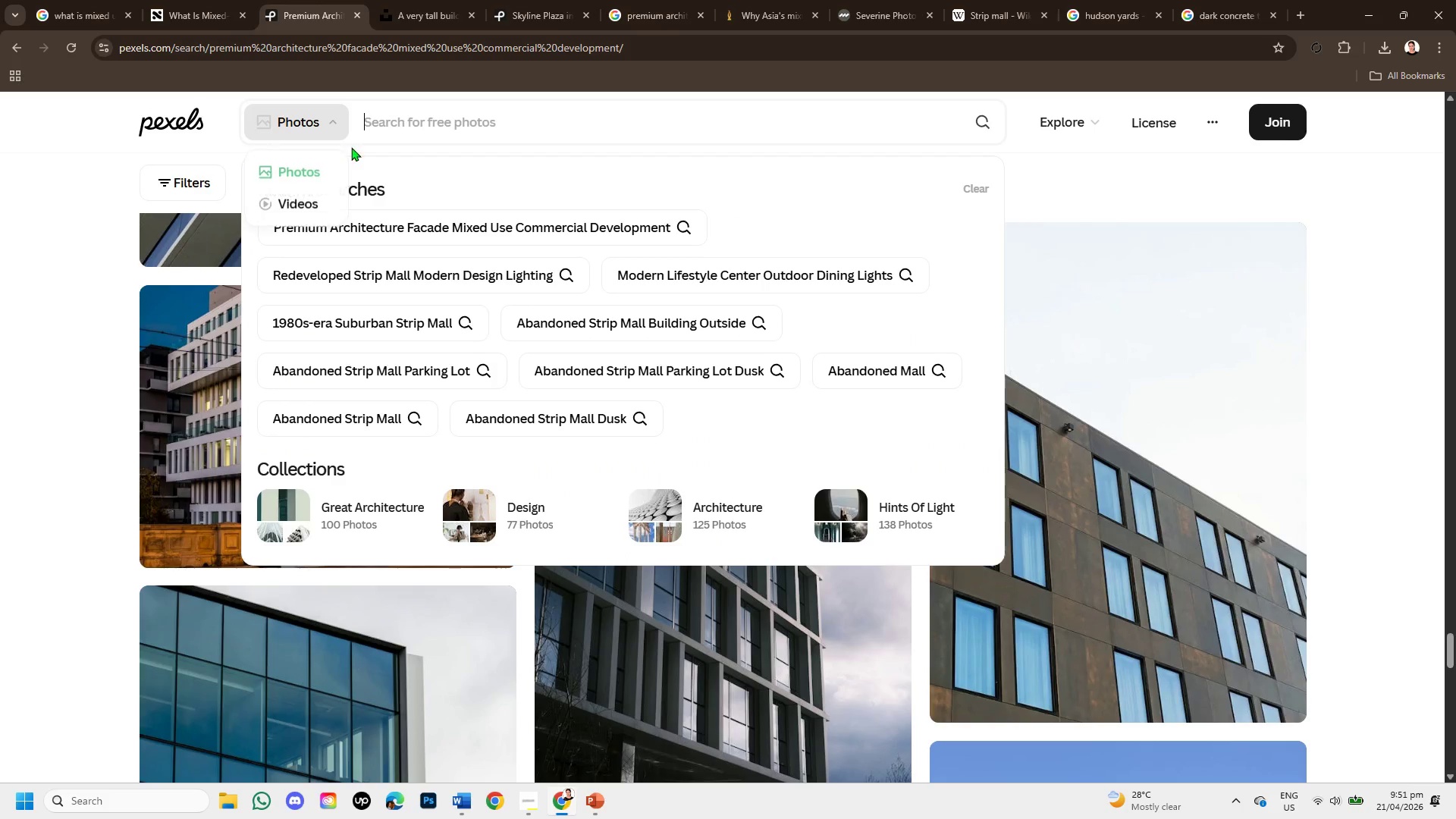 
key(Control+V)
 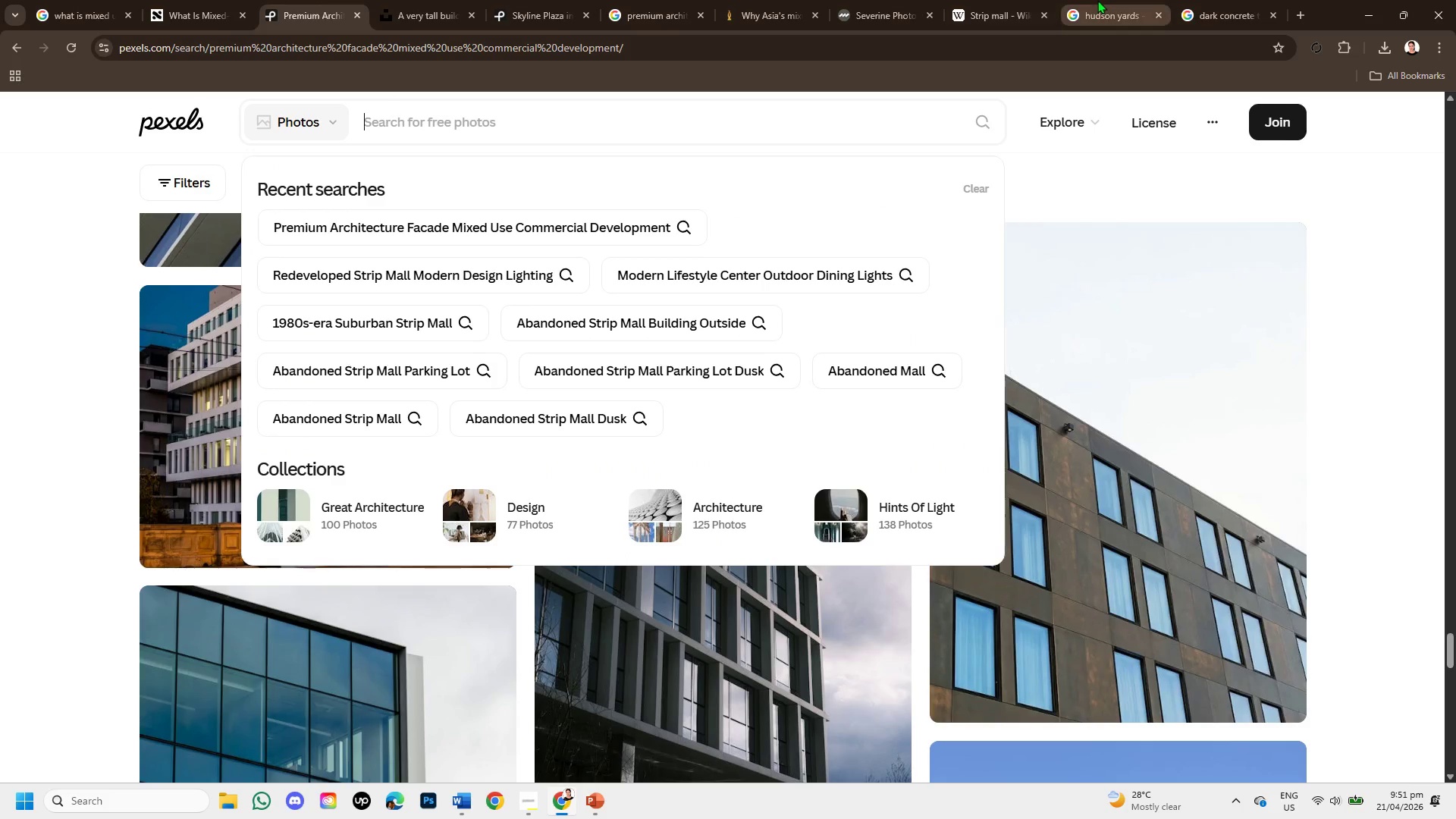 
left_click([1207, 0])
 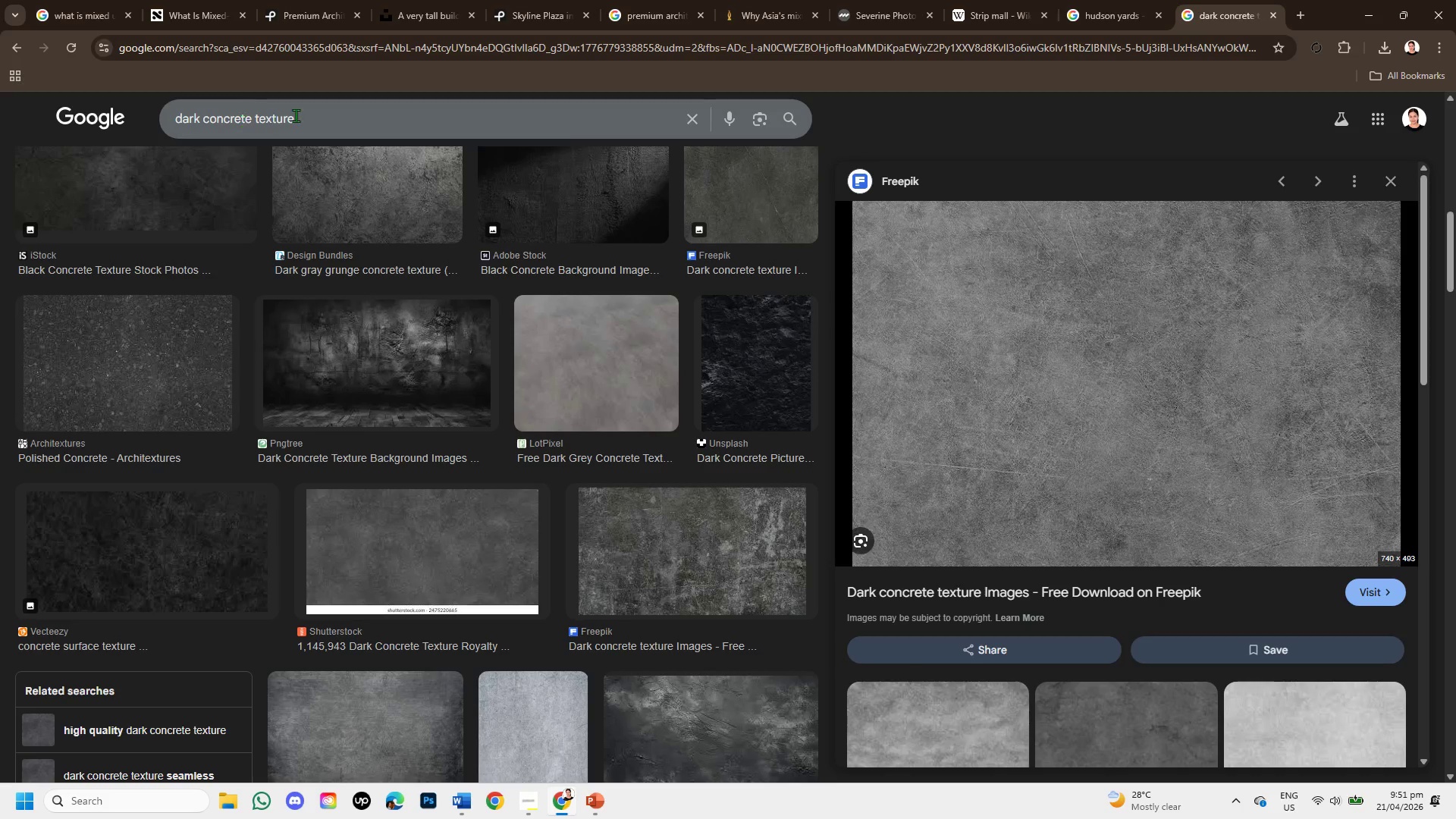 
left_click_drag(start_coordinate=[299, 115], to_coordinate=[122, 122])
 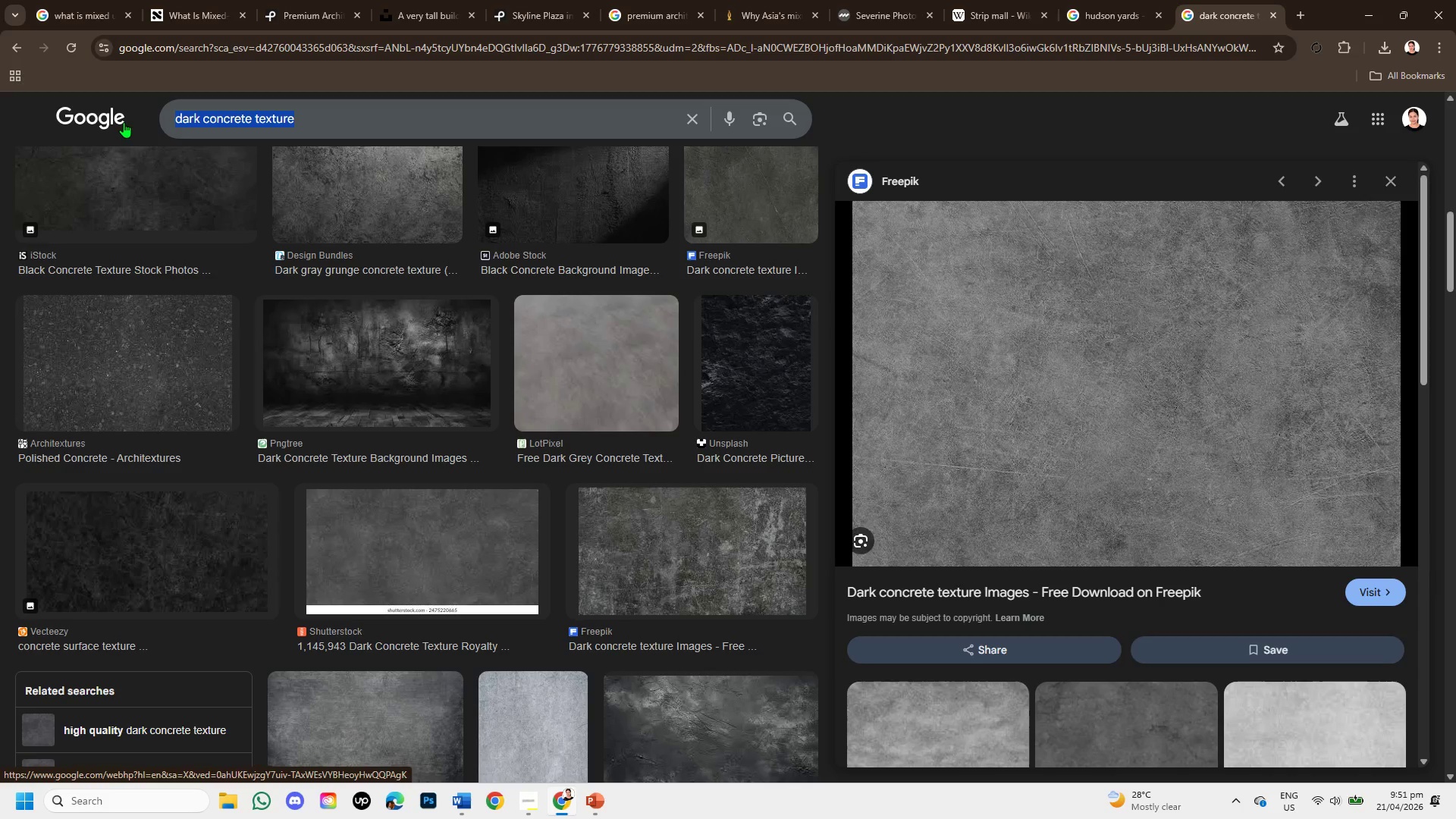 
key(Control+C)
 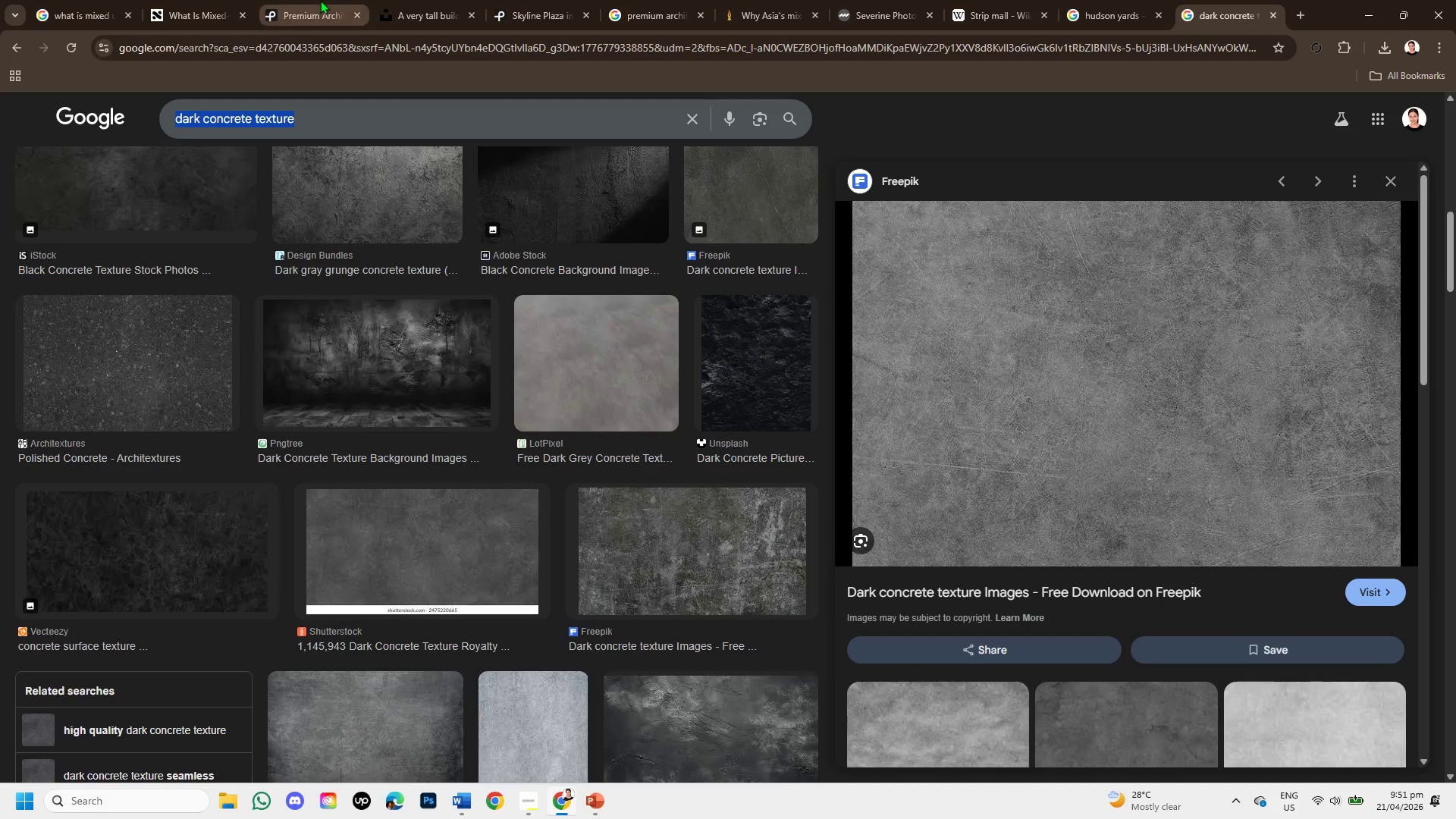 
left_click([320, 0])
 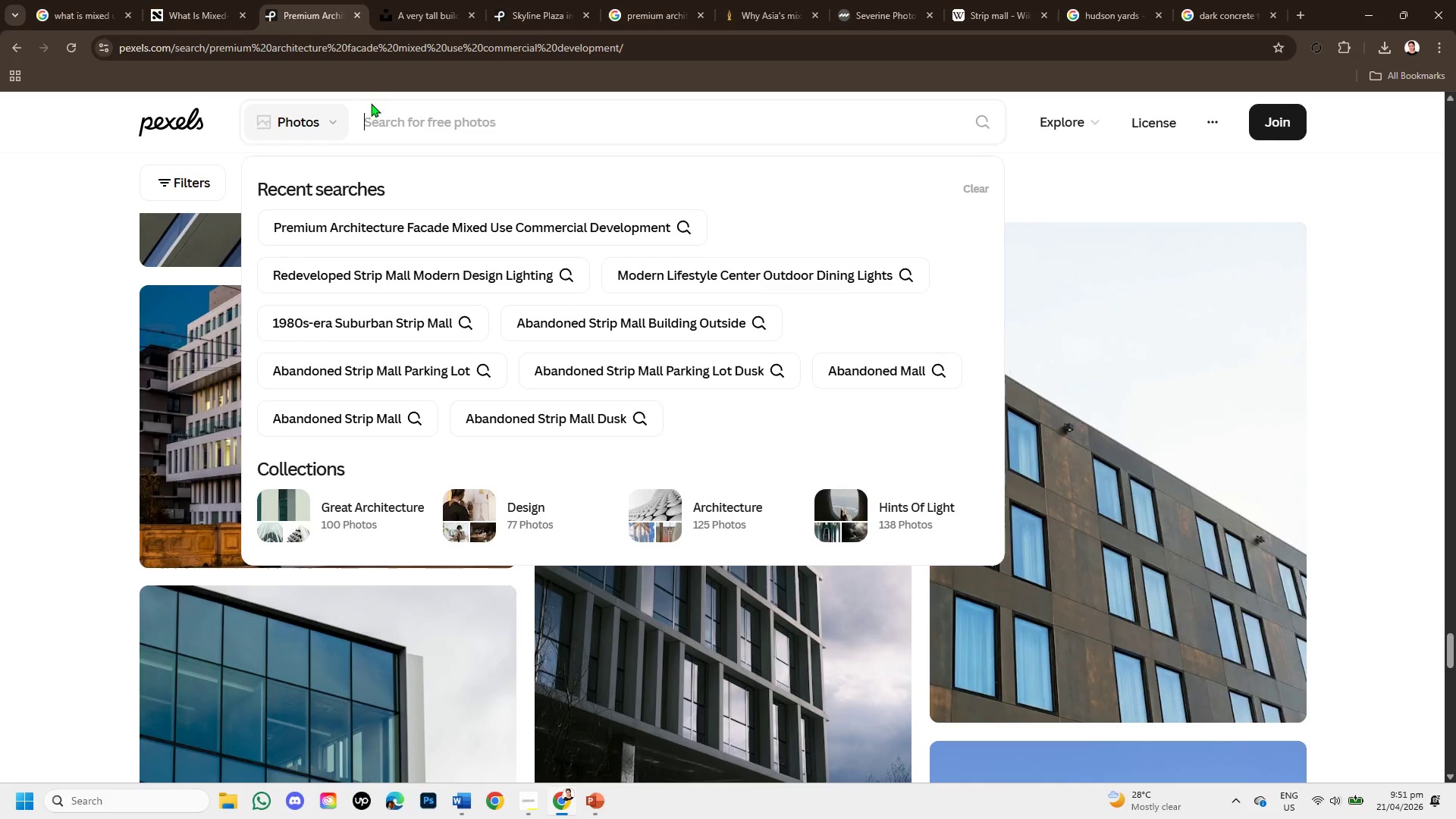 
key(Control+V)
 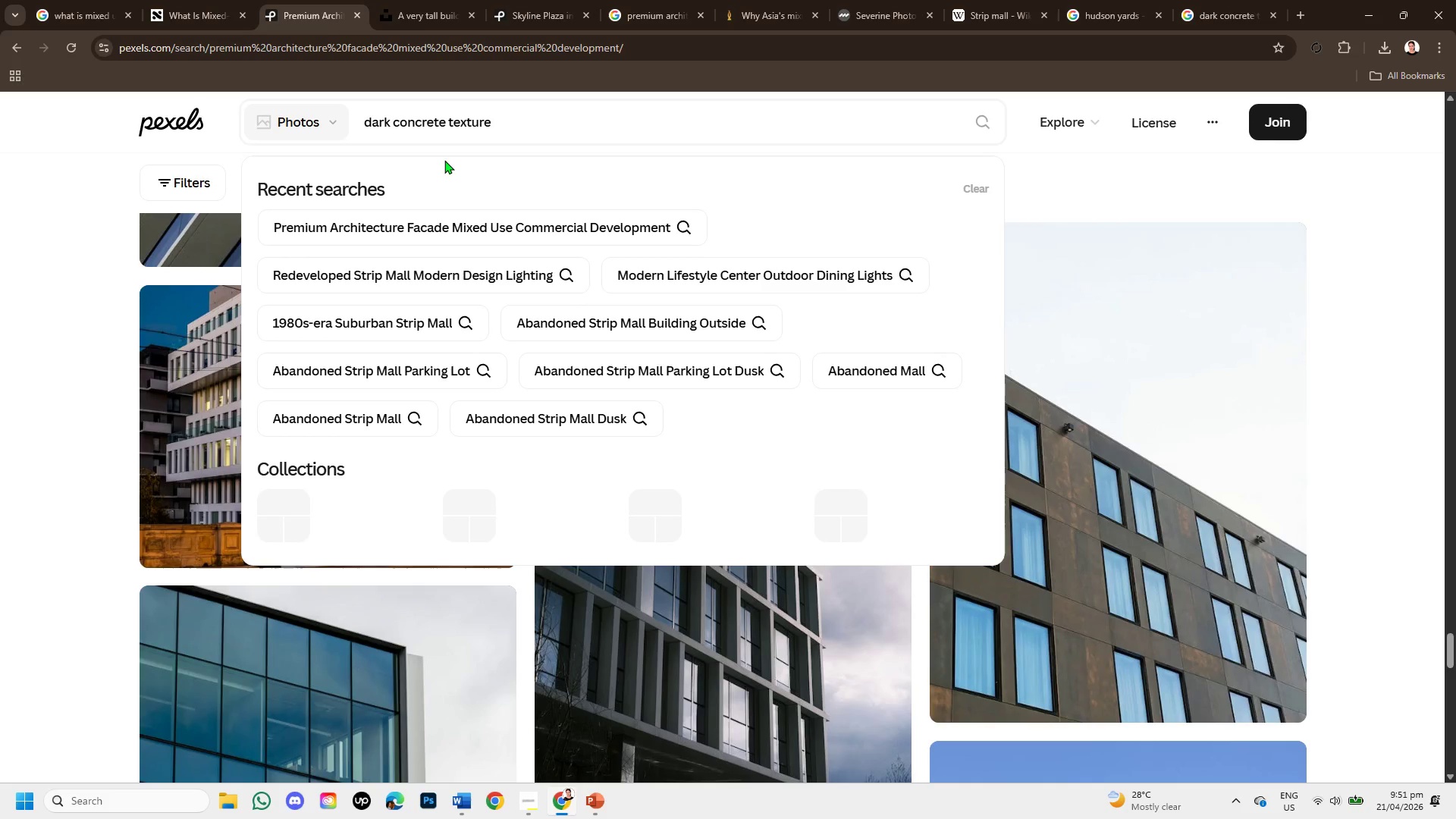 
key(Enter)
 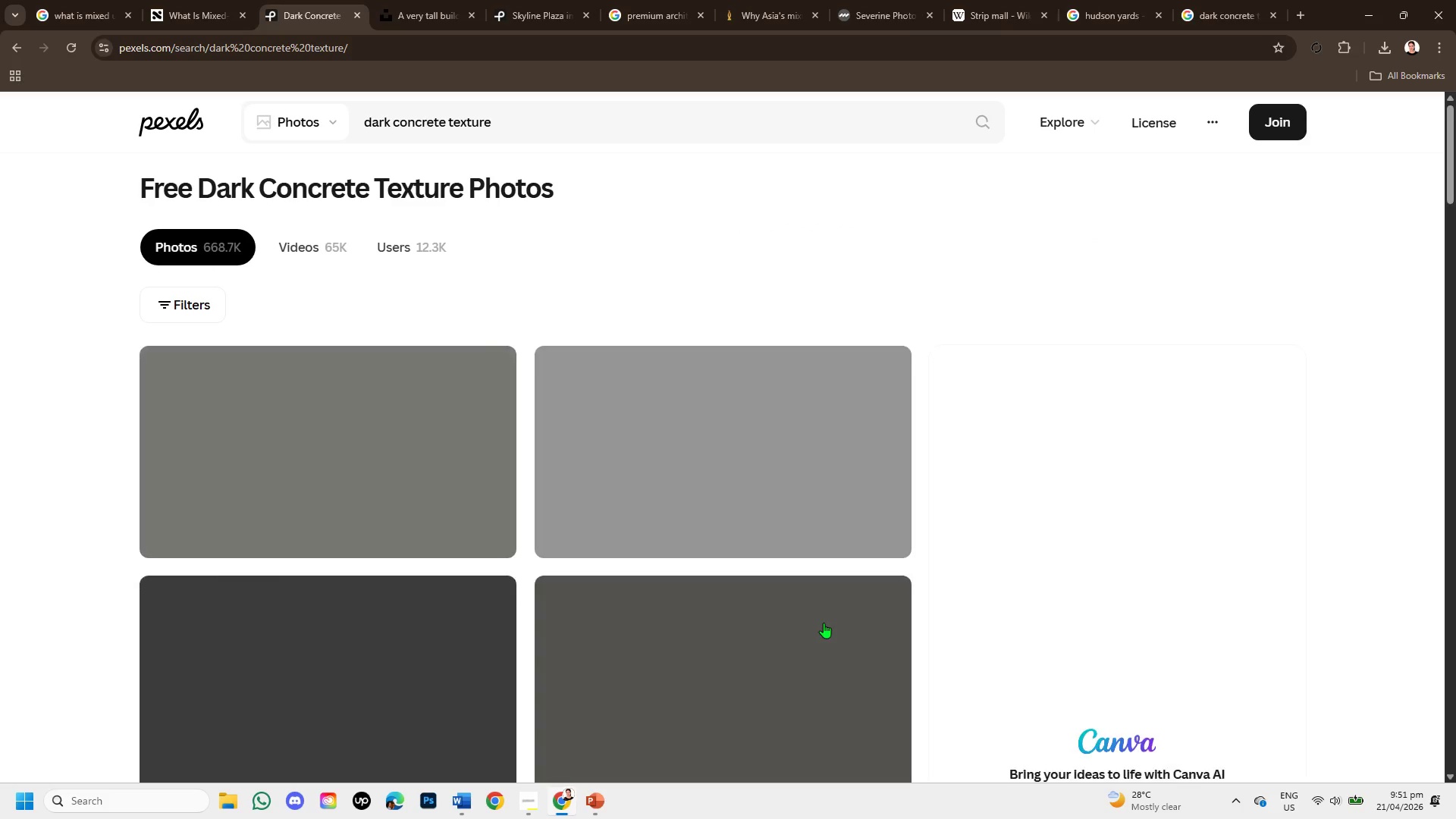 
scroll: coordinate [834, 540], scroll_direction: down, amount: 5.0
 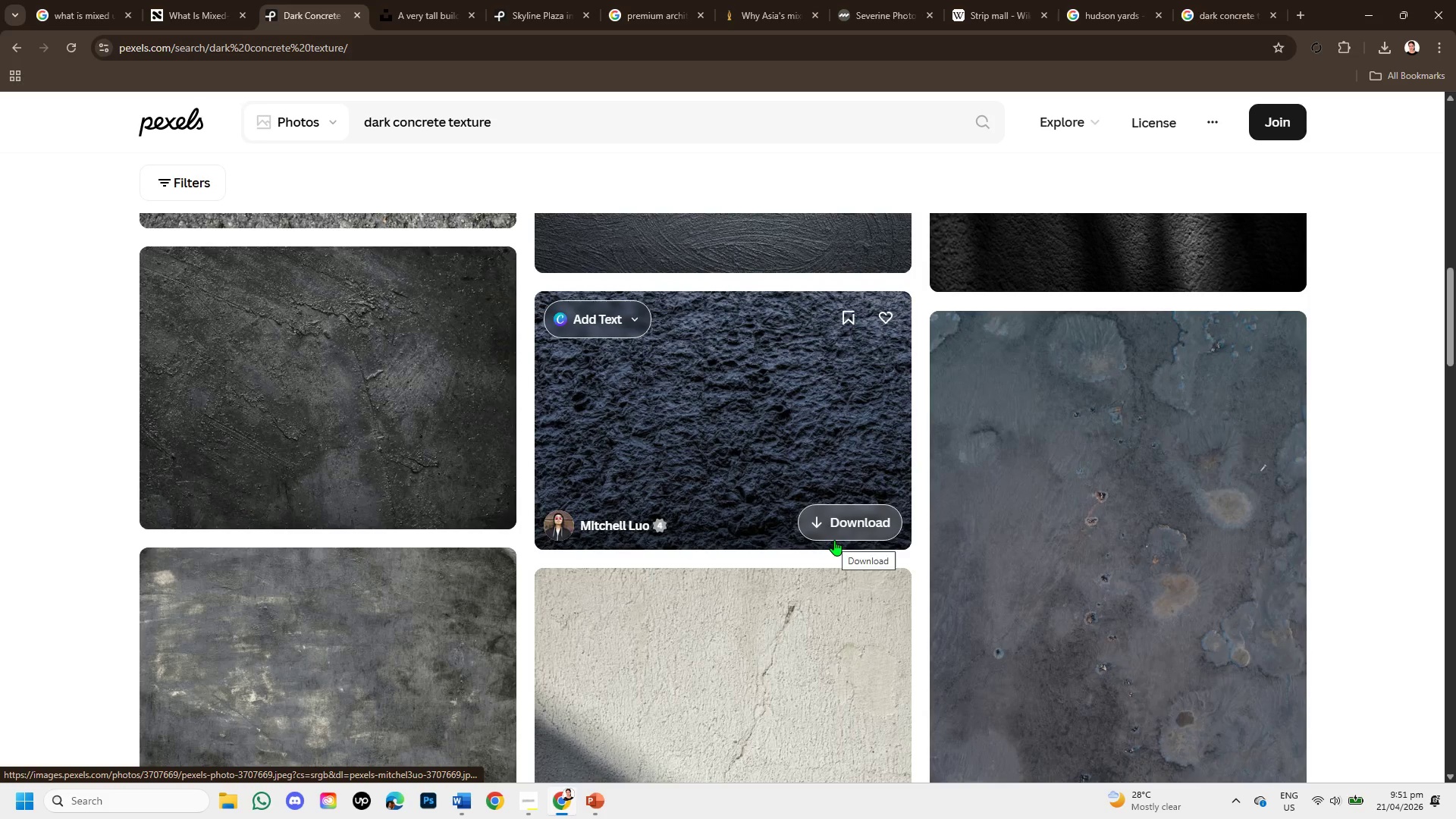 
scroll: coordinate [834, 540], scroll_direction: up, amount: 1.0
 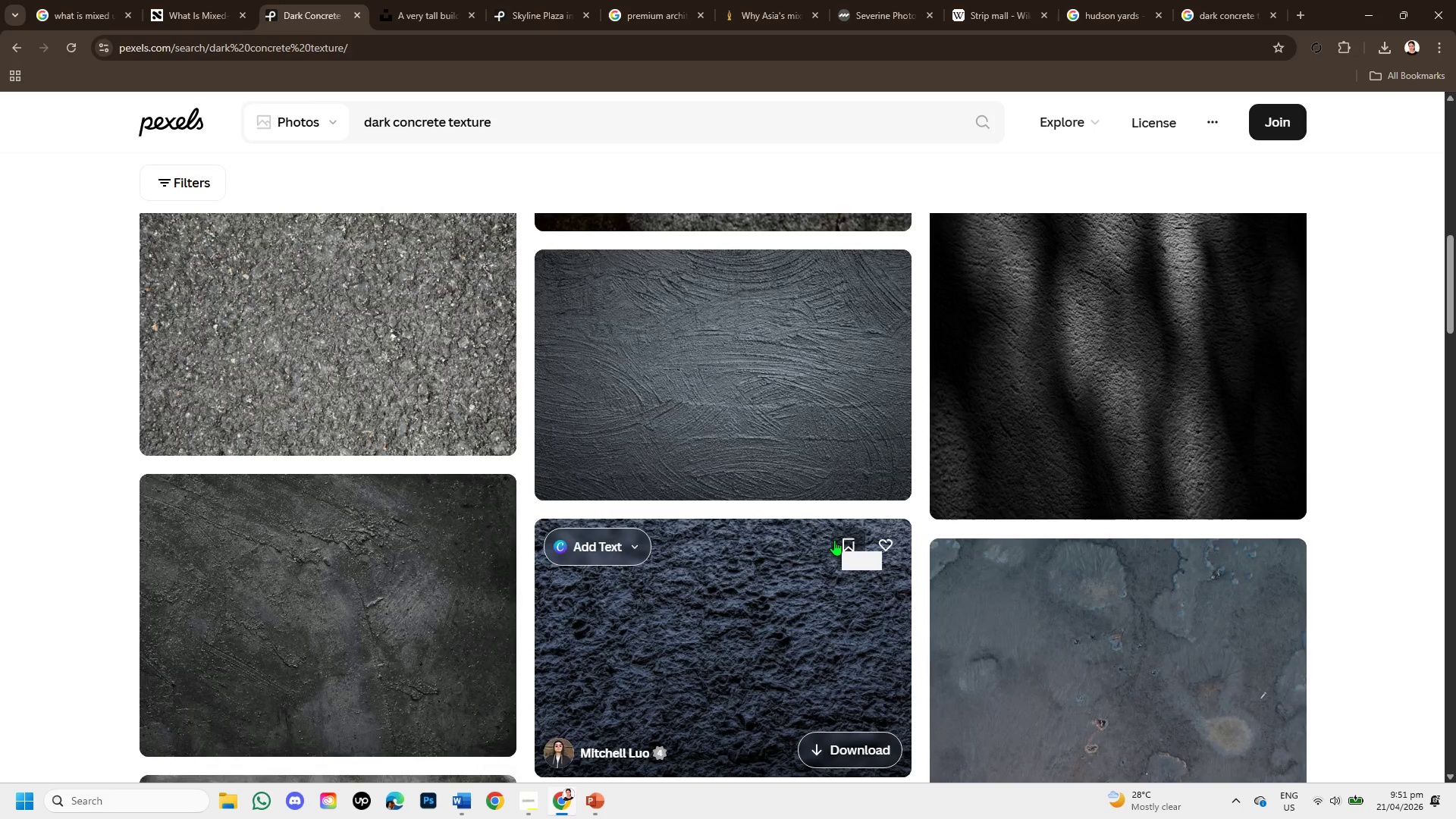 
scroll: coordinate [929, 482], scroll_direction: down, amount: 3.0
 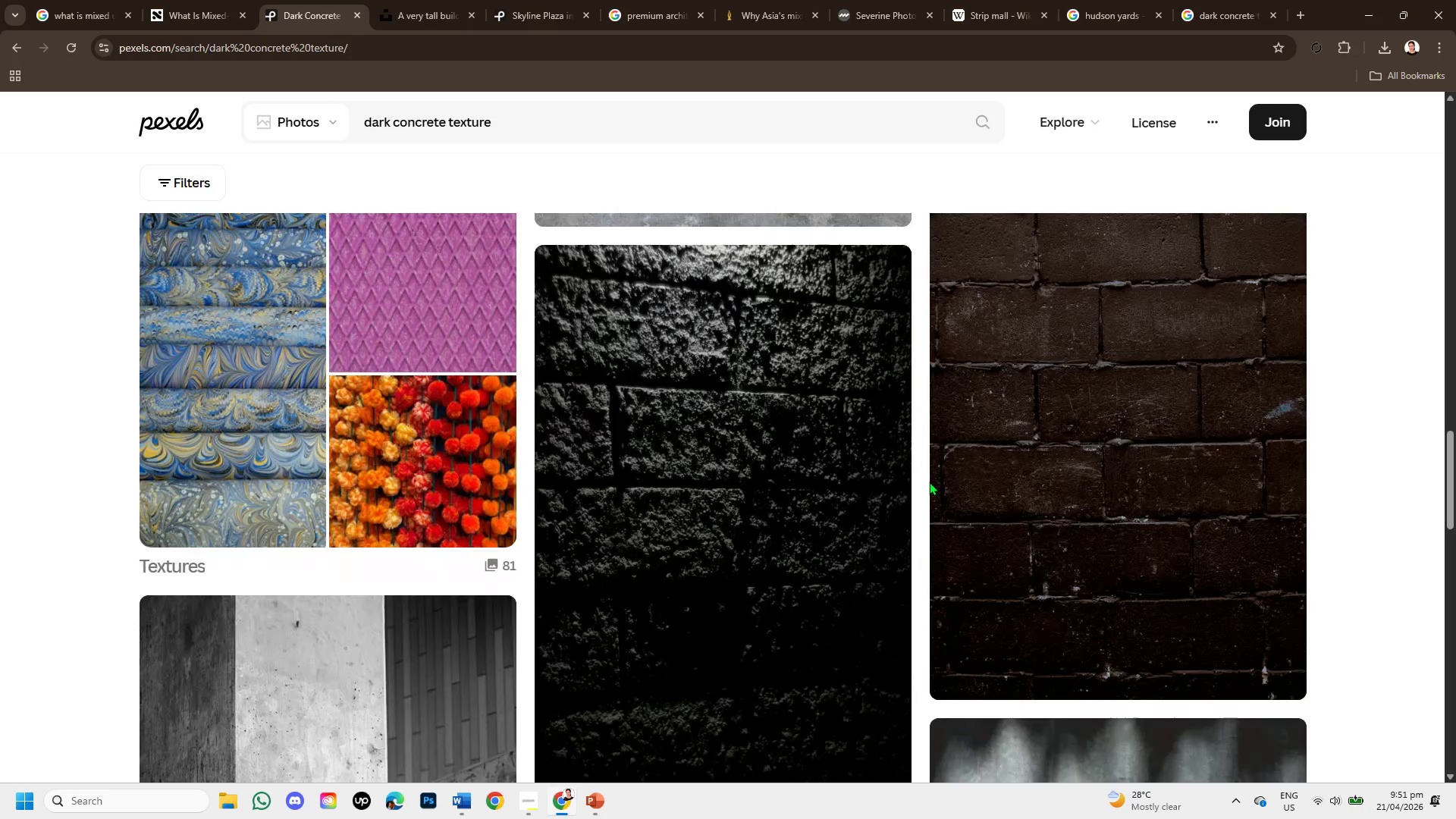 
scroll: coordinate [929, 482], scroll_direction: up, amount: 2.0
 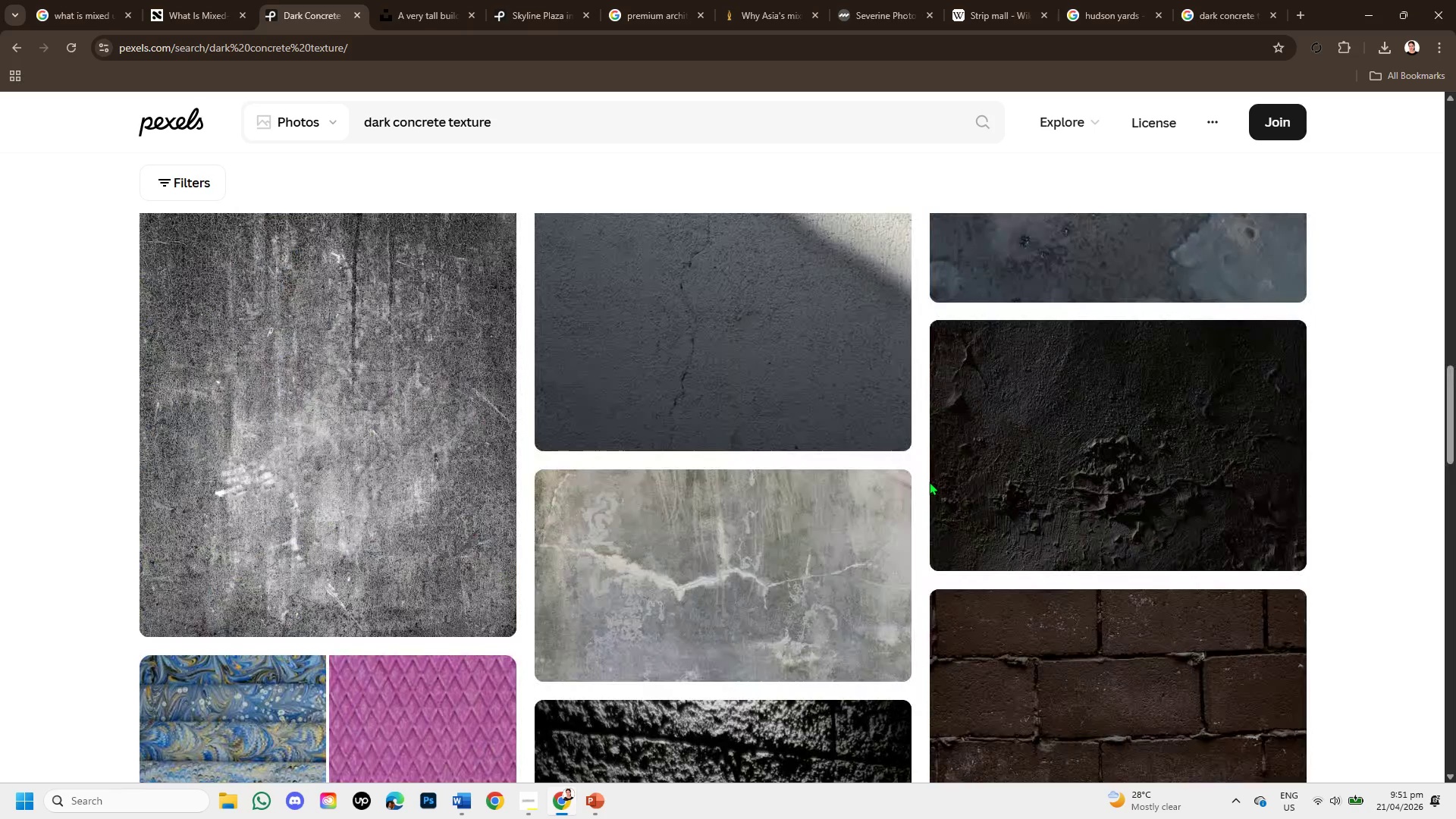 
scroll: coordinate [973, 518], scroll_direction: down, amount: 9.0
 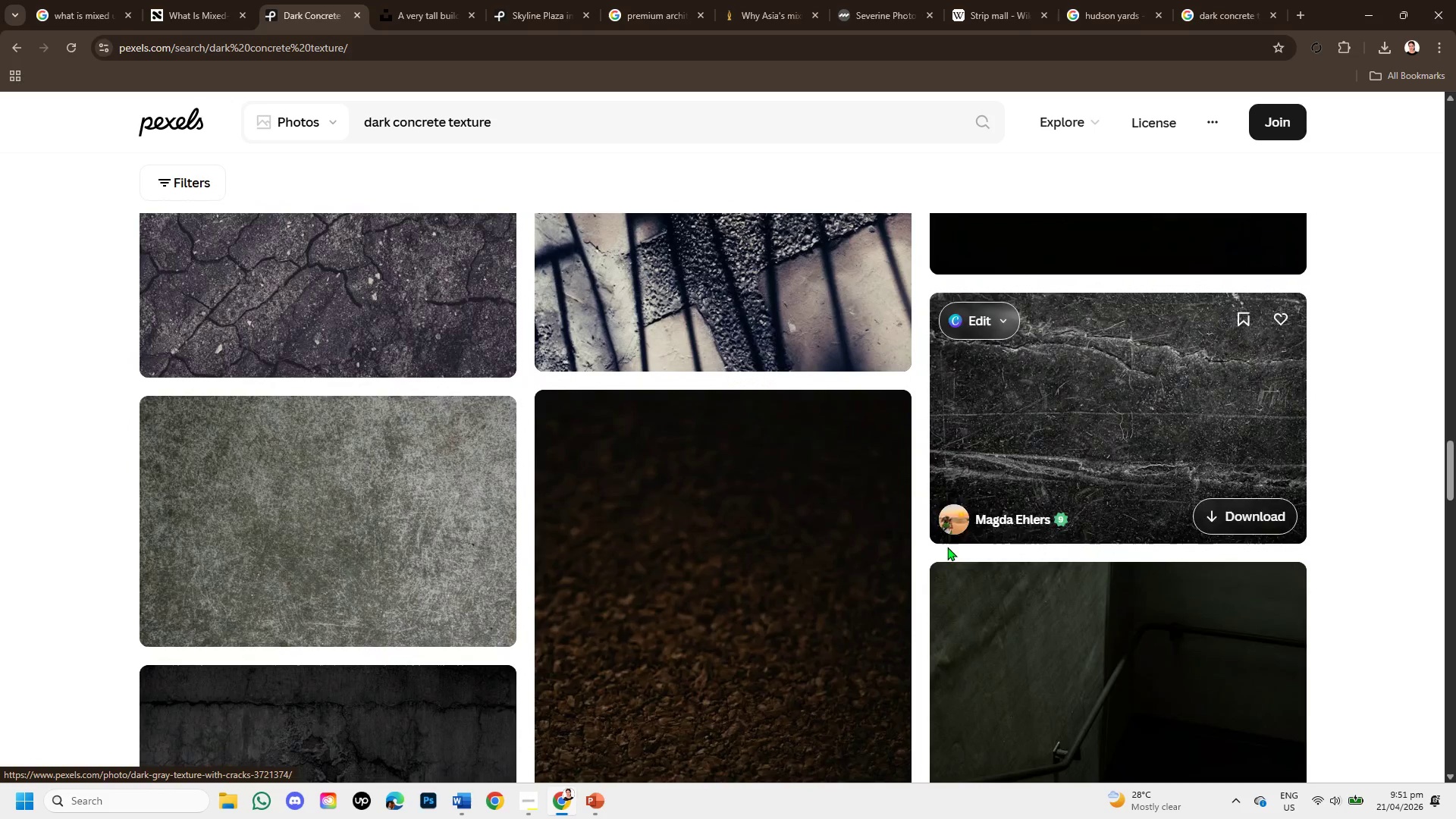 
scroll: coordinate [935, 554], scroll_direction: down, amount: 1.0
 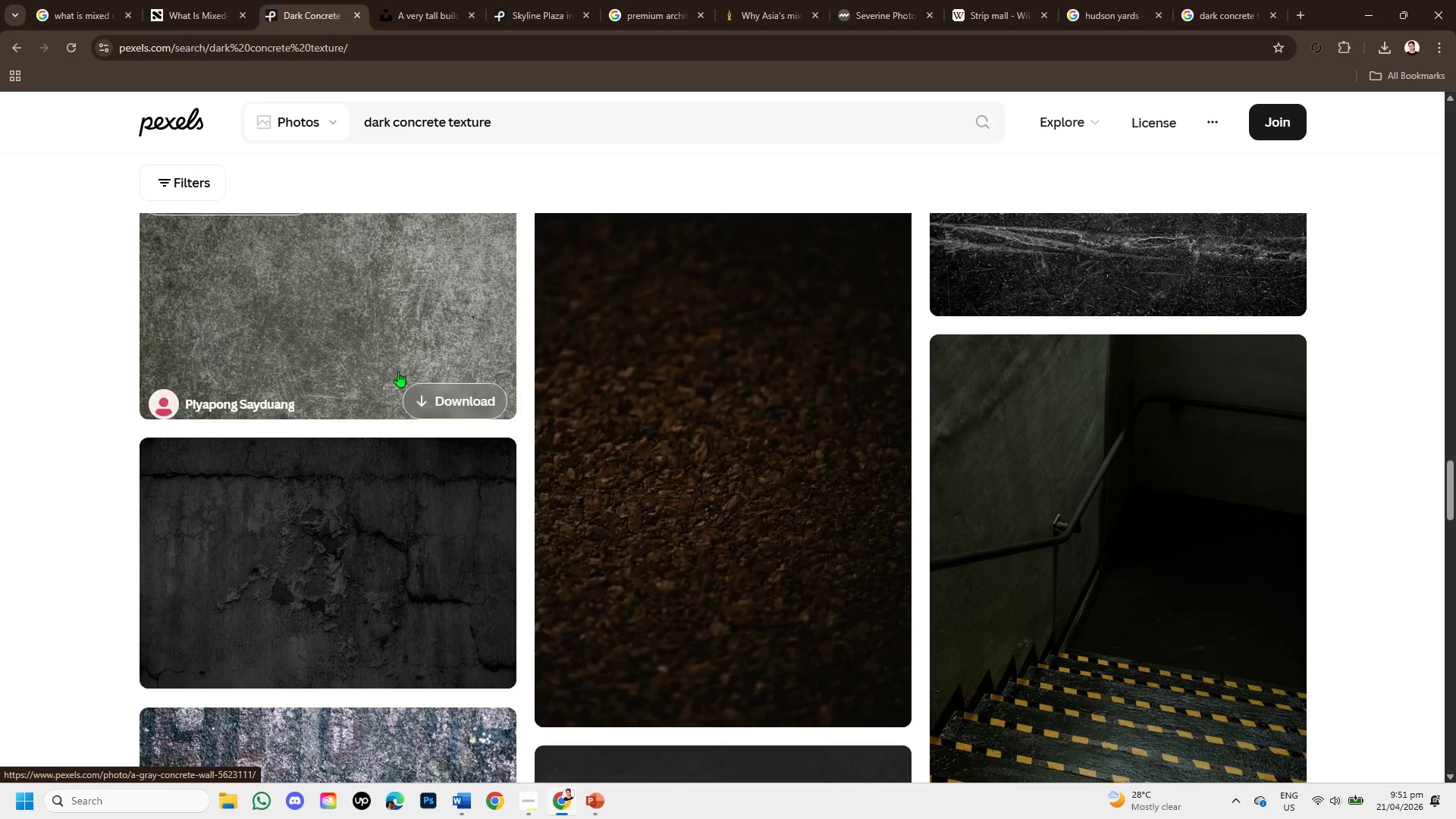 
left_click([398, 324])
 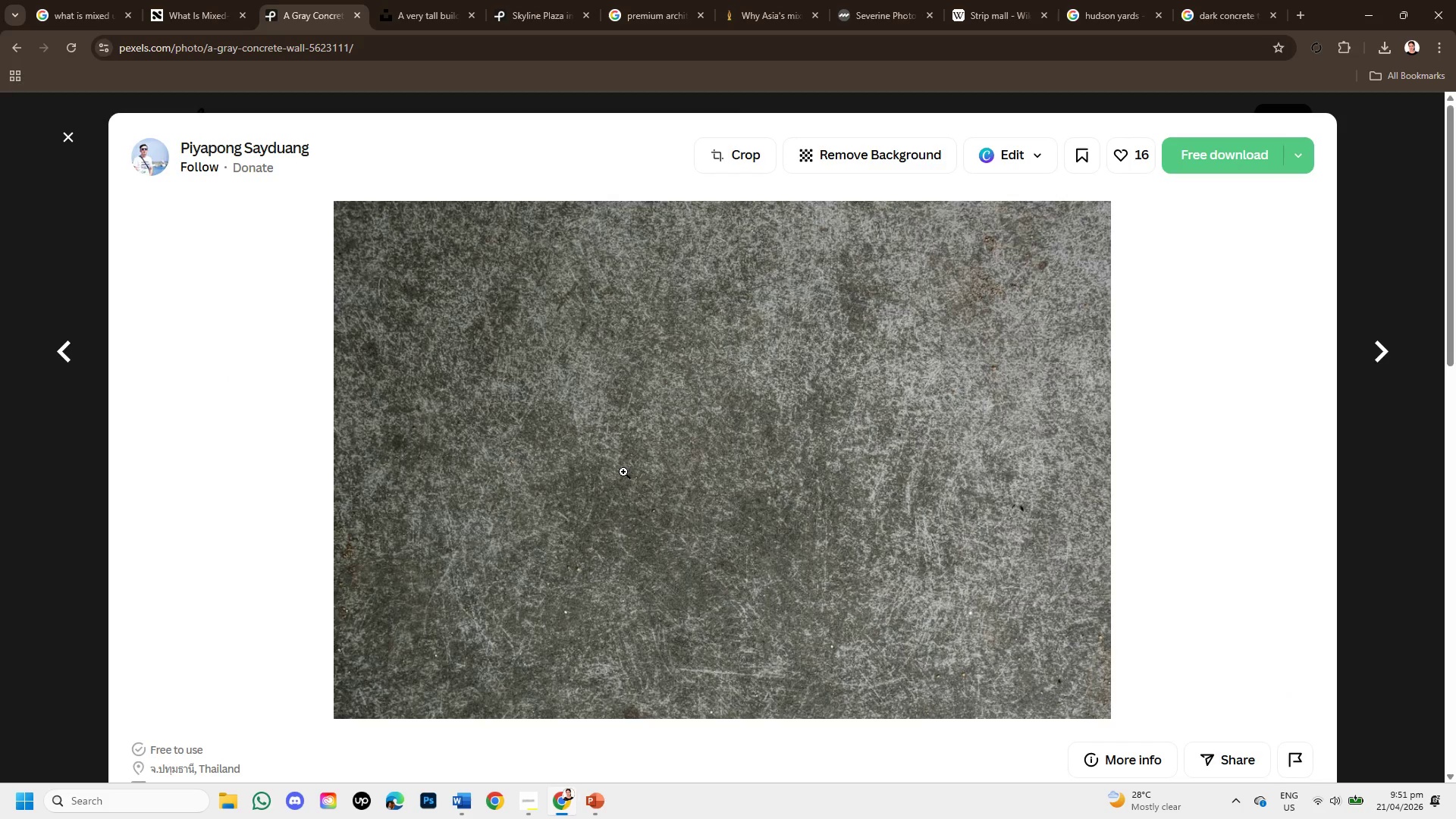 
scroll: coordinate [629, 479], scroll_direction: down, amount: 8.0
 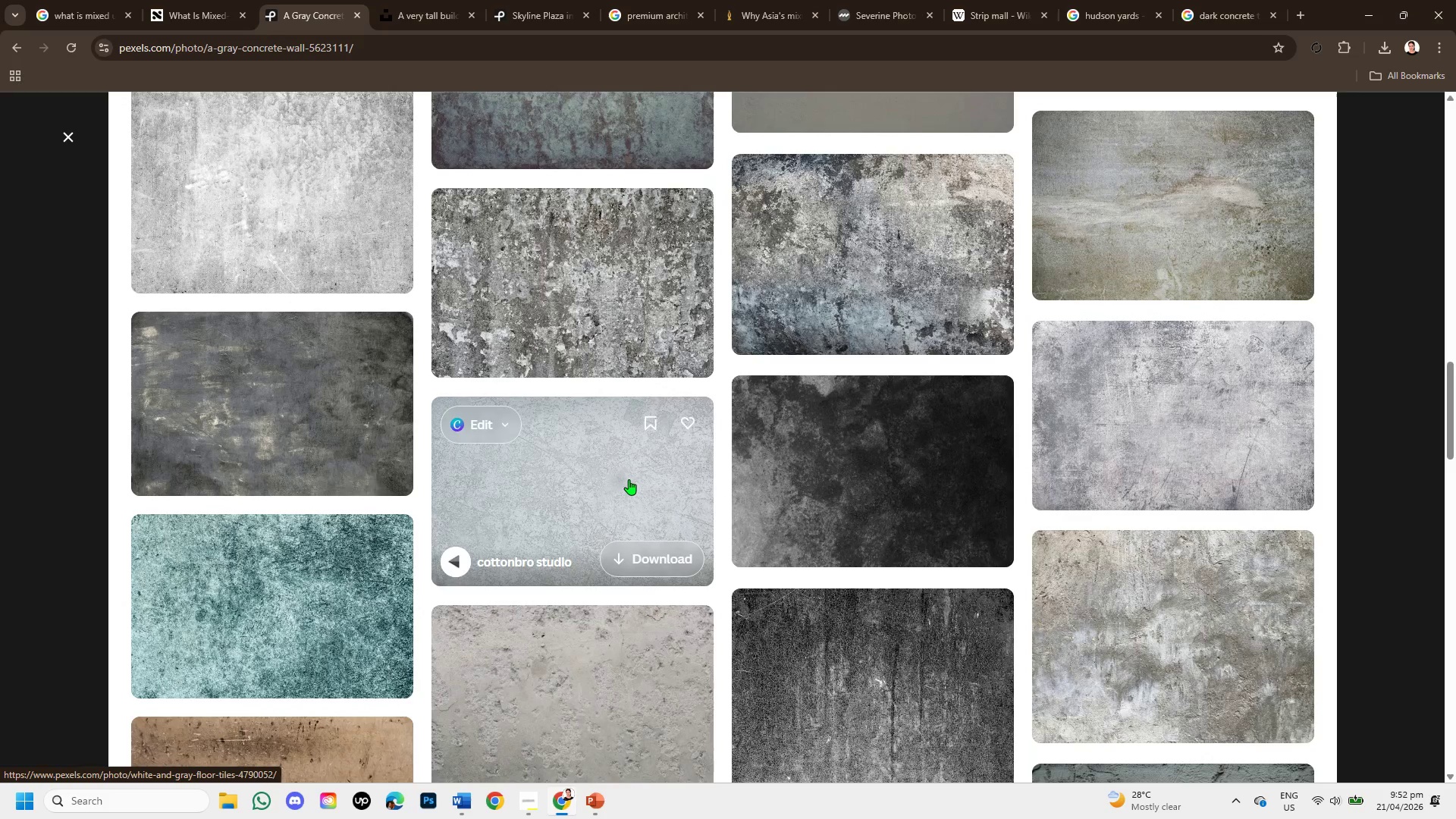 
scroll: coordinate [759, 512], scroll_direction: down, amount: 5.0
 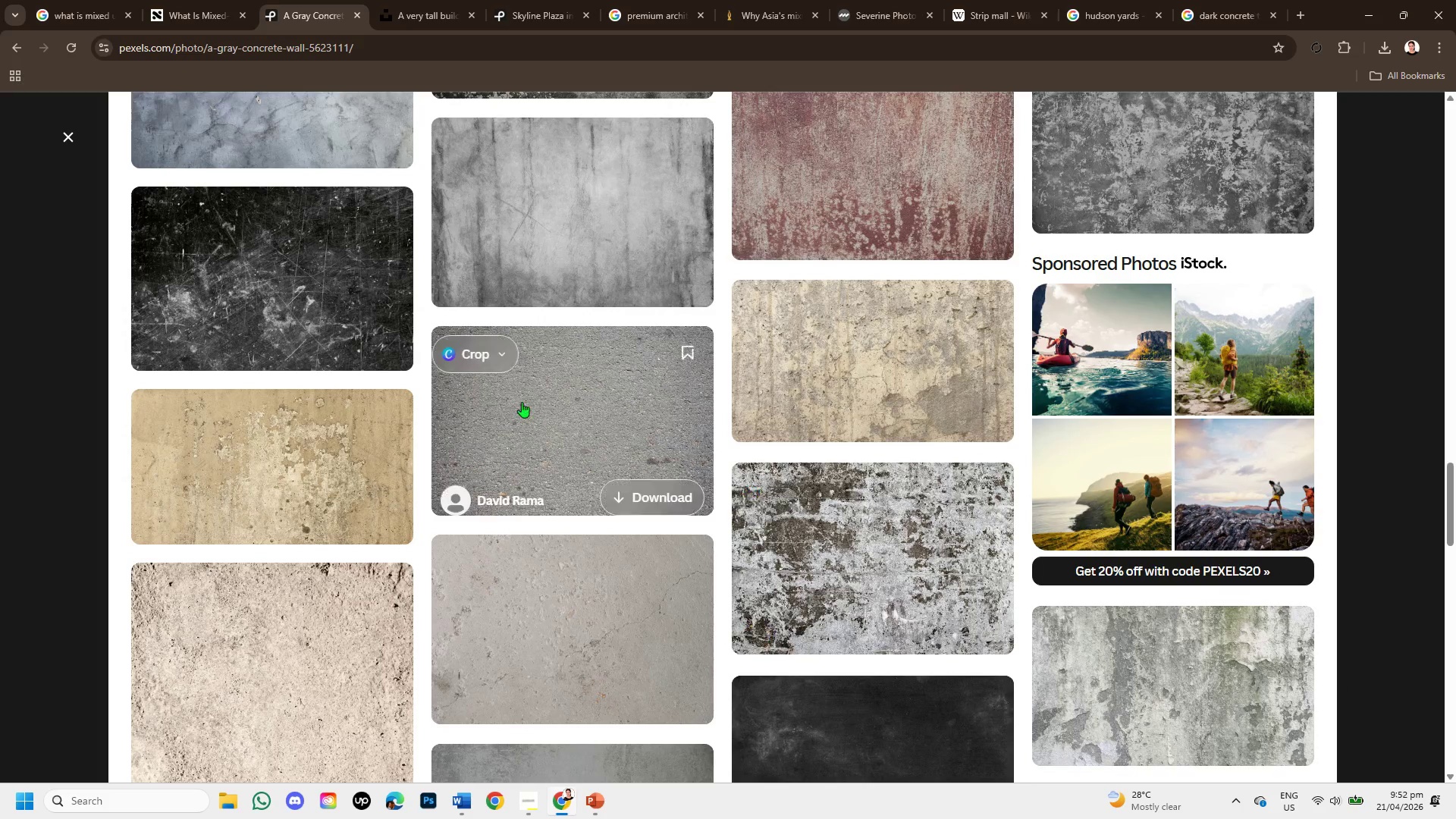 
left_click([347, 267])
 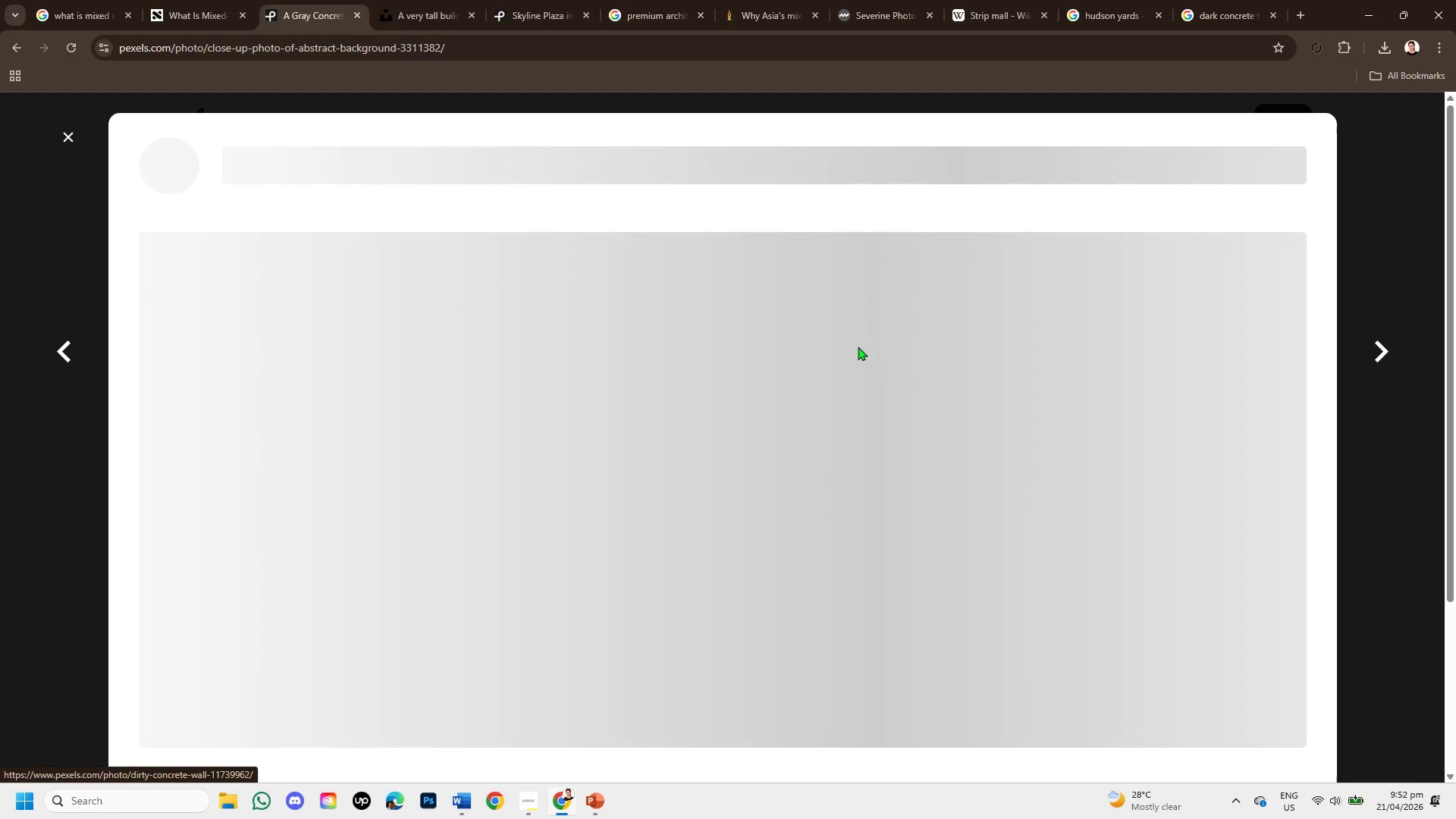 
scroll: coordinate [838, 375], scroll_direction: down, amount: 1.0
 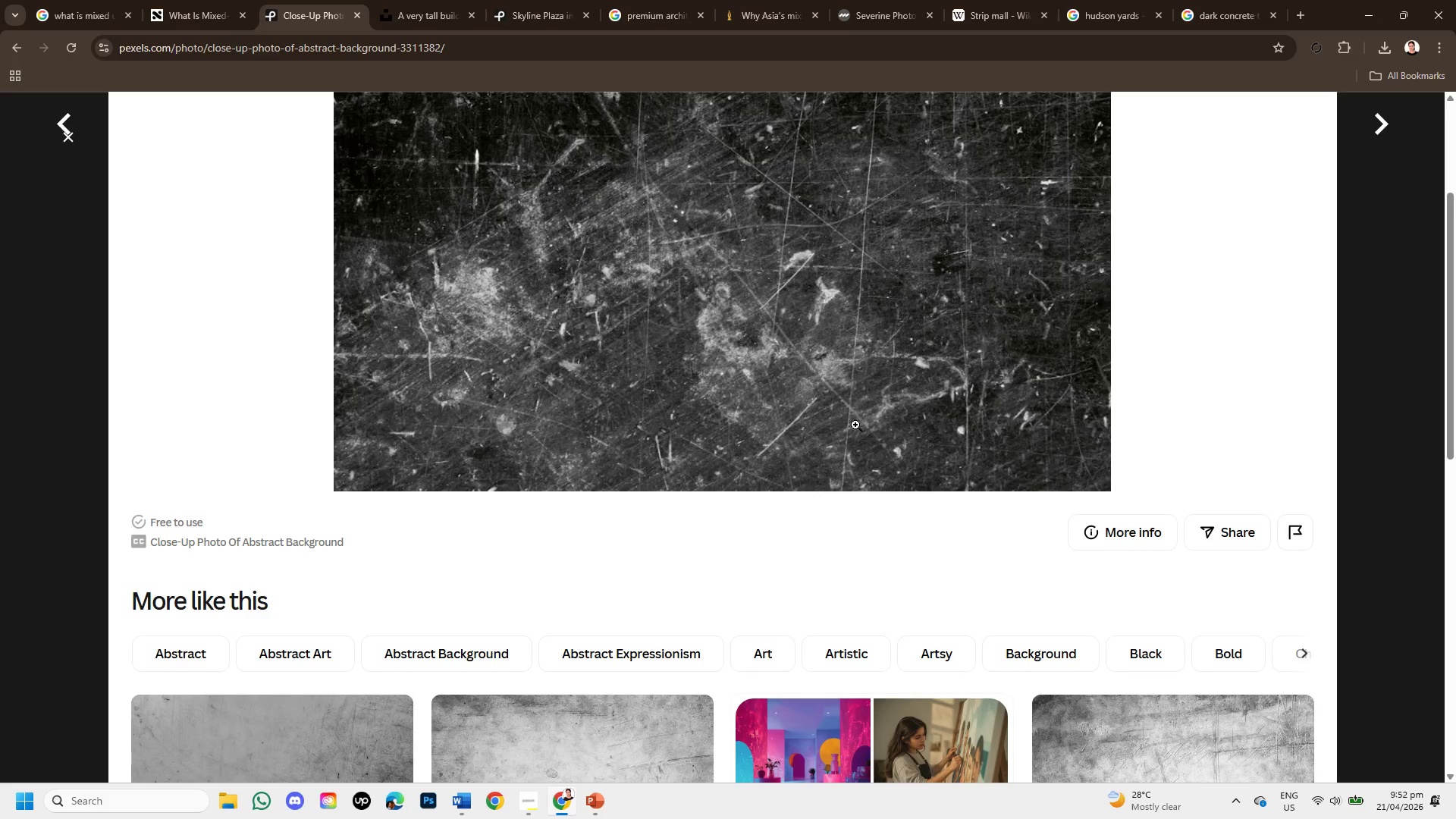 
scroll: coordinate [857, 428], scroll_direction: up, amount: 1.0
 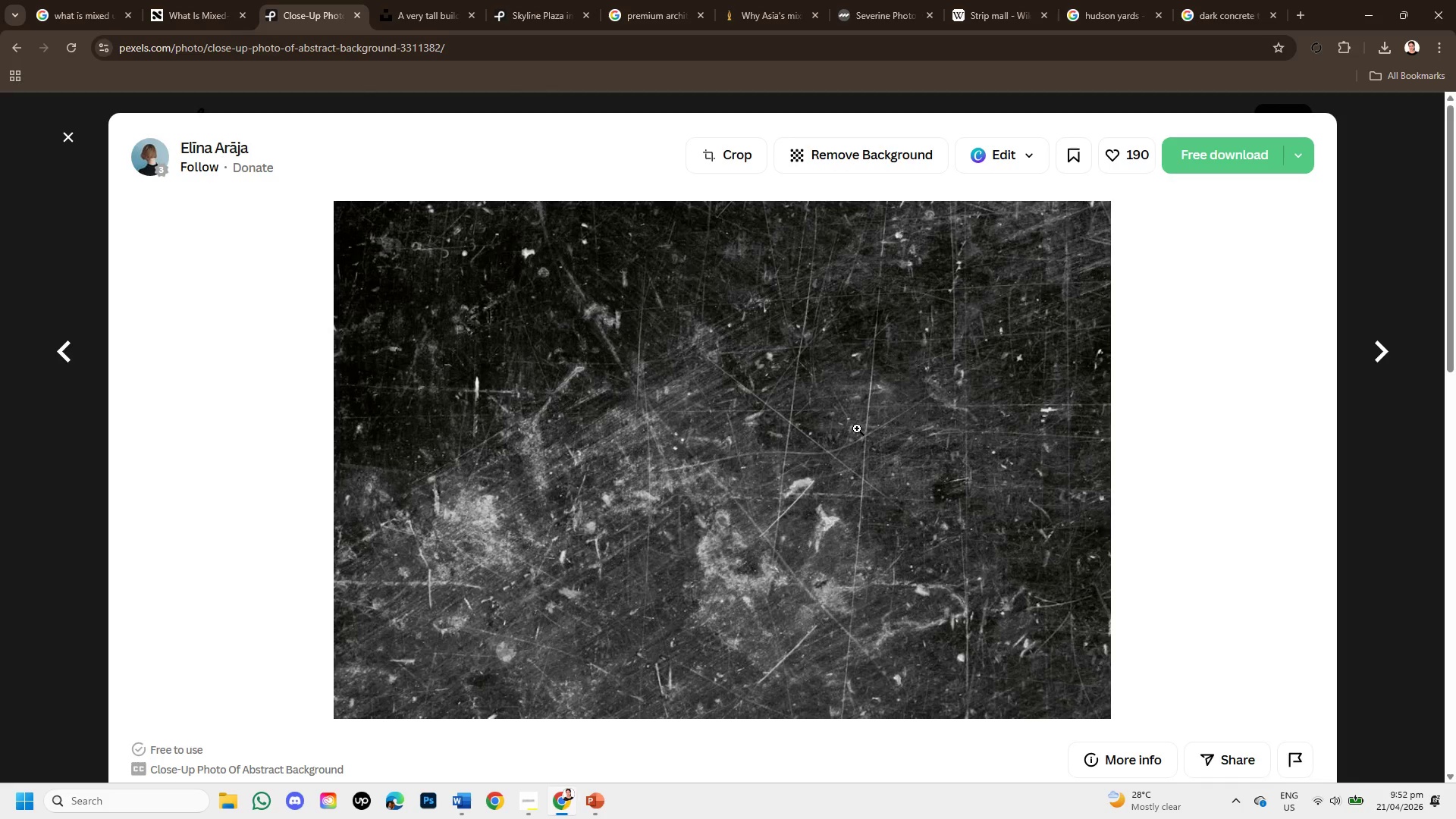 
scroll: coordinate [902, 619], scroll_direction: down, amount: 8.0
 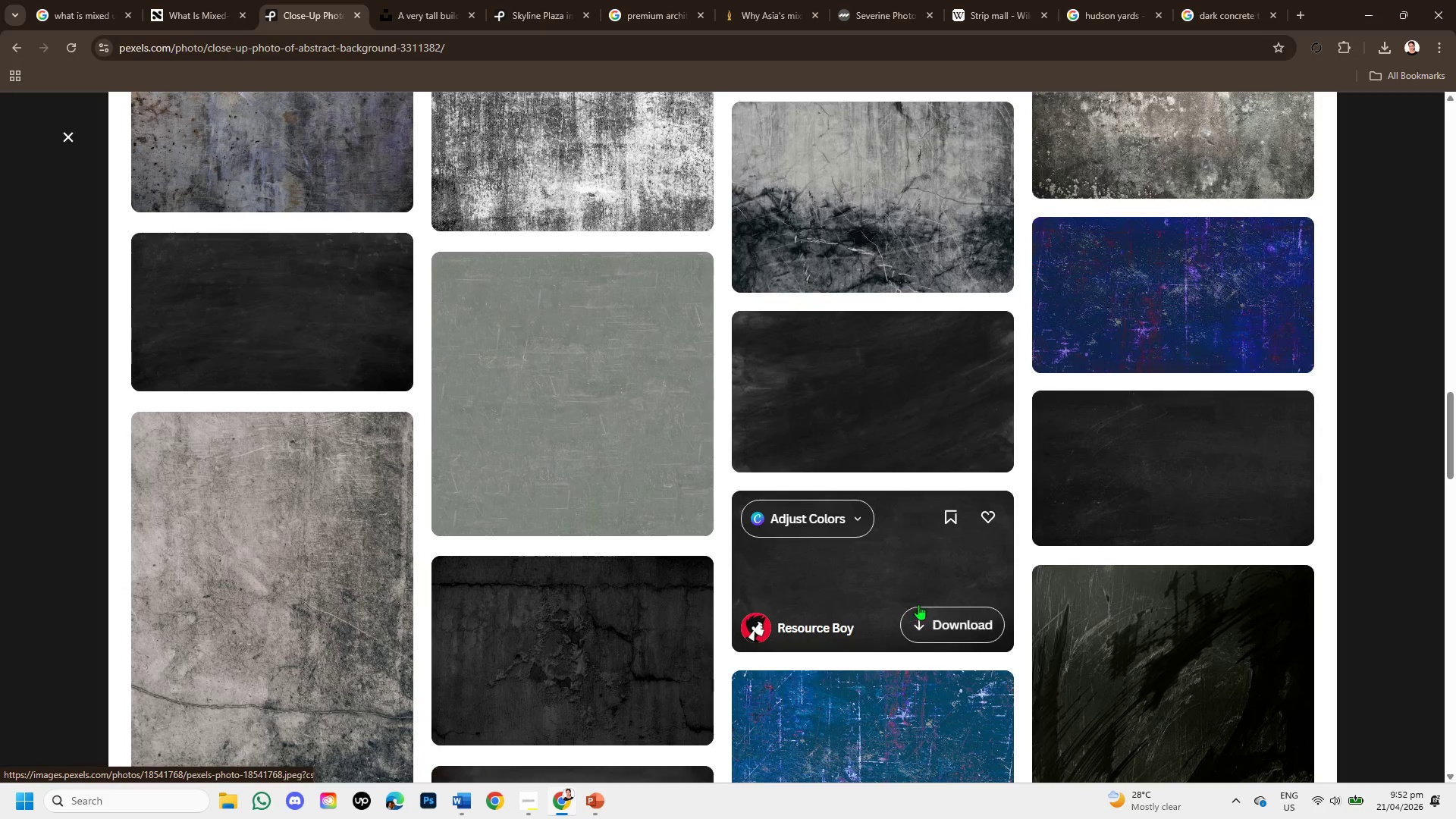 
scroll: coordinate [940, 571], scroll_direction: down, amount: 5.0
 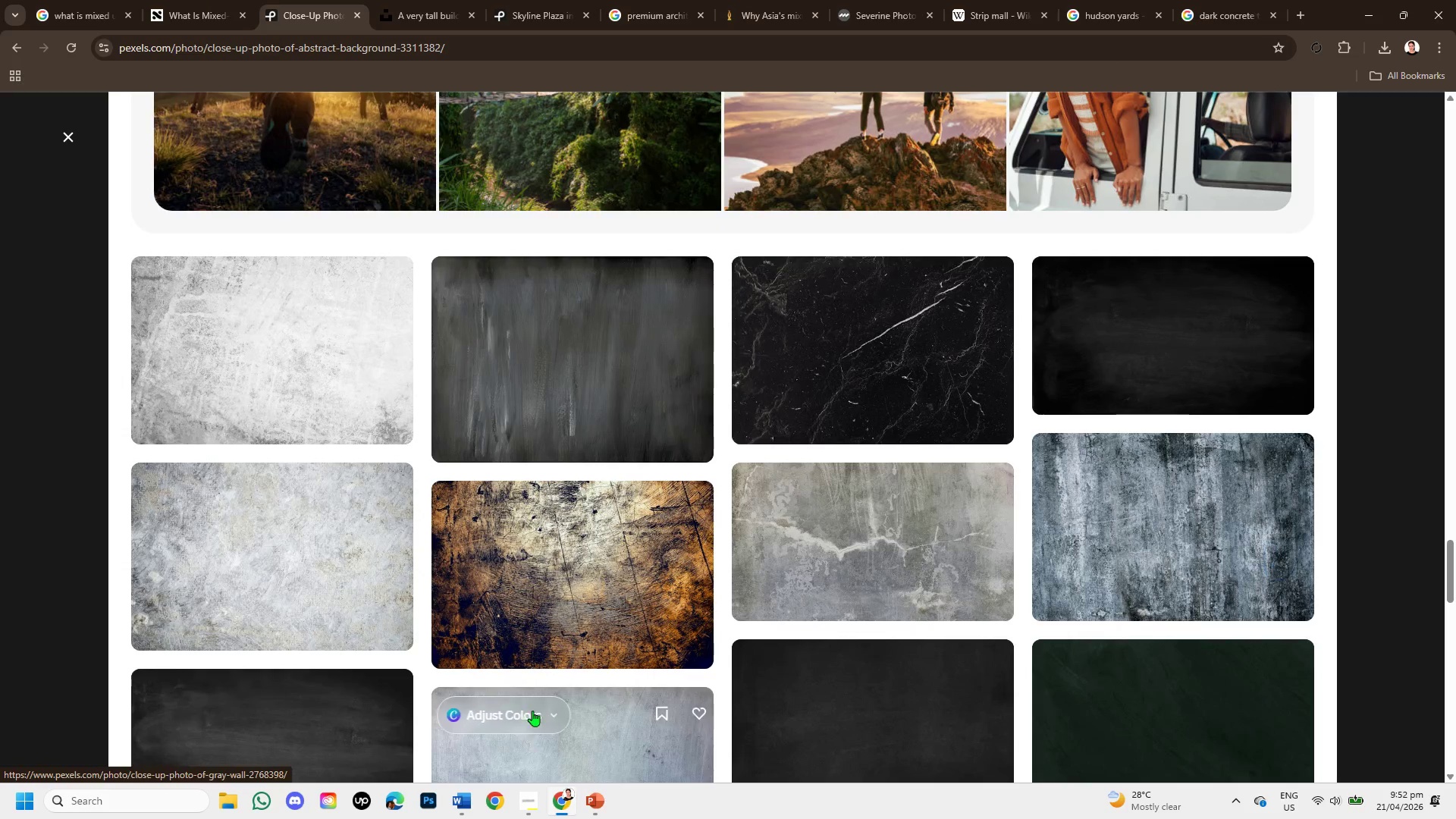 
left_click([934, 339])
 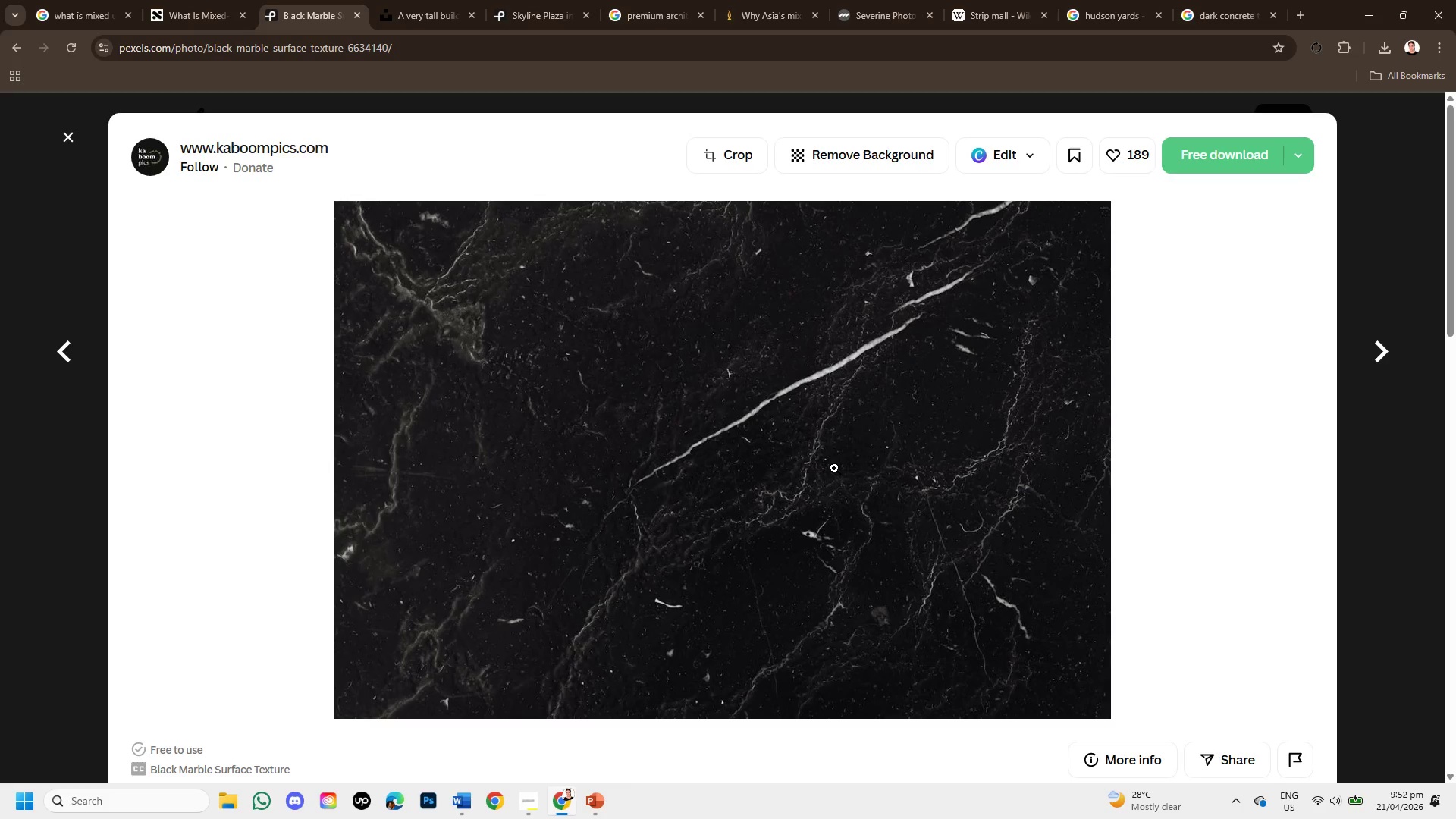 
scroll: coordinate [834, 468], scroll_direction: down, amount: 1.0
 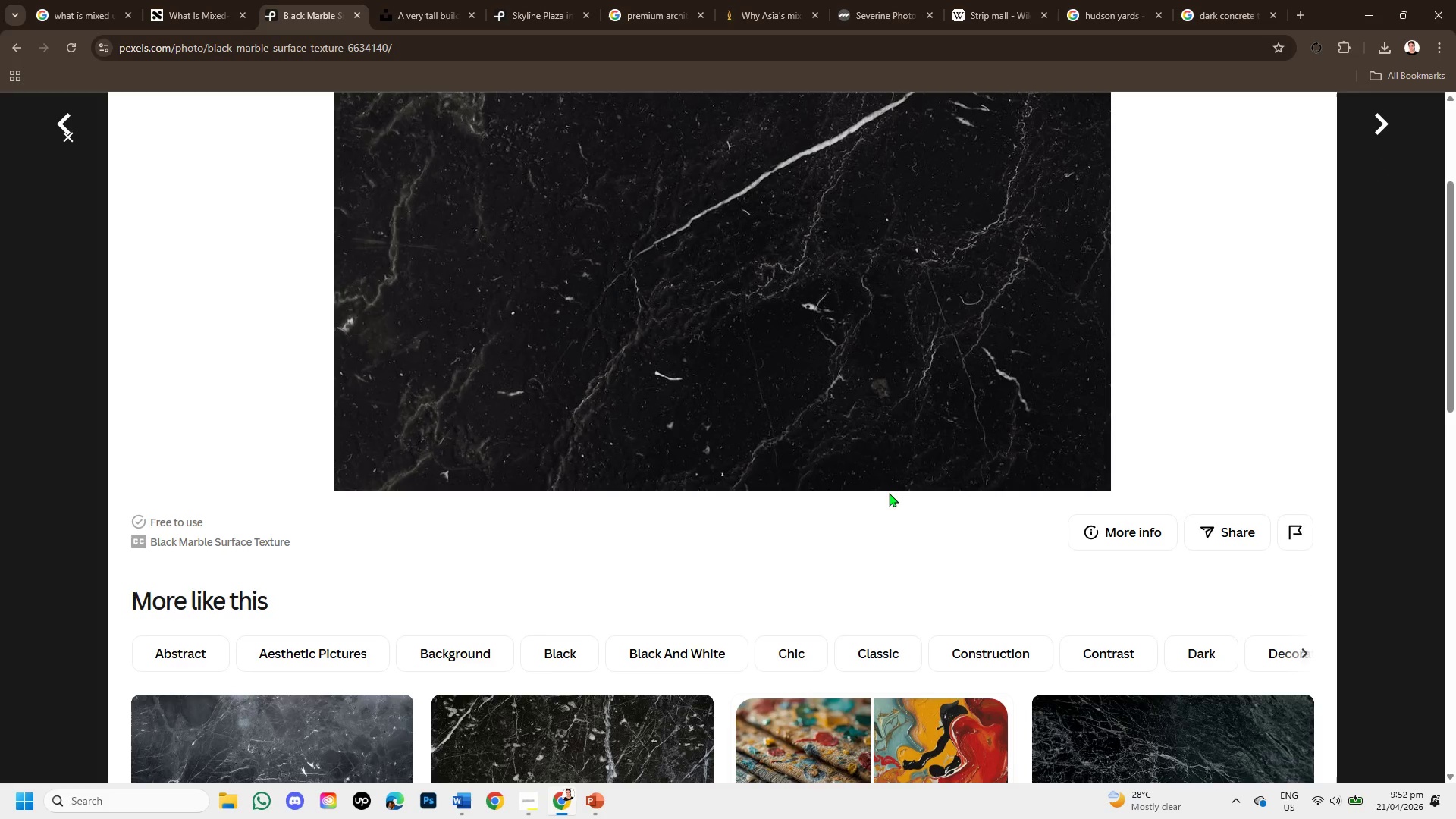 
scroll: coordinate [905, 484], scroll_direction: up, amount: 1.0
 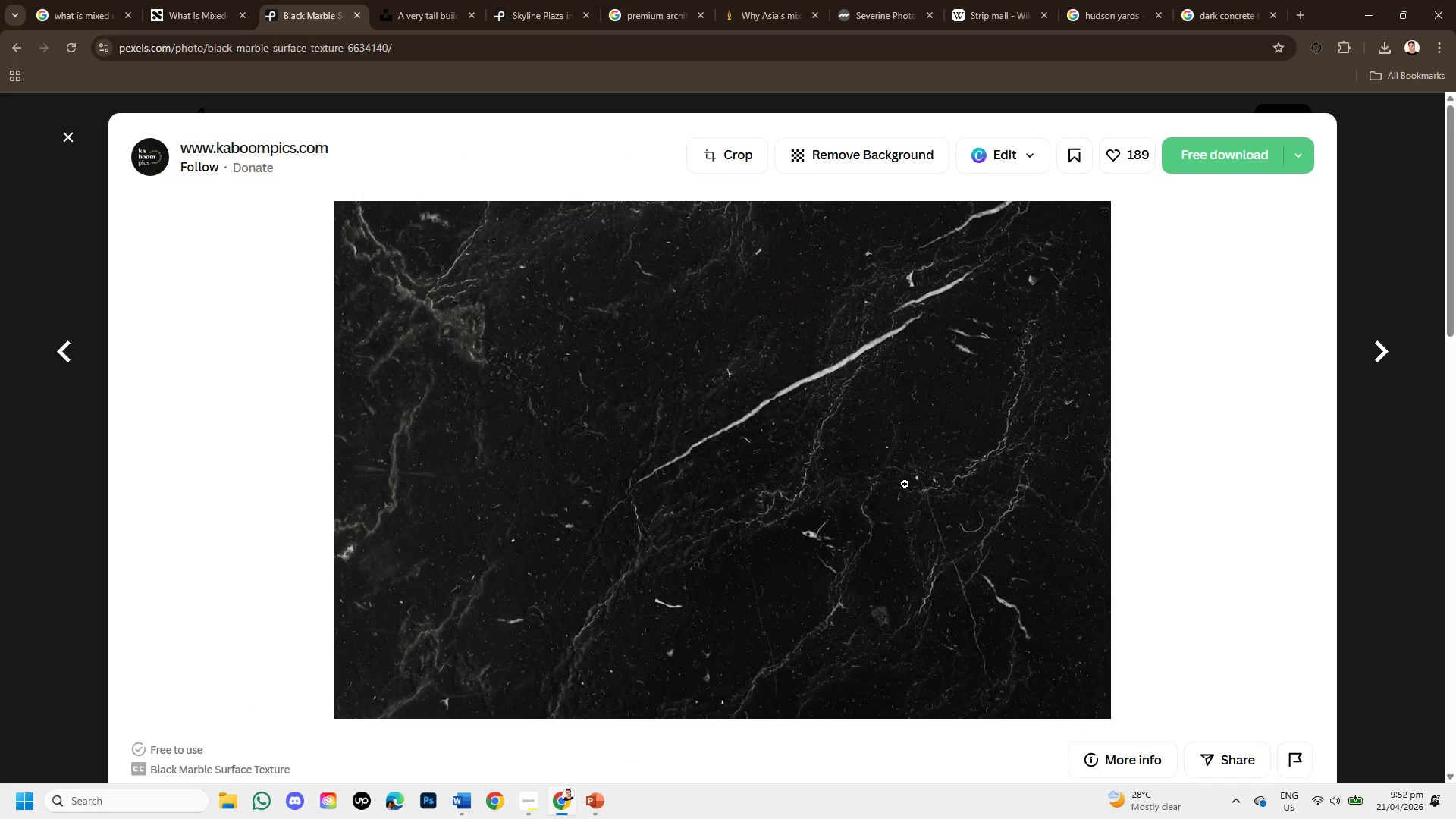 
scroll: coordinate [899, 498], scroll_direction: down, amount: 6.0
 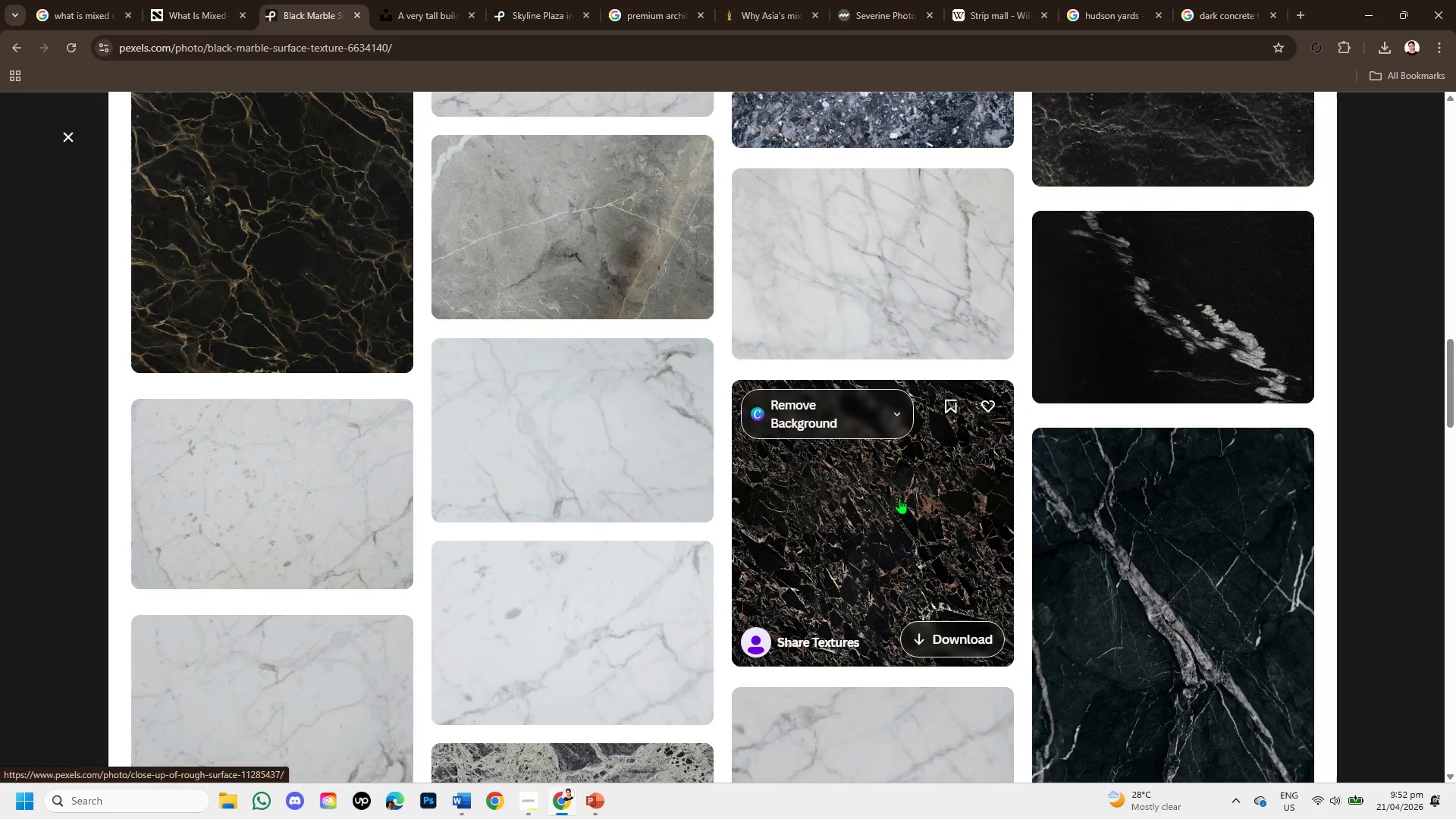 
scroll: coordinate [893, 529], scroll_direction: down, amount: 3.0
 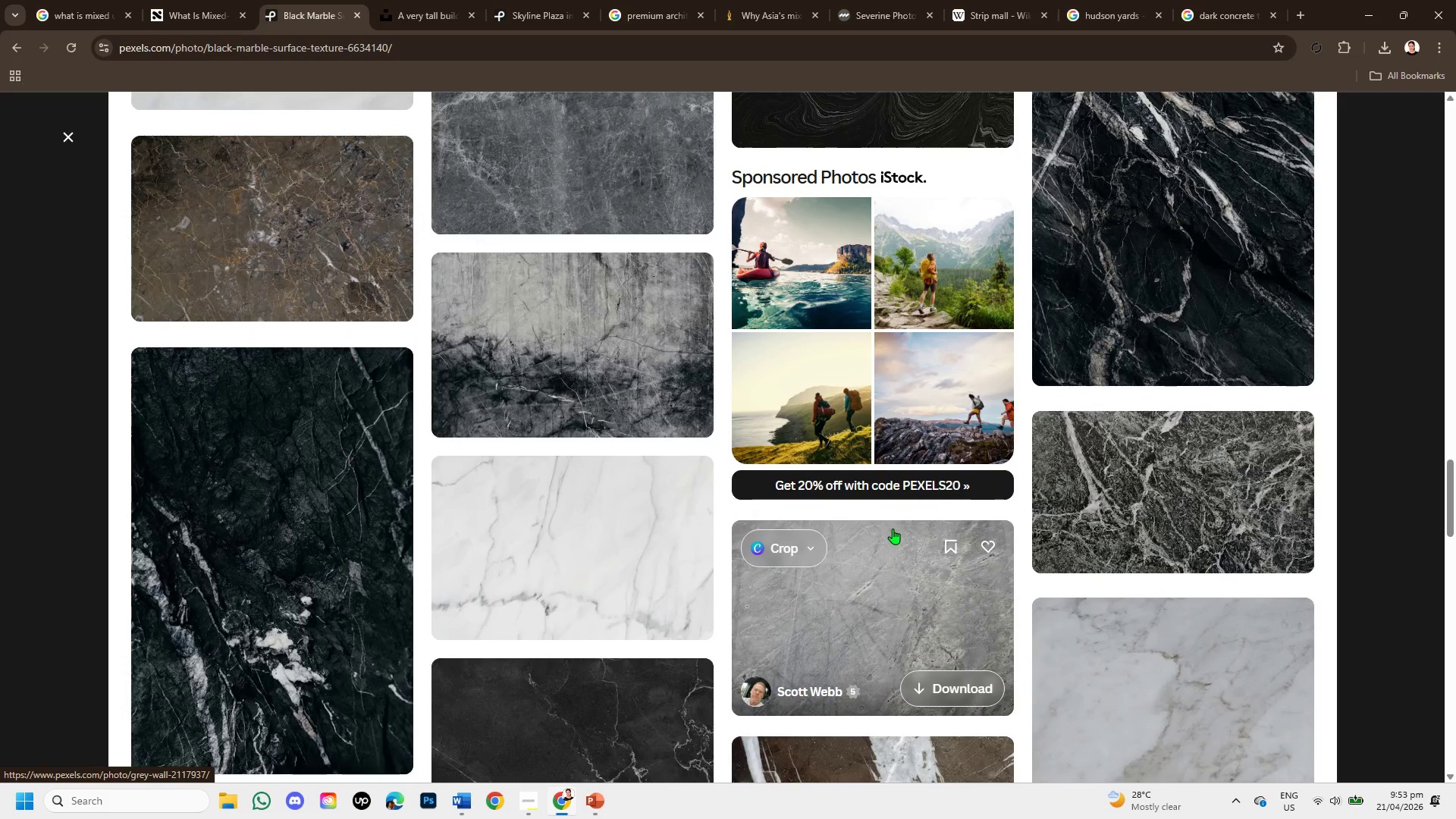 
left_click([531, 365])
 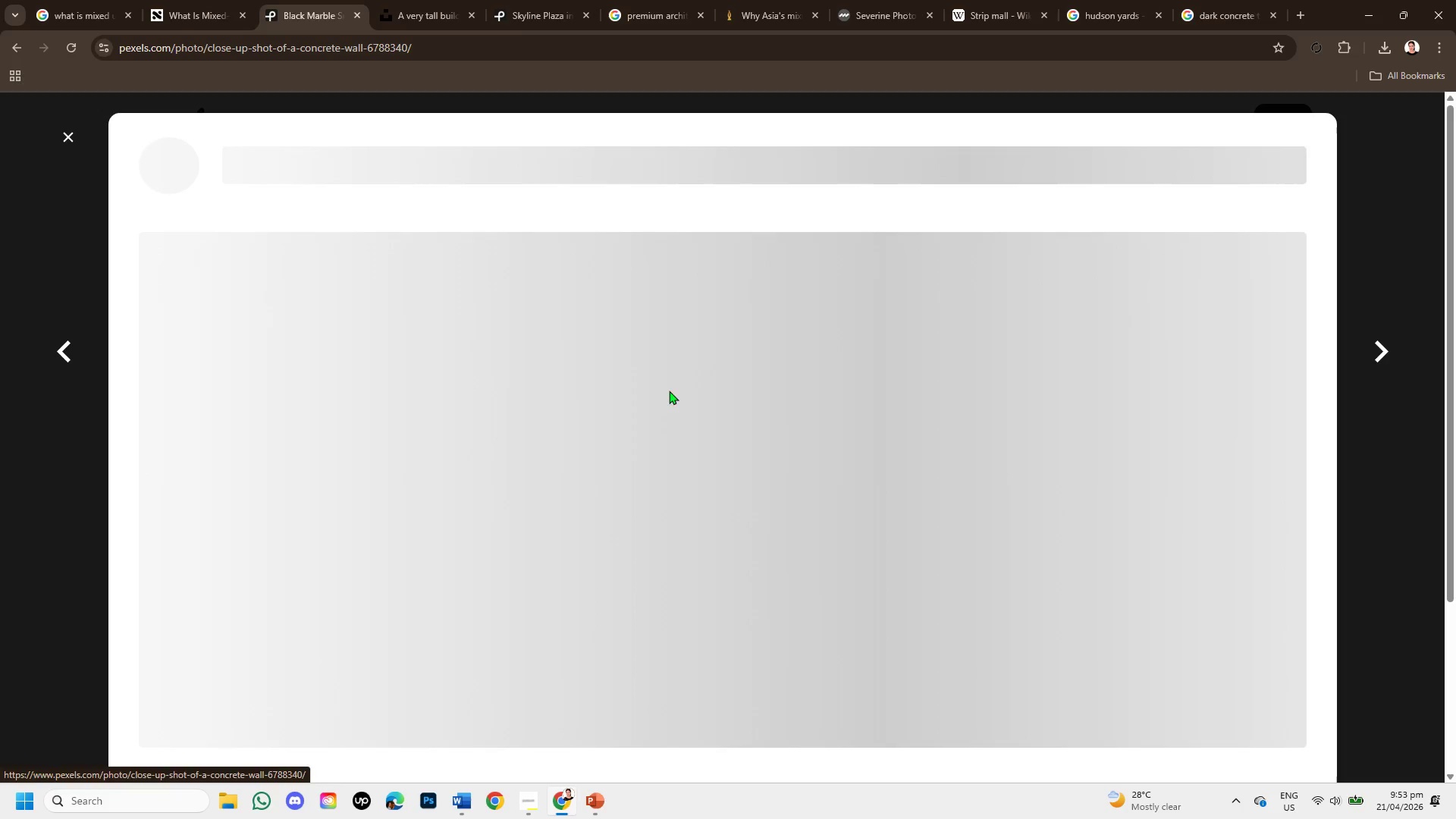 
scroll: coordinate [704, 412], scroll_direction: down, amount: 1.0
 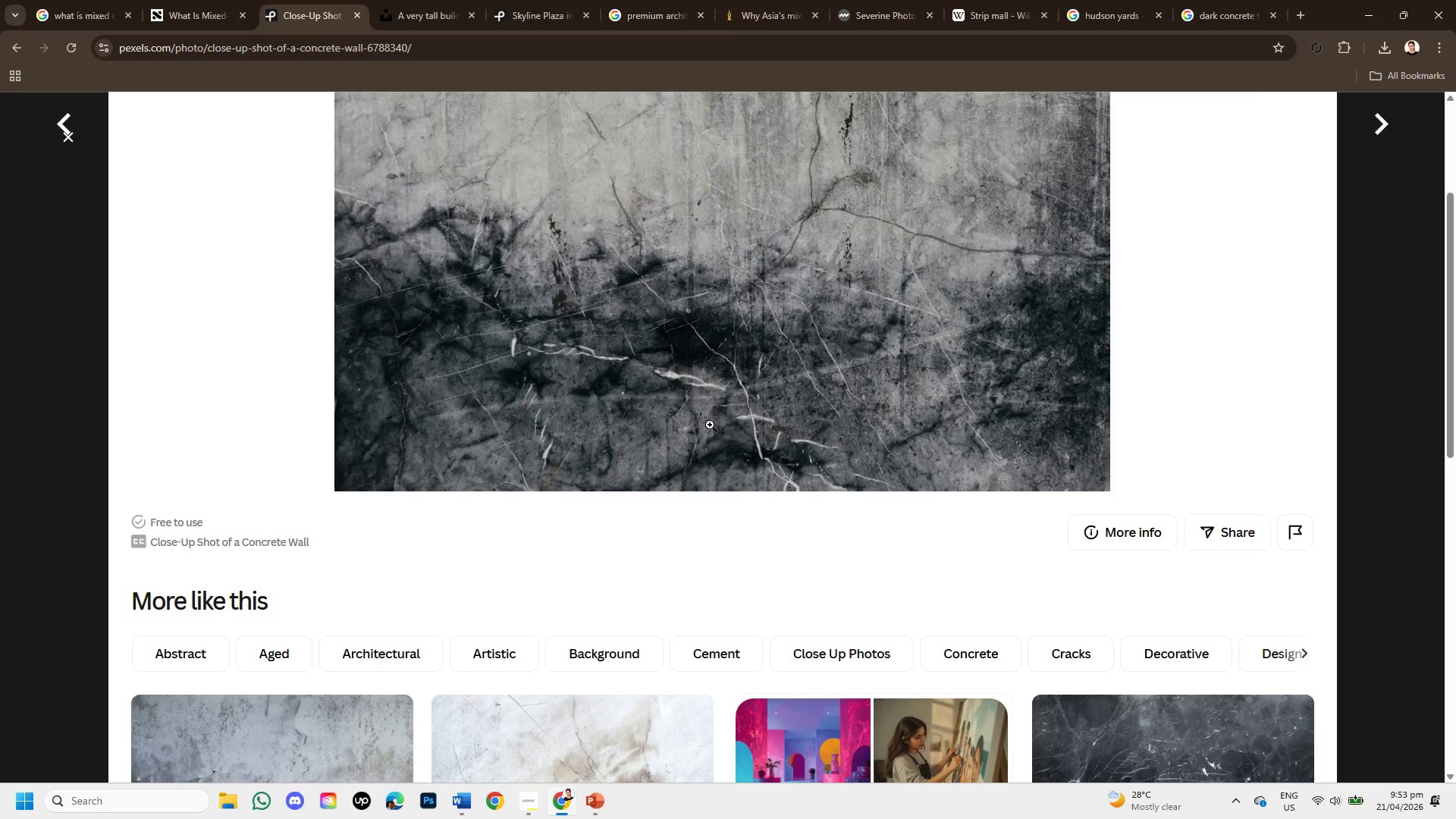 
scroll: coordinate [720, 442], scroll_direction: up, amount: 2.0
 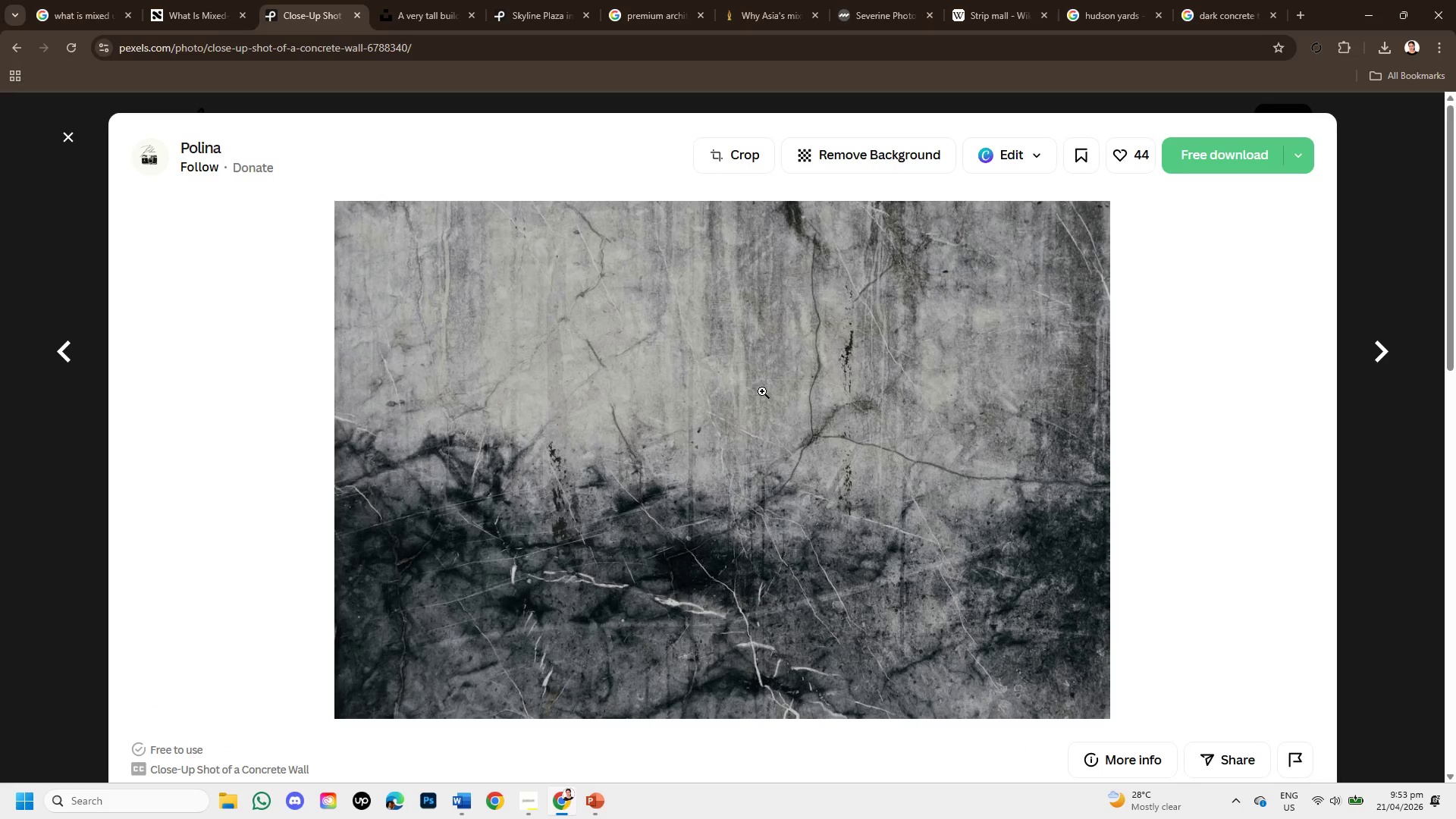 
right_click([762, 391])
 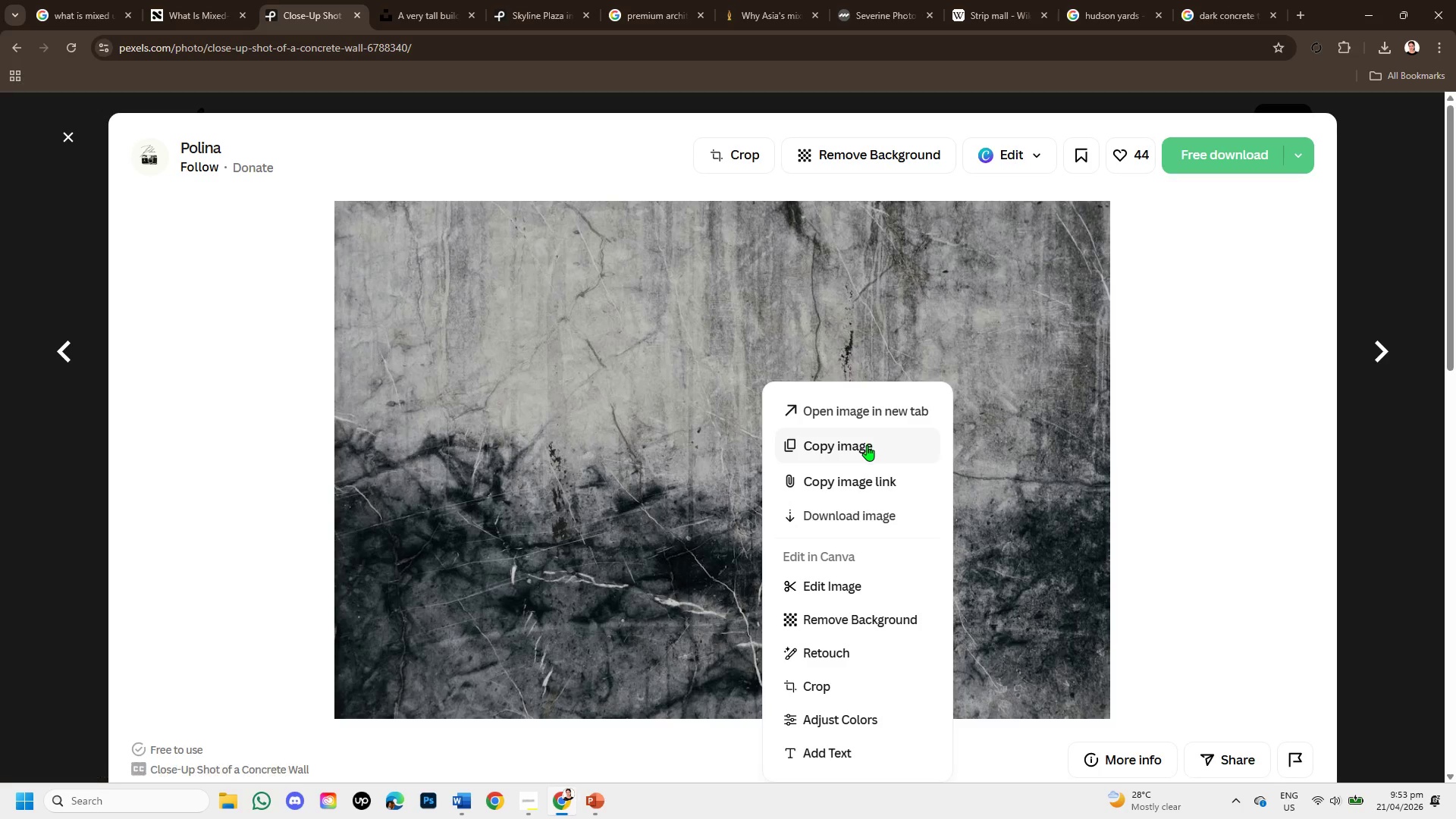 
left_click([1286, 322])
 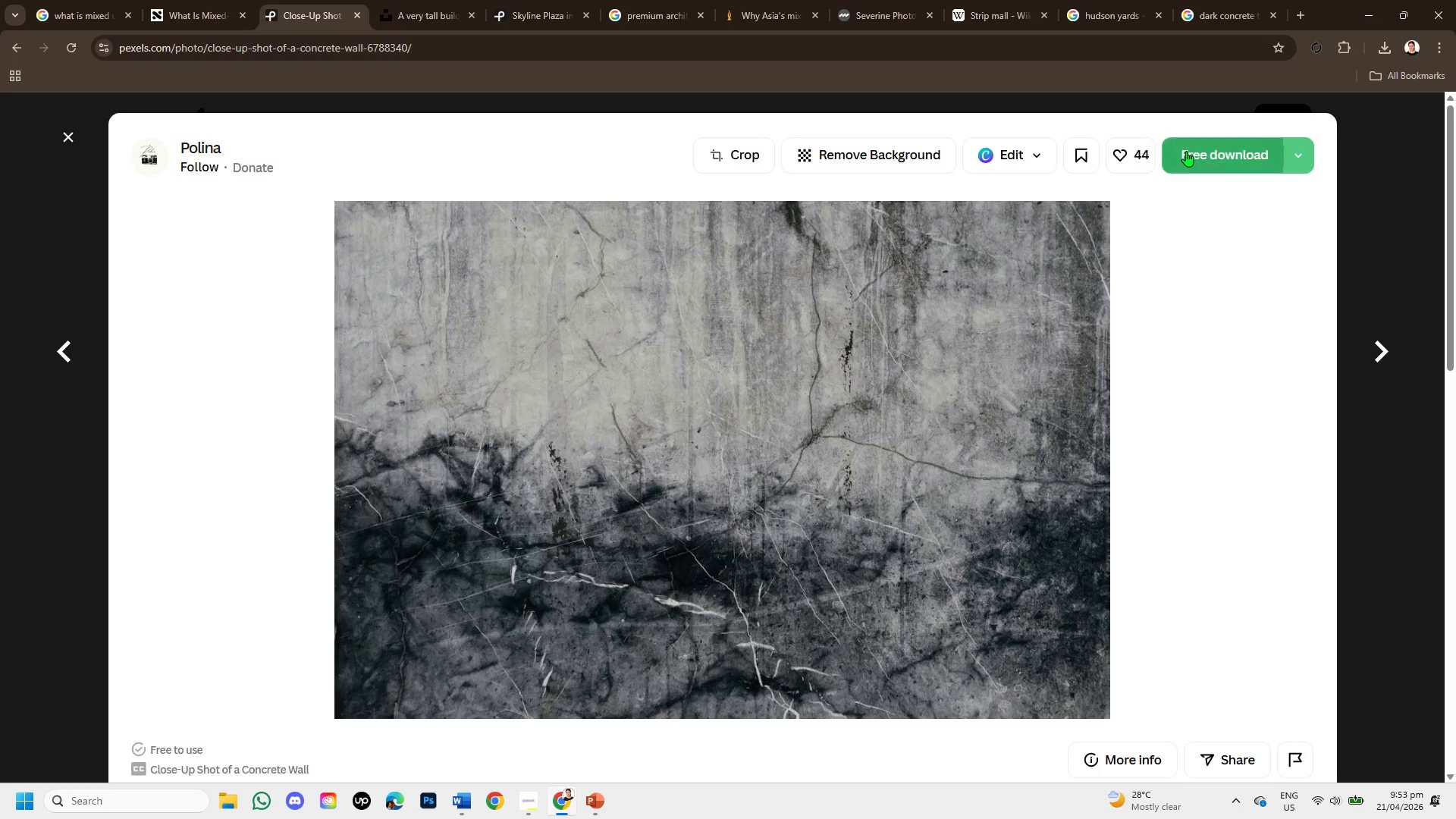 
left_click([1188, 152])
 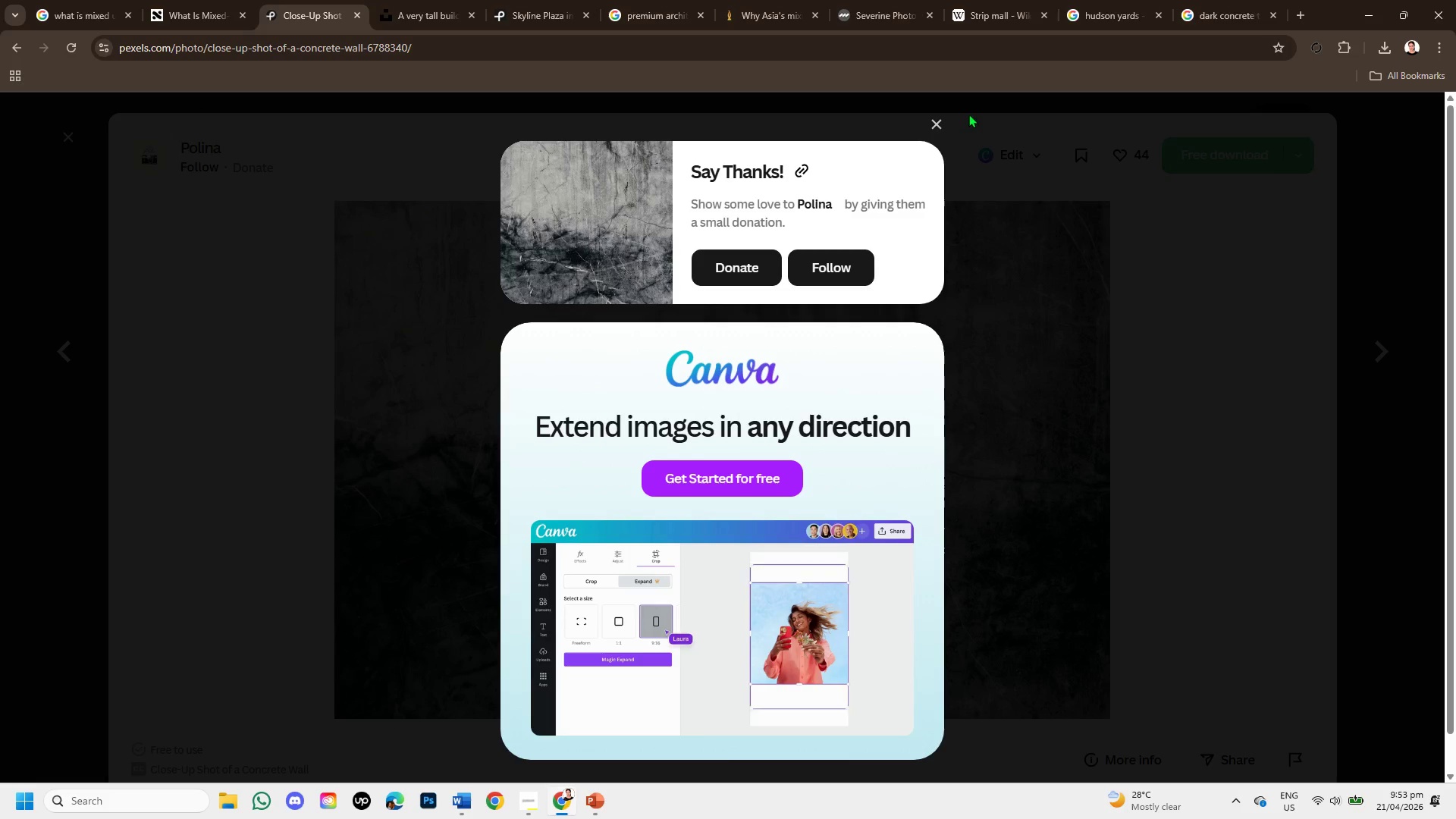 
left_click([936, 121])
 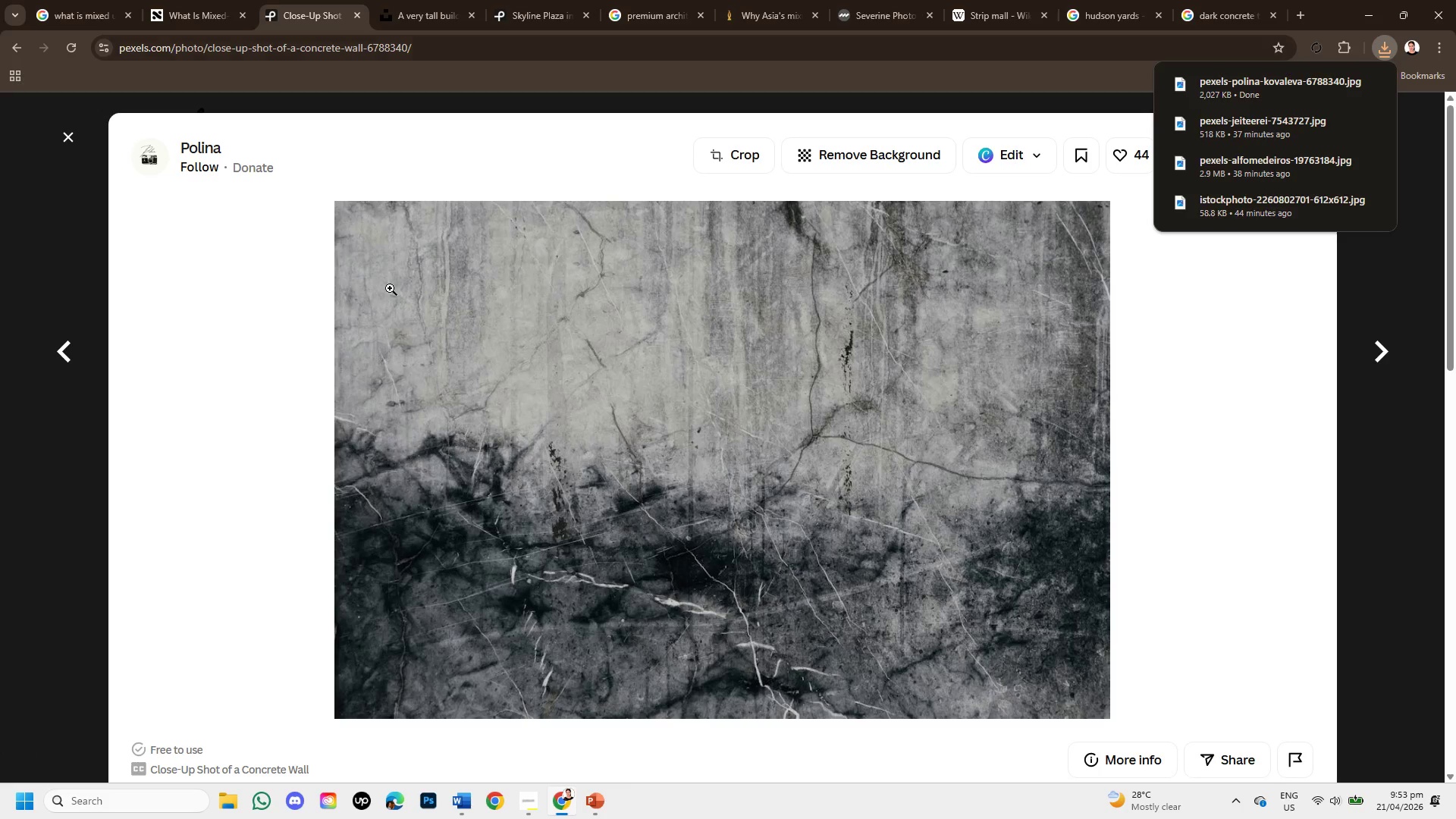 
left_click([598, 792])
 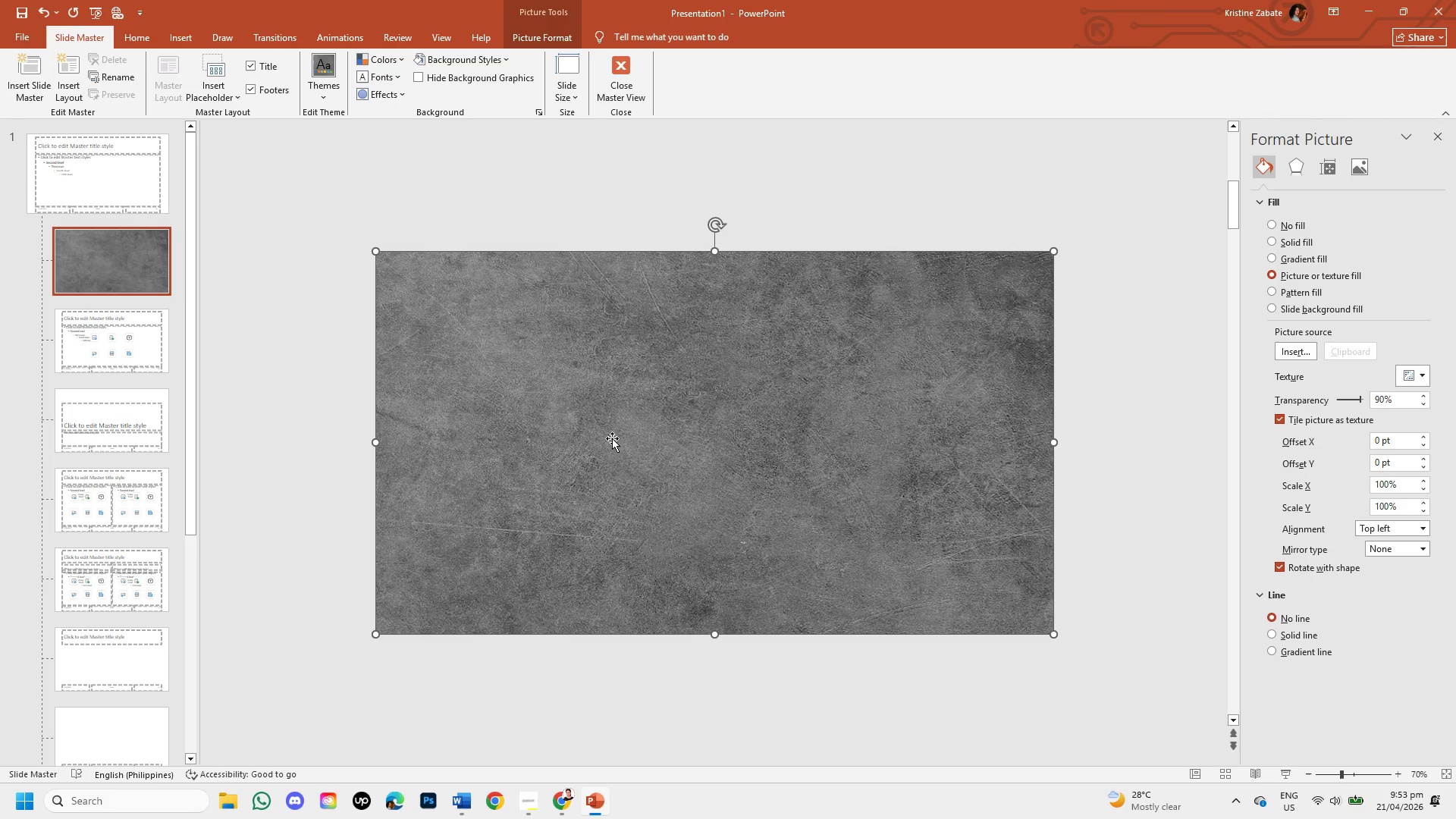 
left_click([612, 438])
 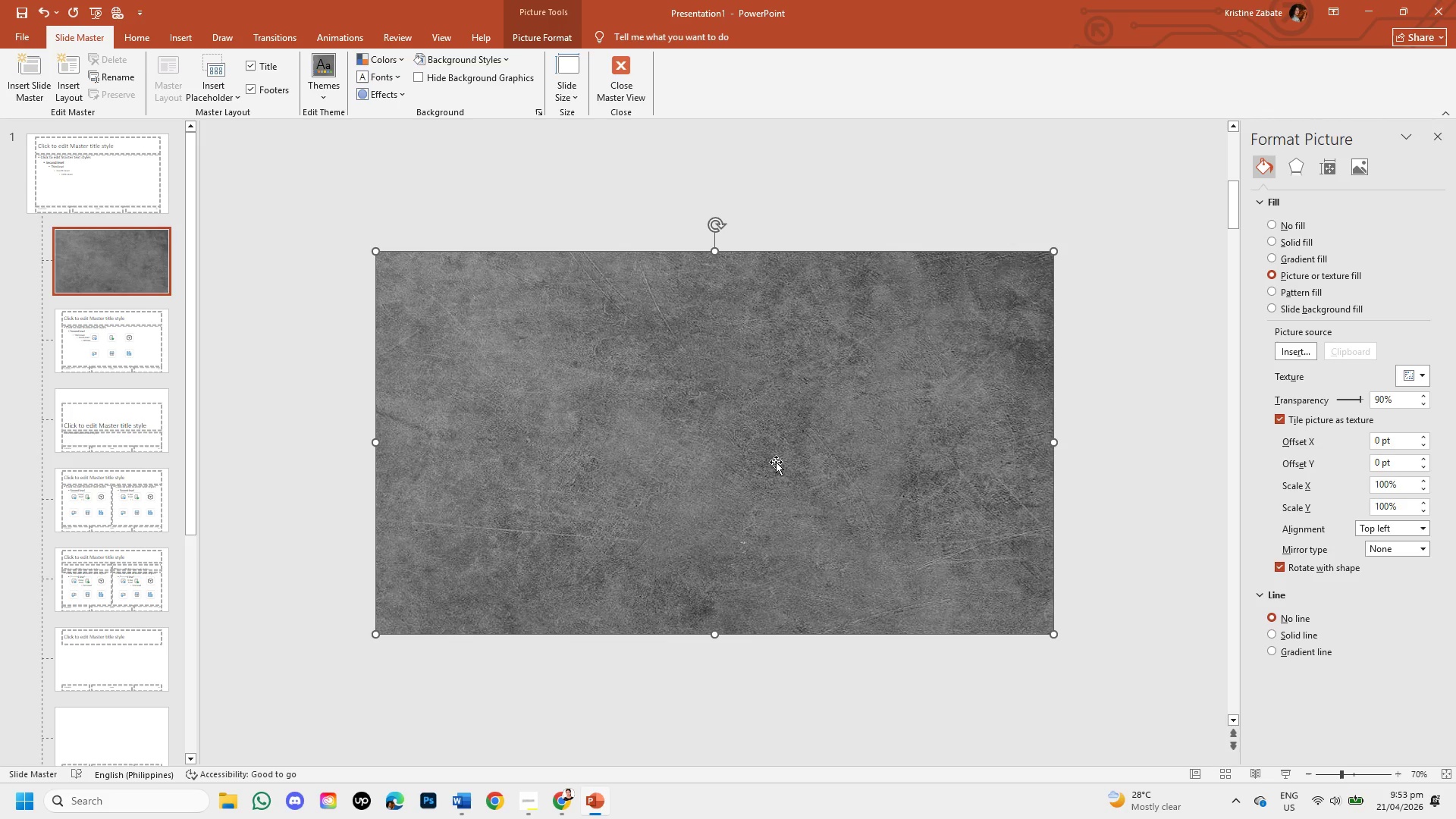 
key(Backspace)
 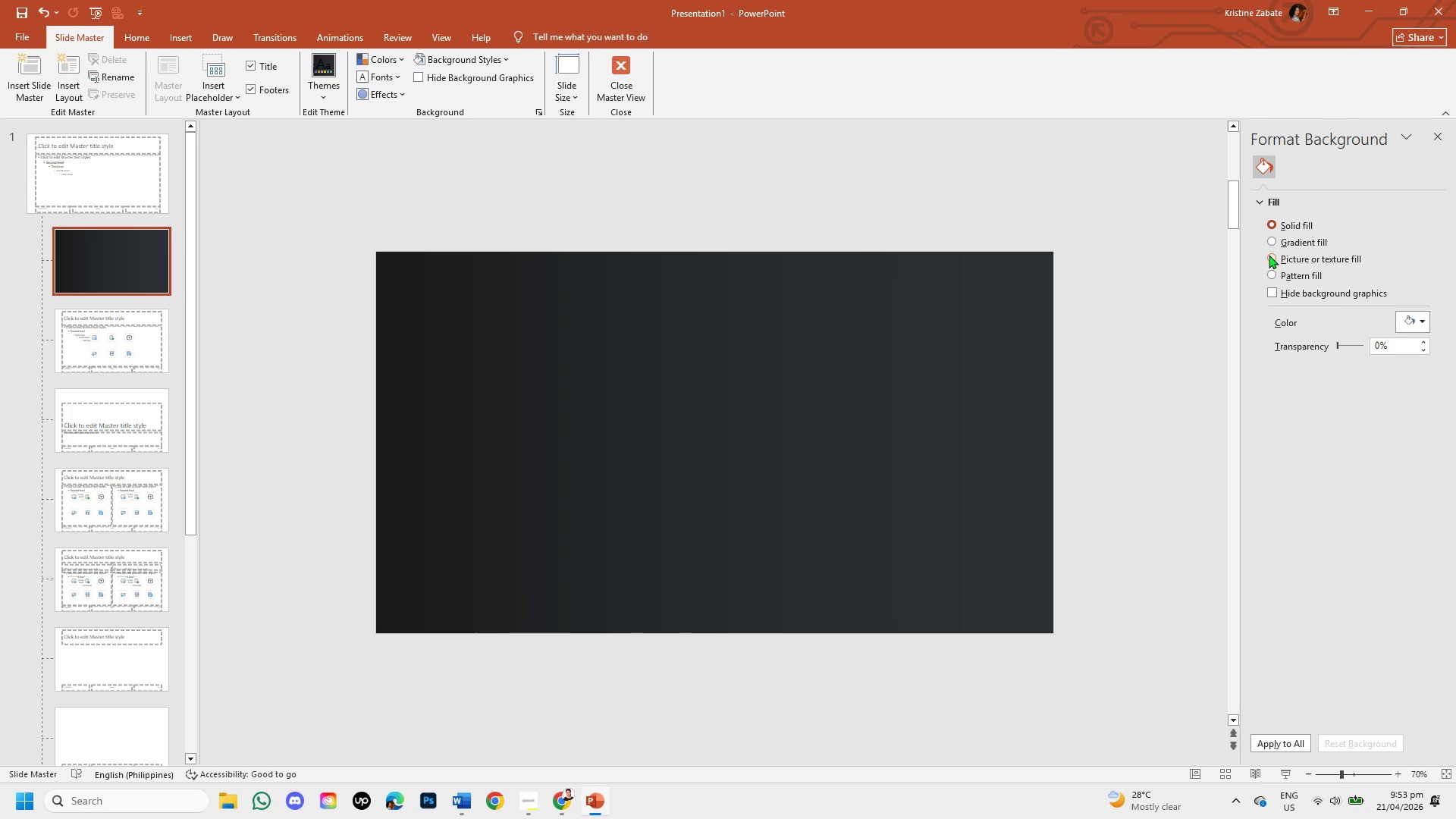 
left_click([1274, 257])
 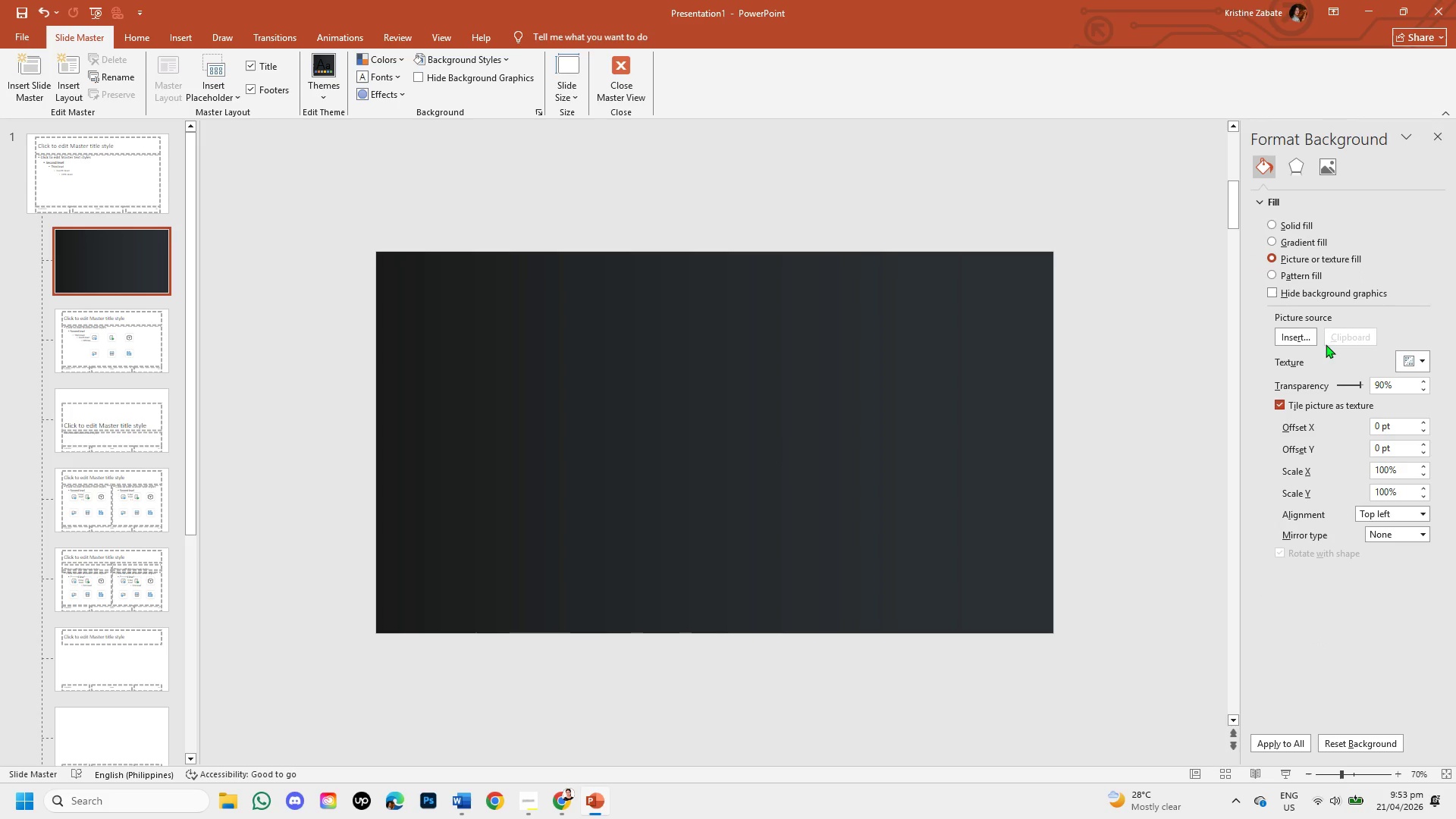 
left_click([1315, 339])
 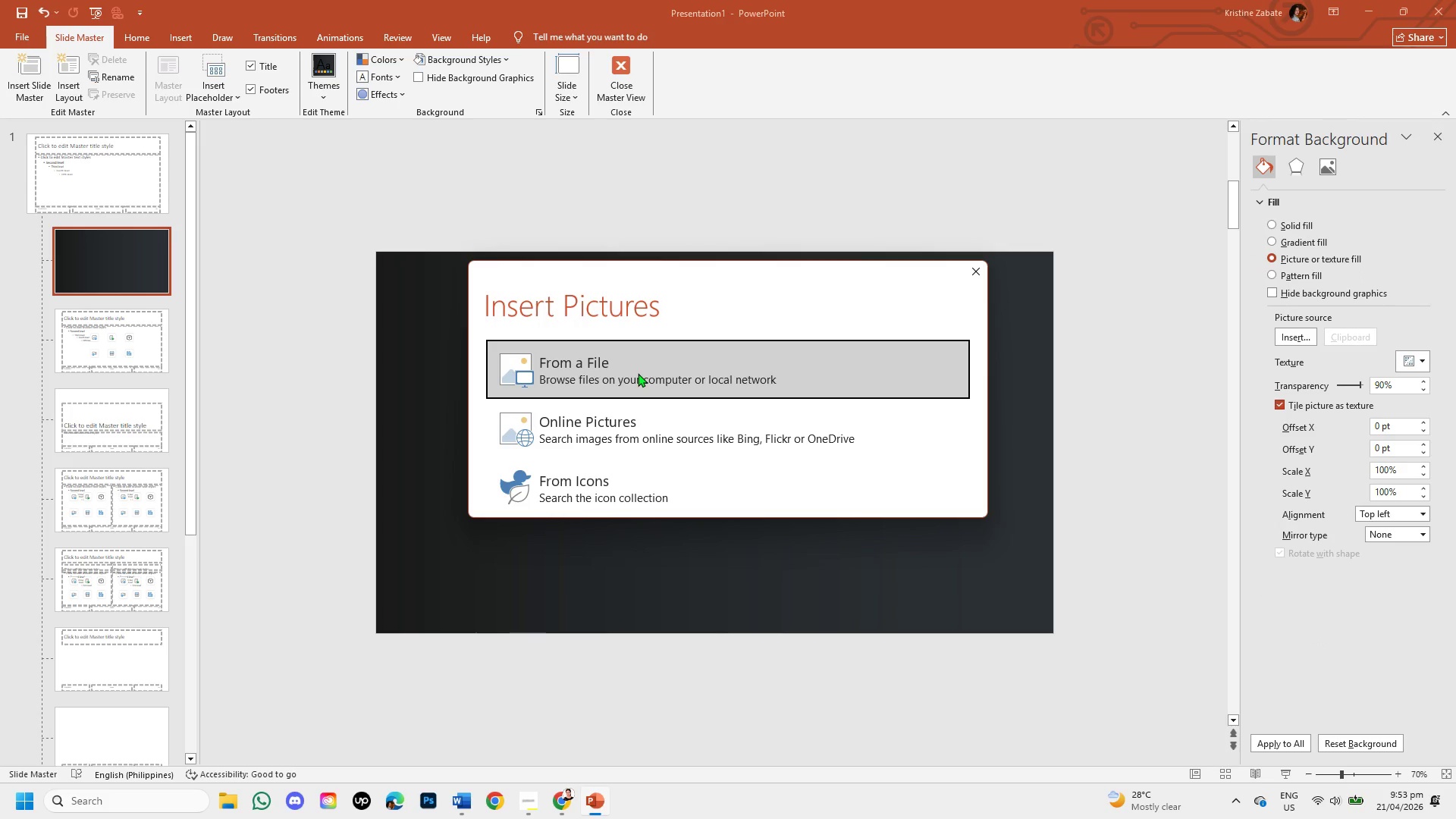 
left_click([638, 373])
 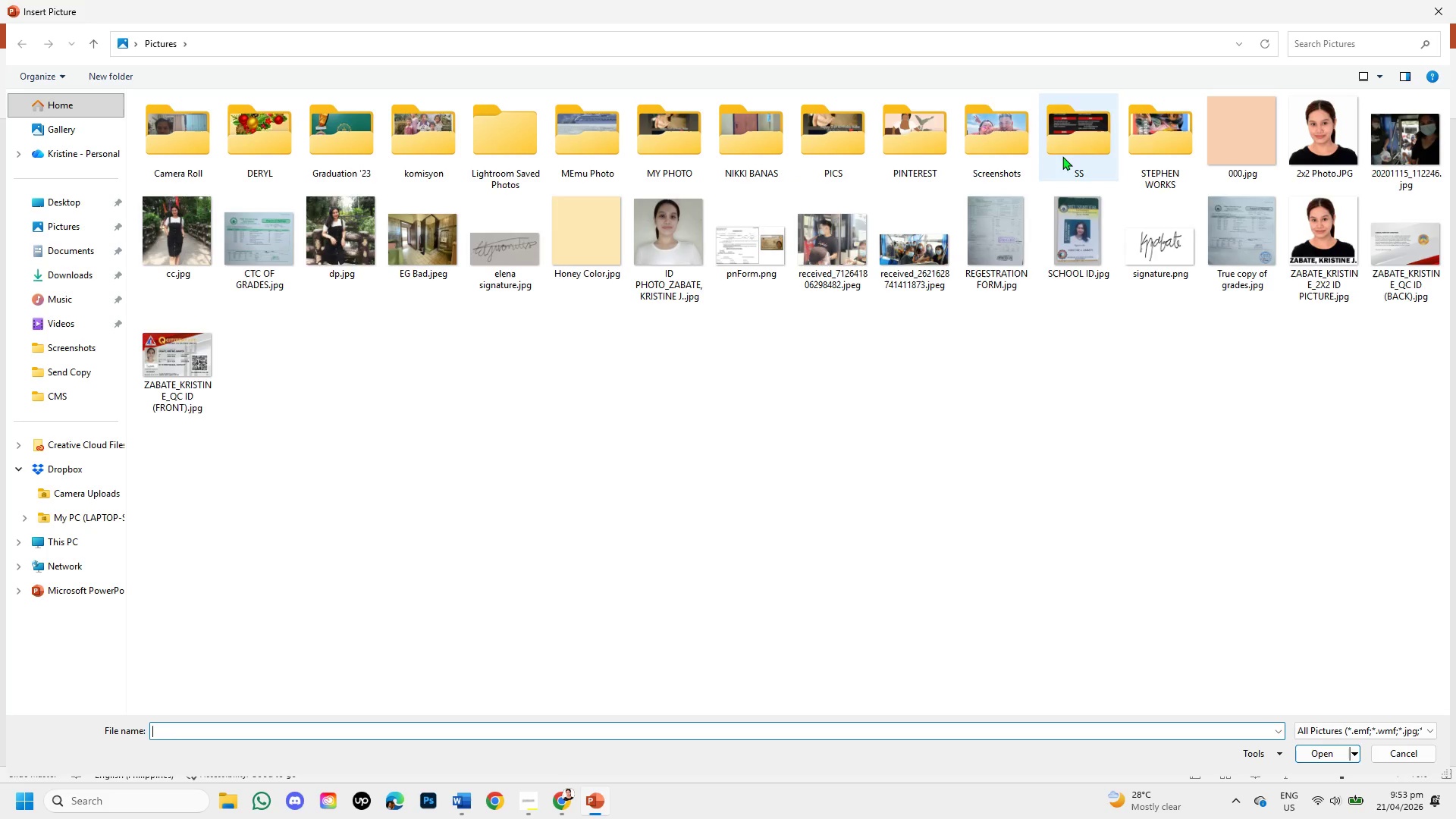 
wait(6.08)
 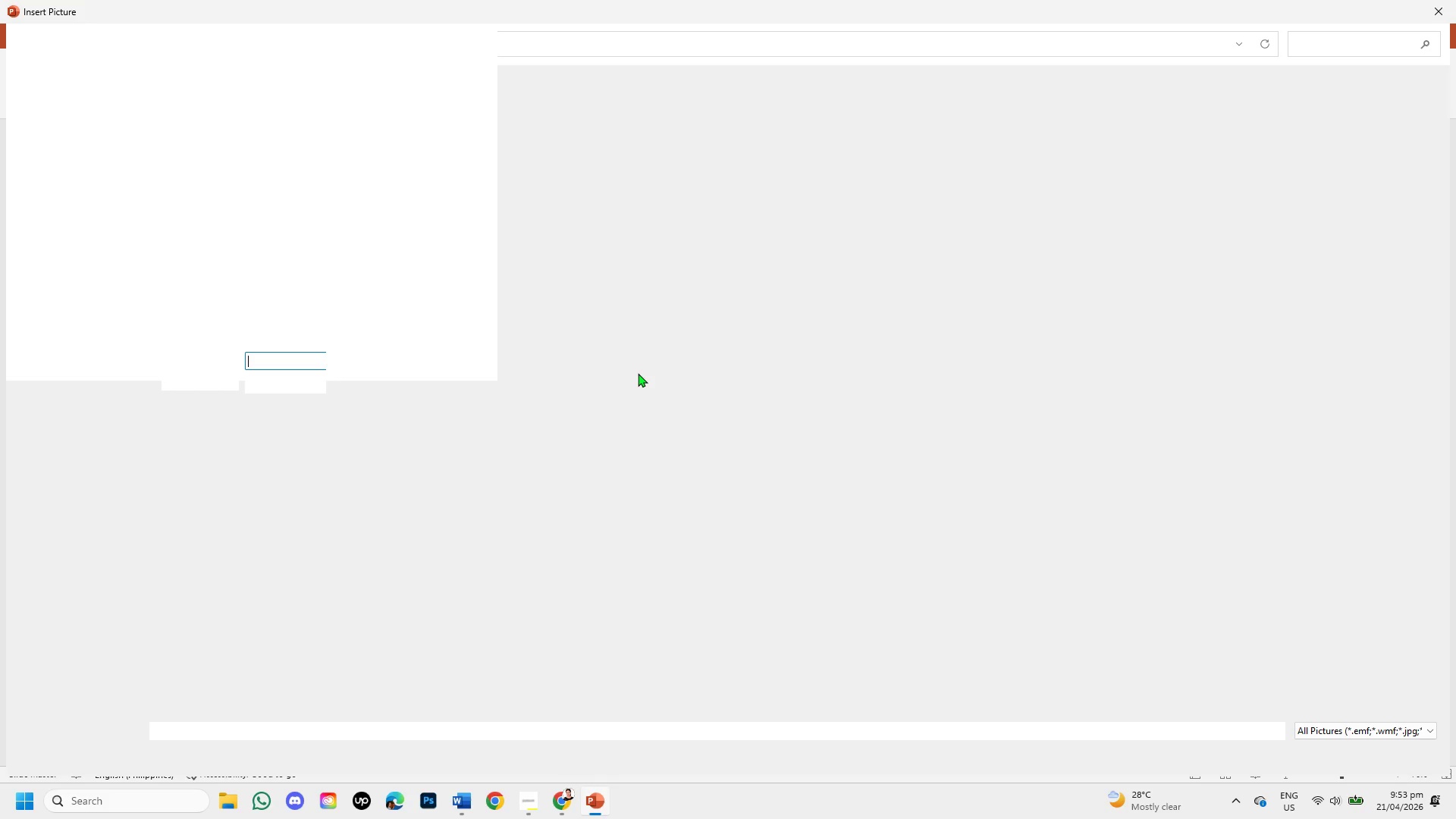 
double_click([62, 280])
 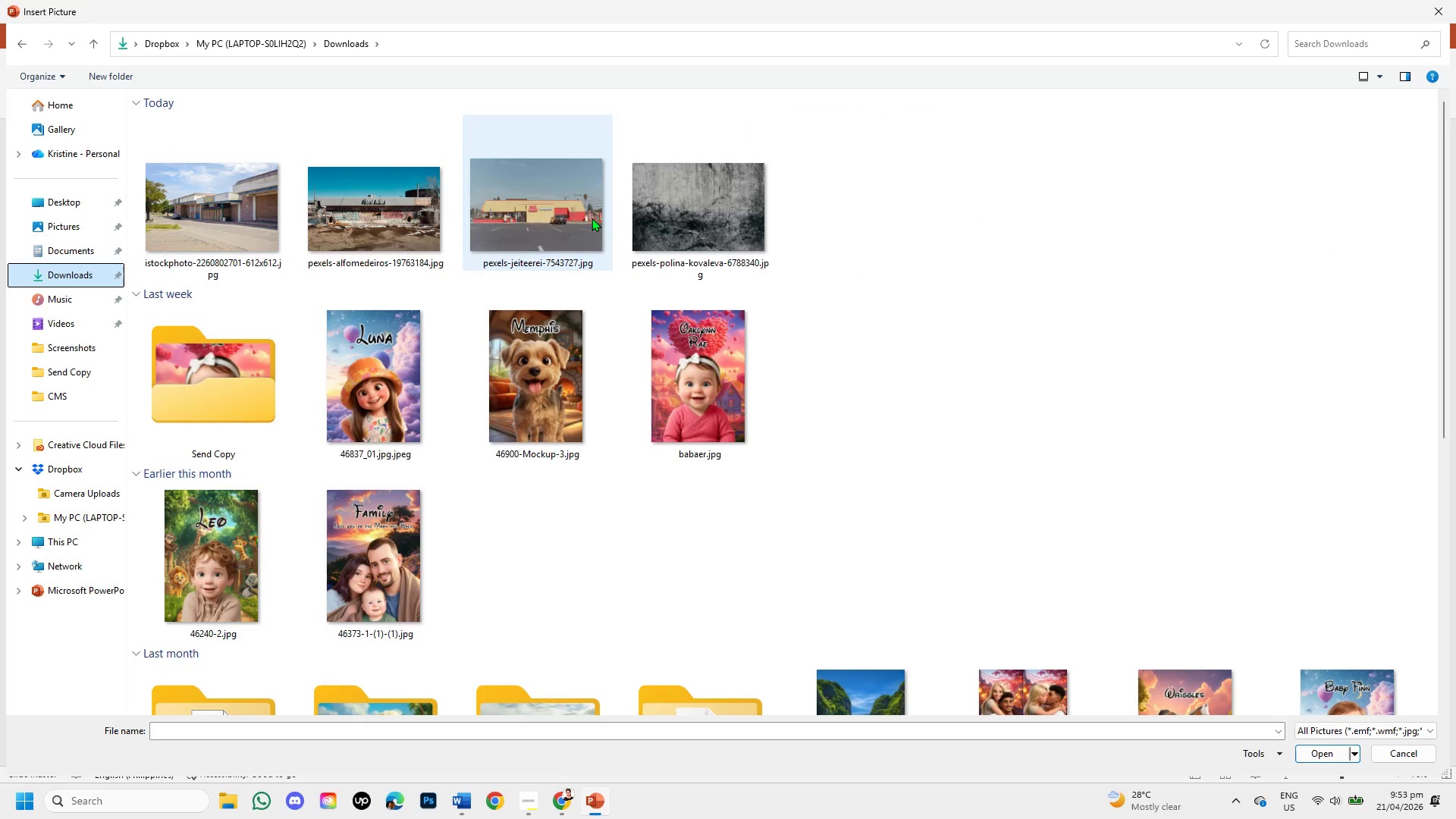 
double_click([663, 212])
 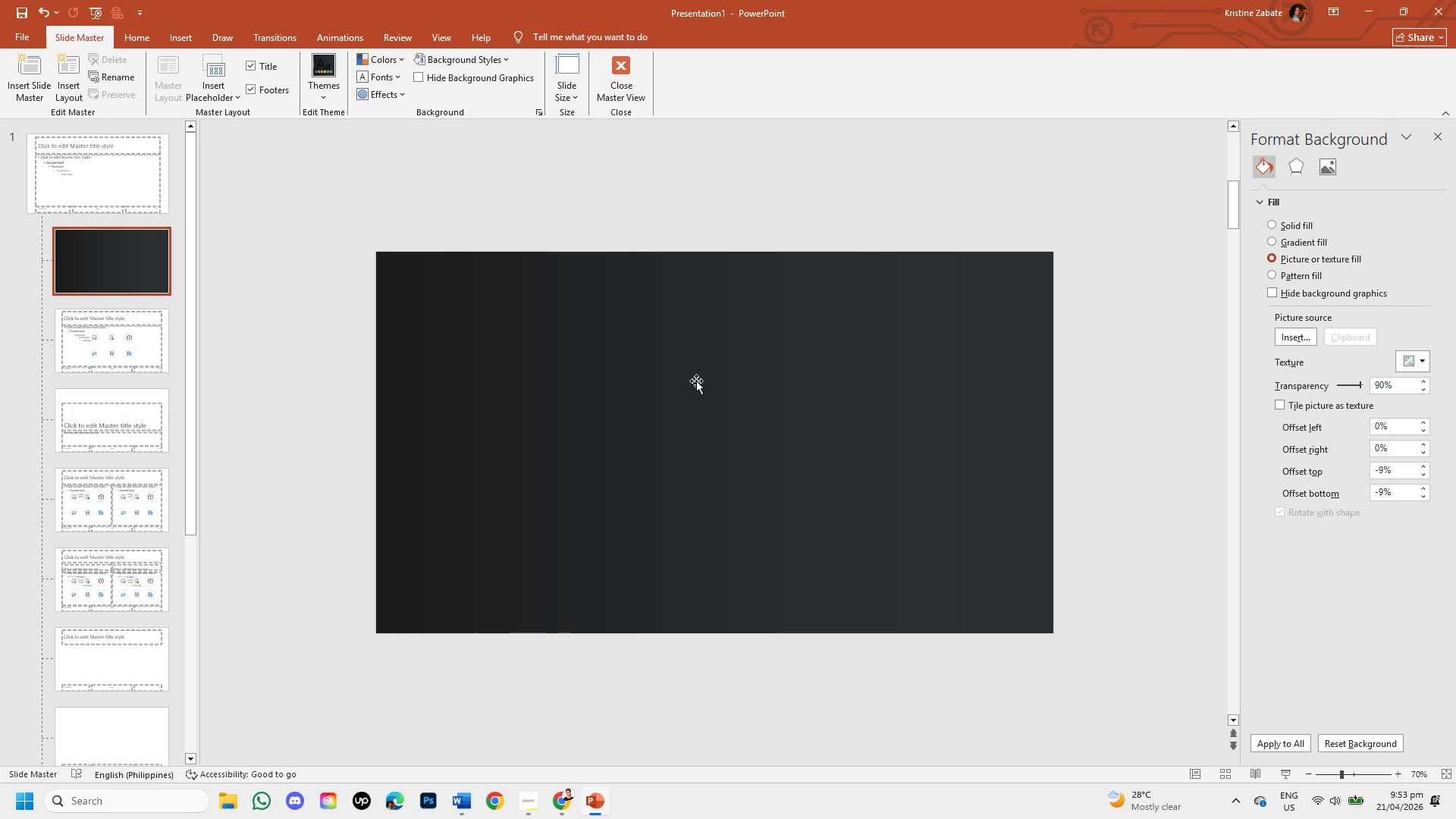 
wait(9.02)
 